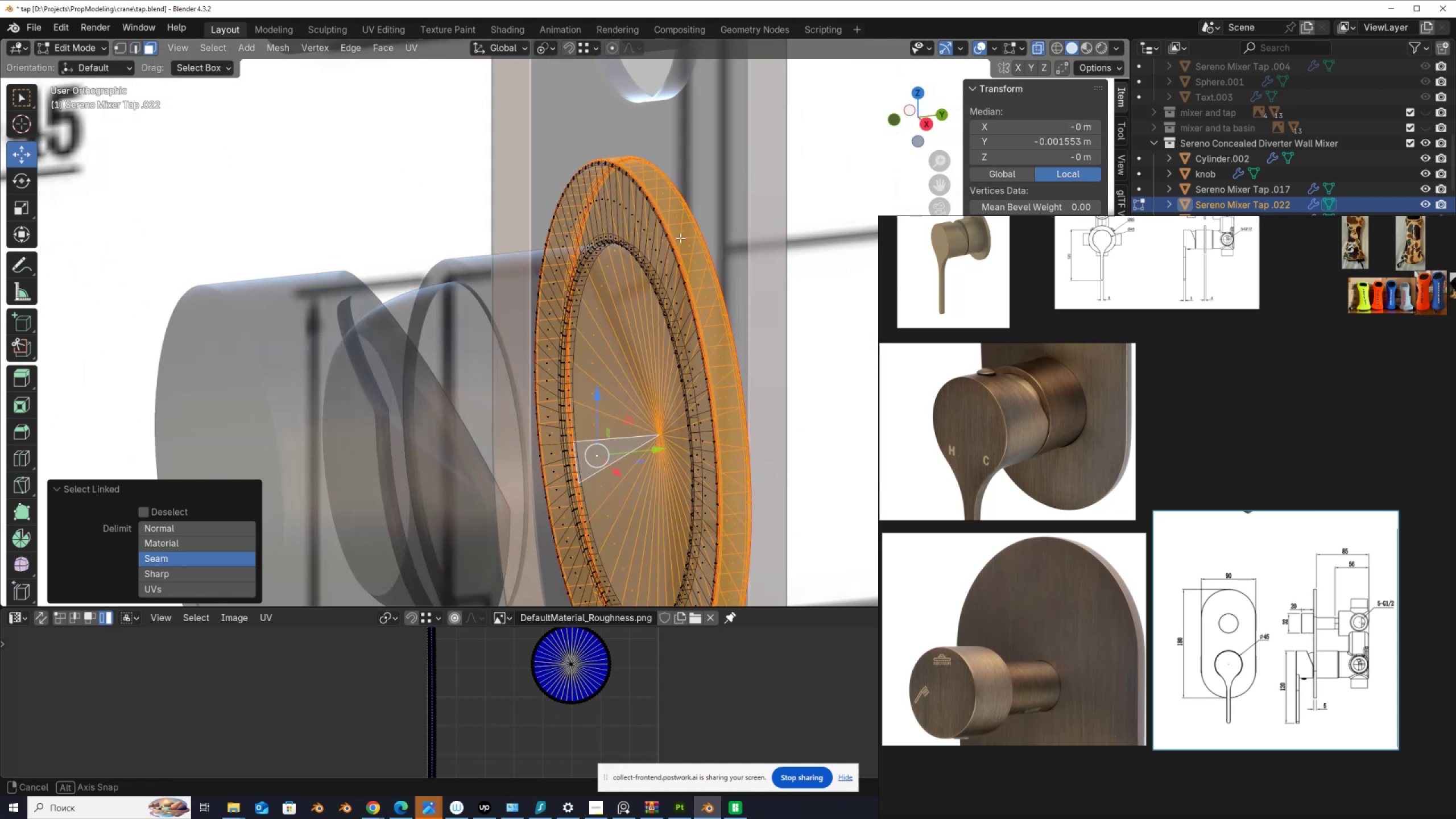 
scroll: coordinate [737, 228], scroll_direction: up, amount: 4.0
 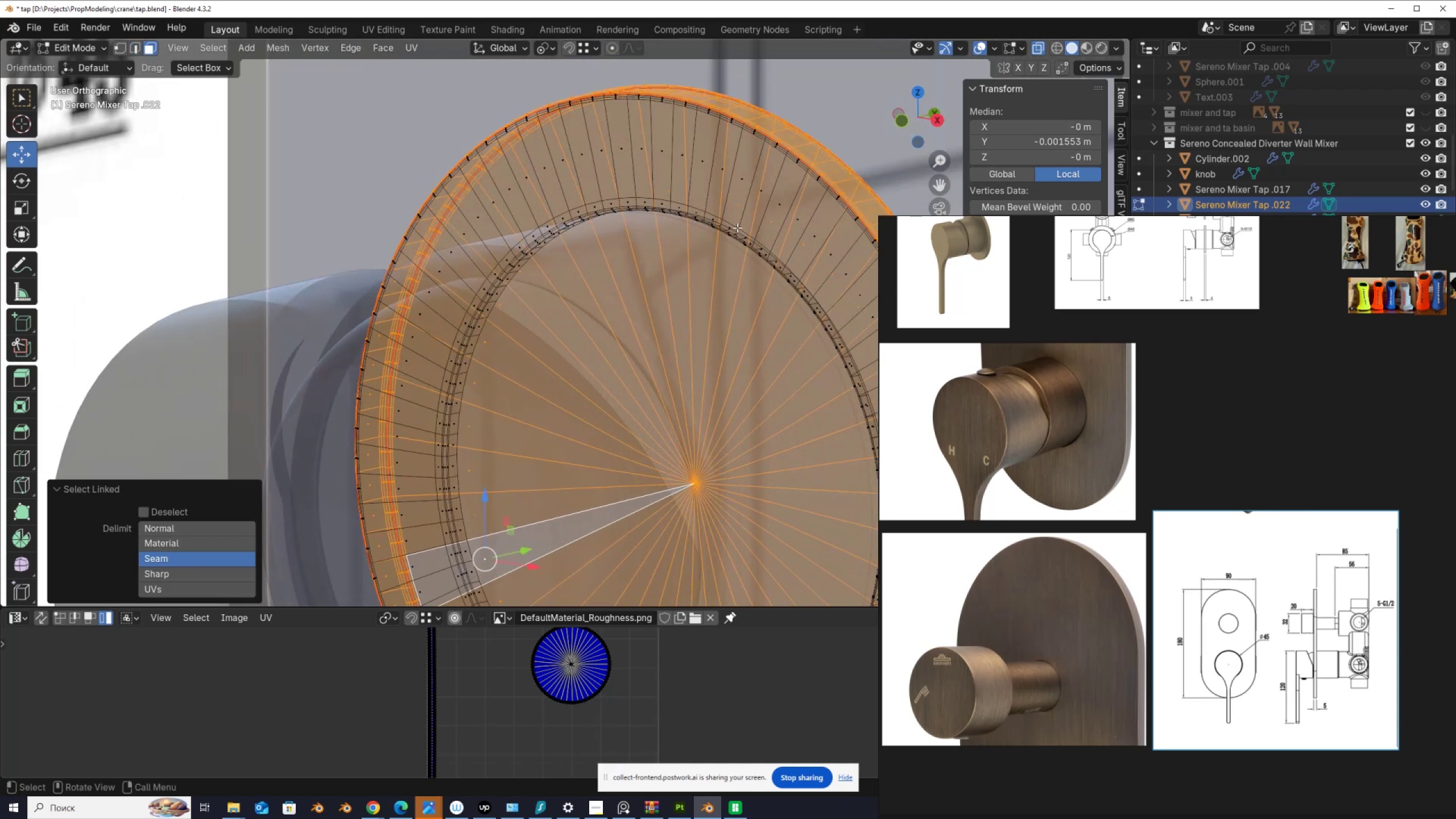 
key(X)
 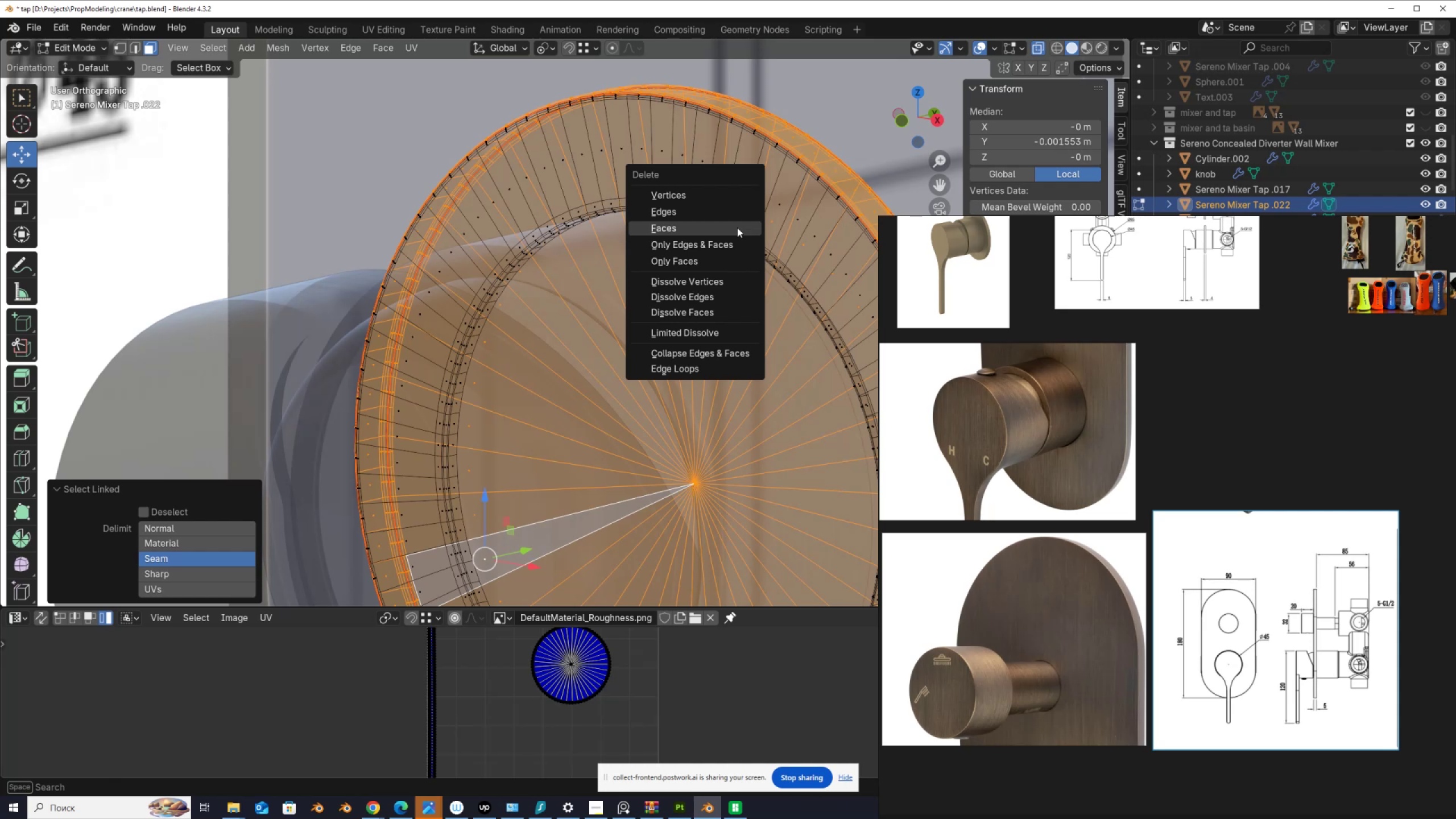 
left_click([737, 228])
 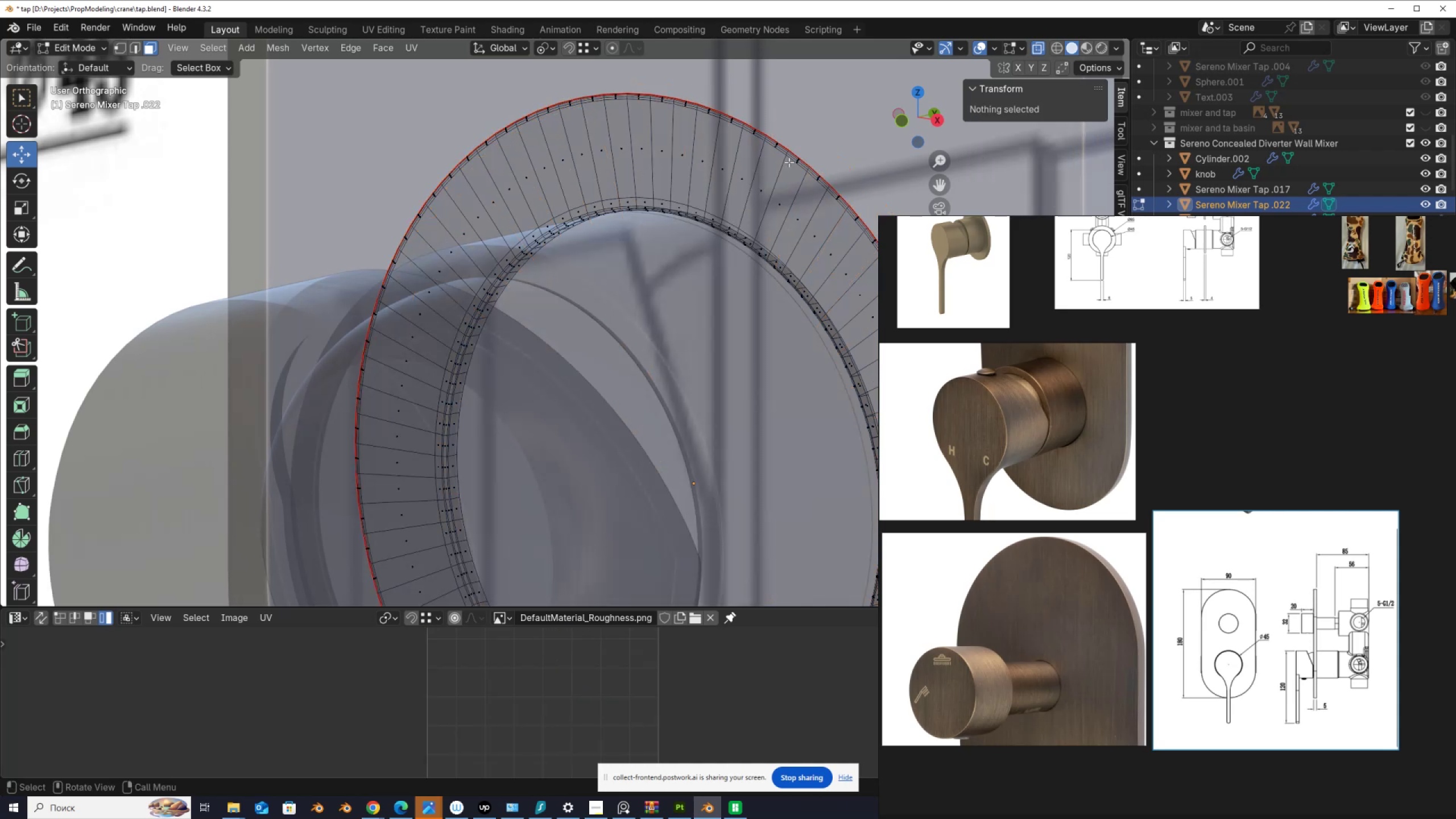 
key(2)
 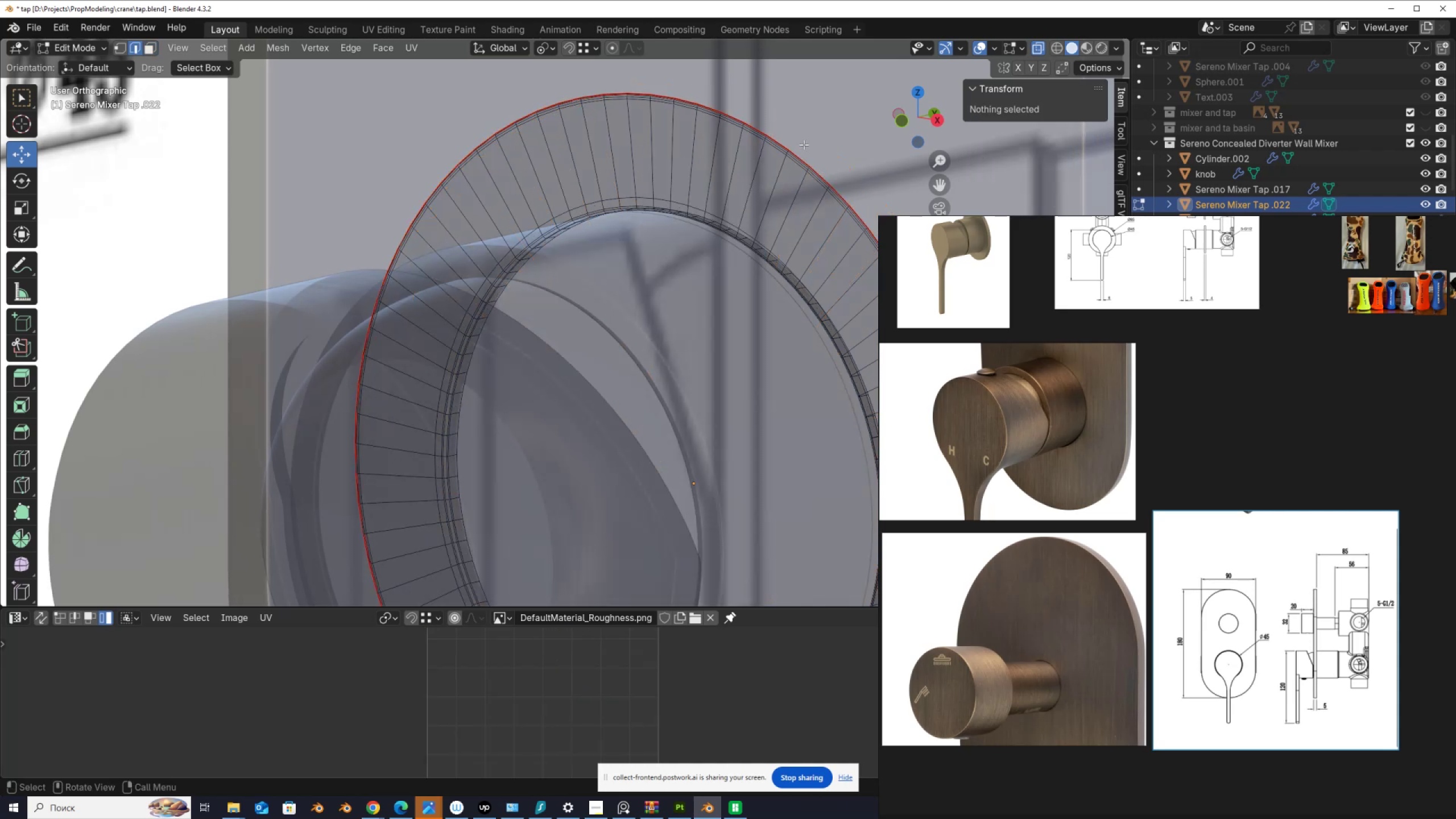 
hold_key(key=AltLeft, duration=0.3)
left_click([802, 150])
 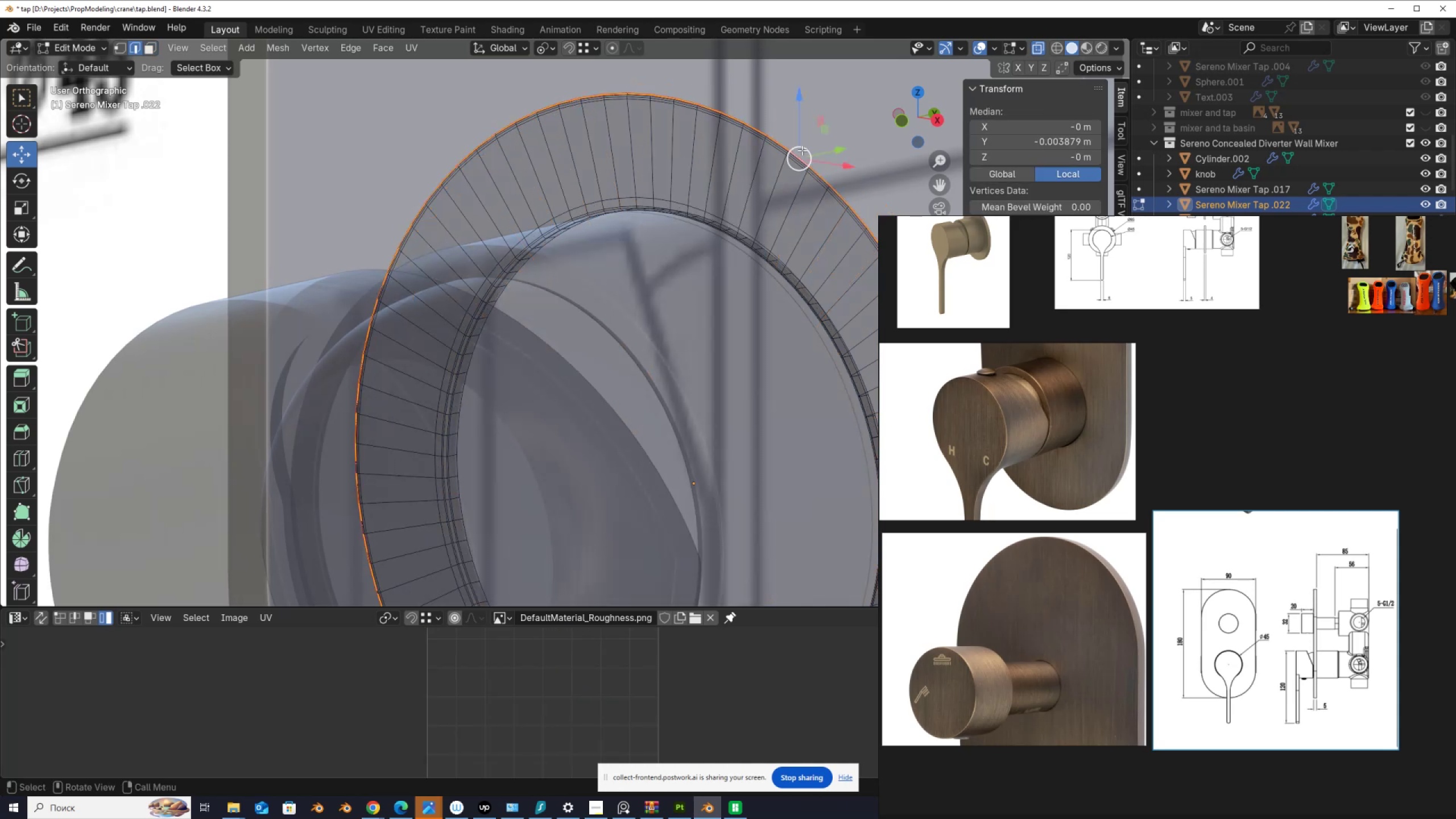 
key(Control+NumpadAdd)
 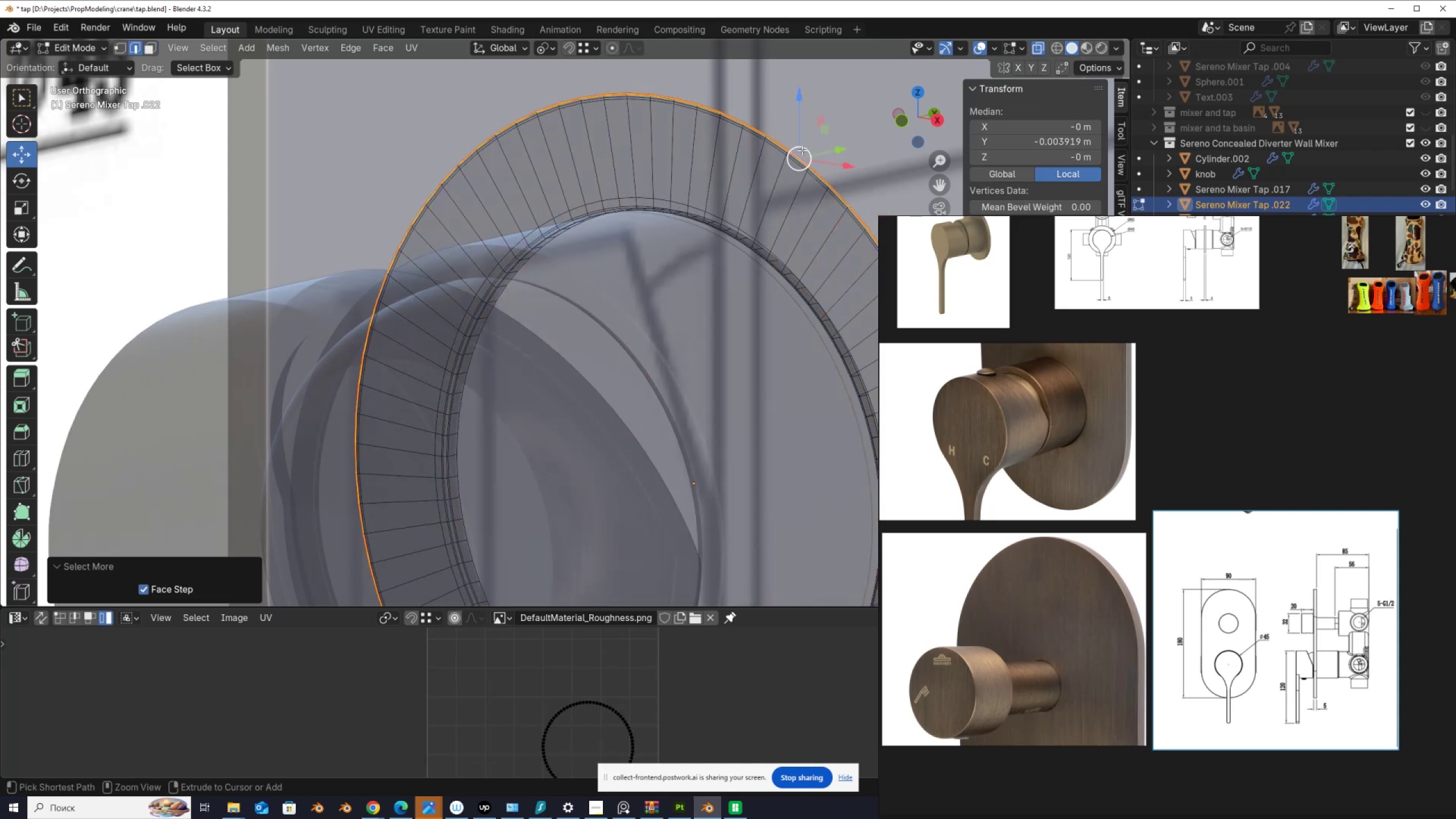 
key(Control+NumpadAdd)
 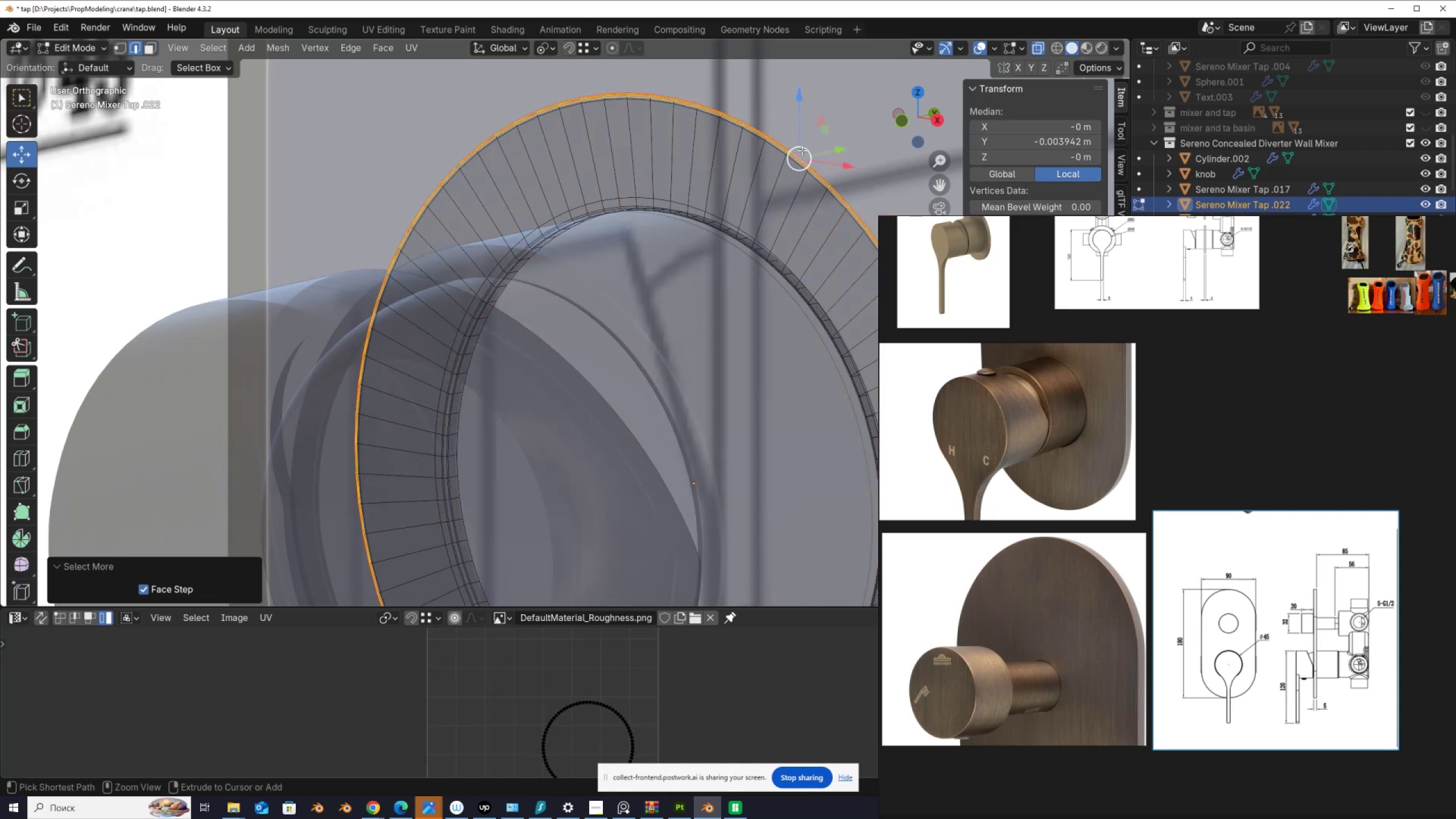 
key(Control+NumpadAdd)
 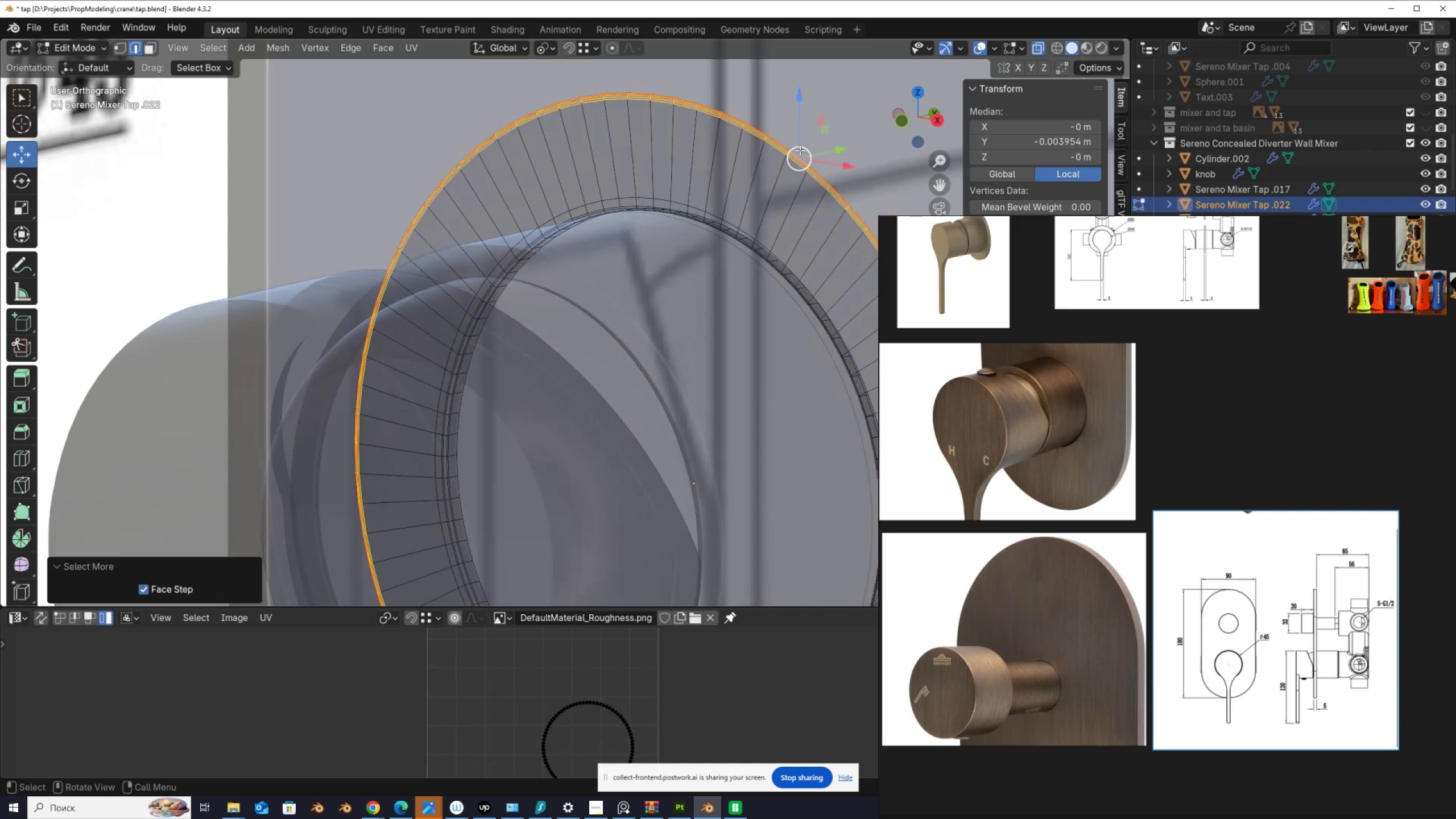 
key(X)
 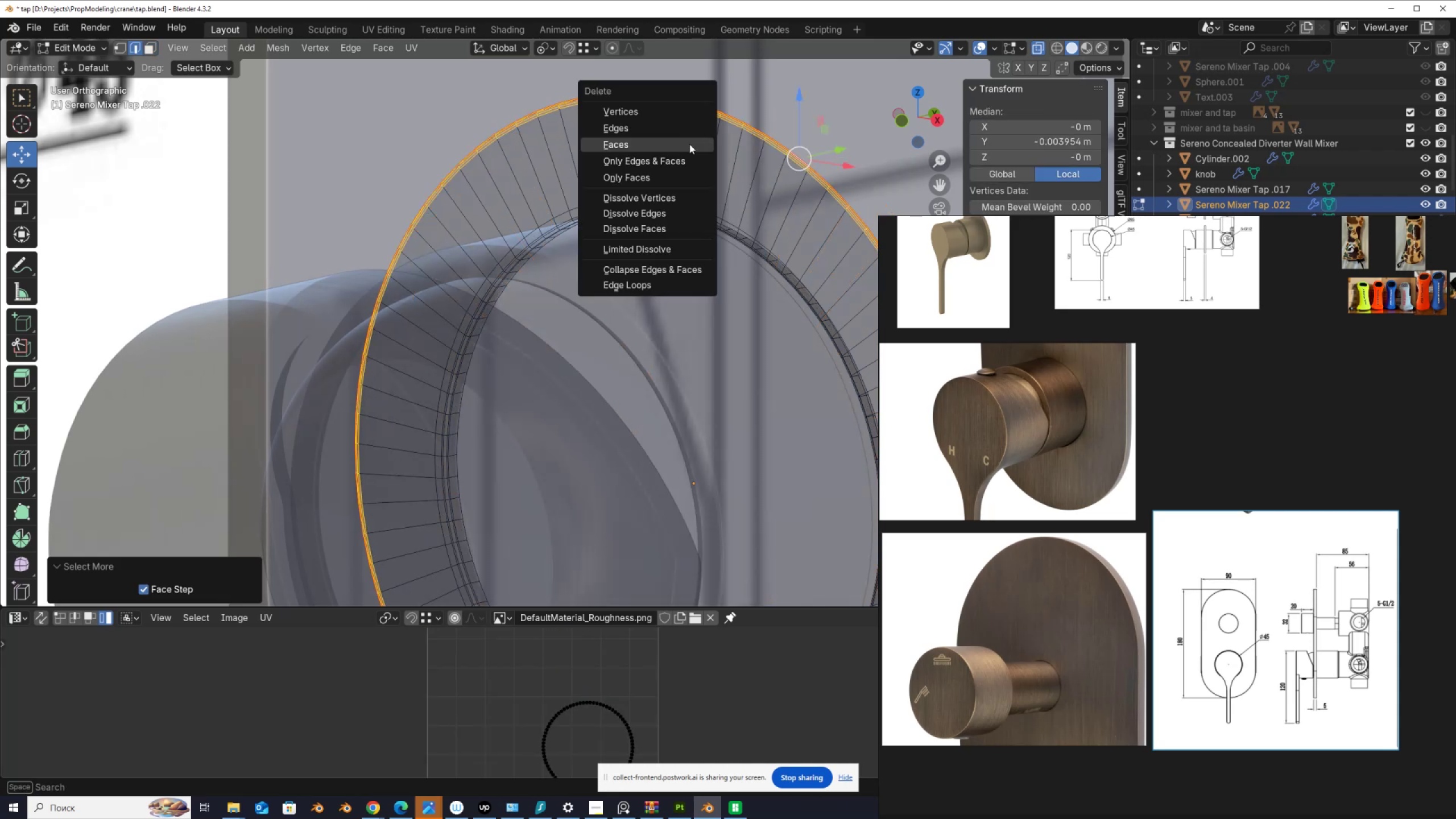 
left_click([689, 144])
 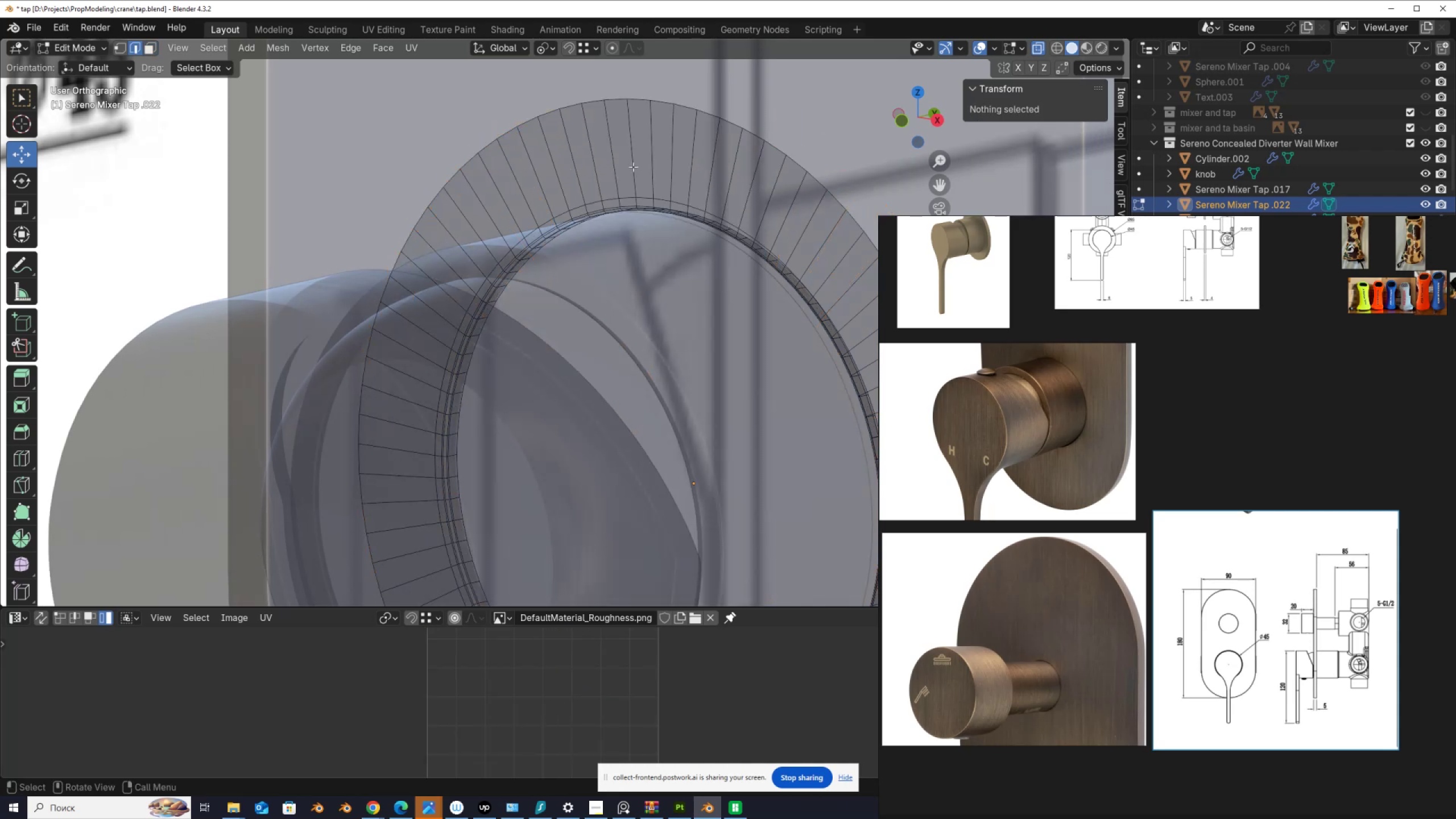 
scroll: coordinate [557, 198], scroll_direction: down, amount: 8.0
 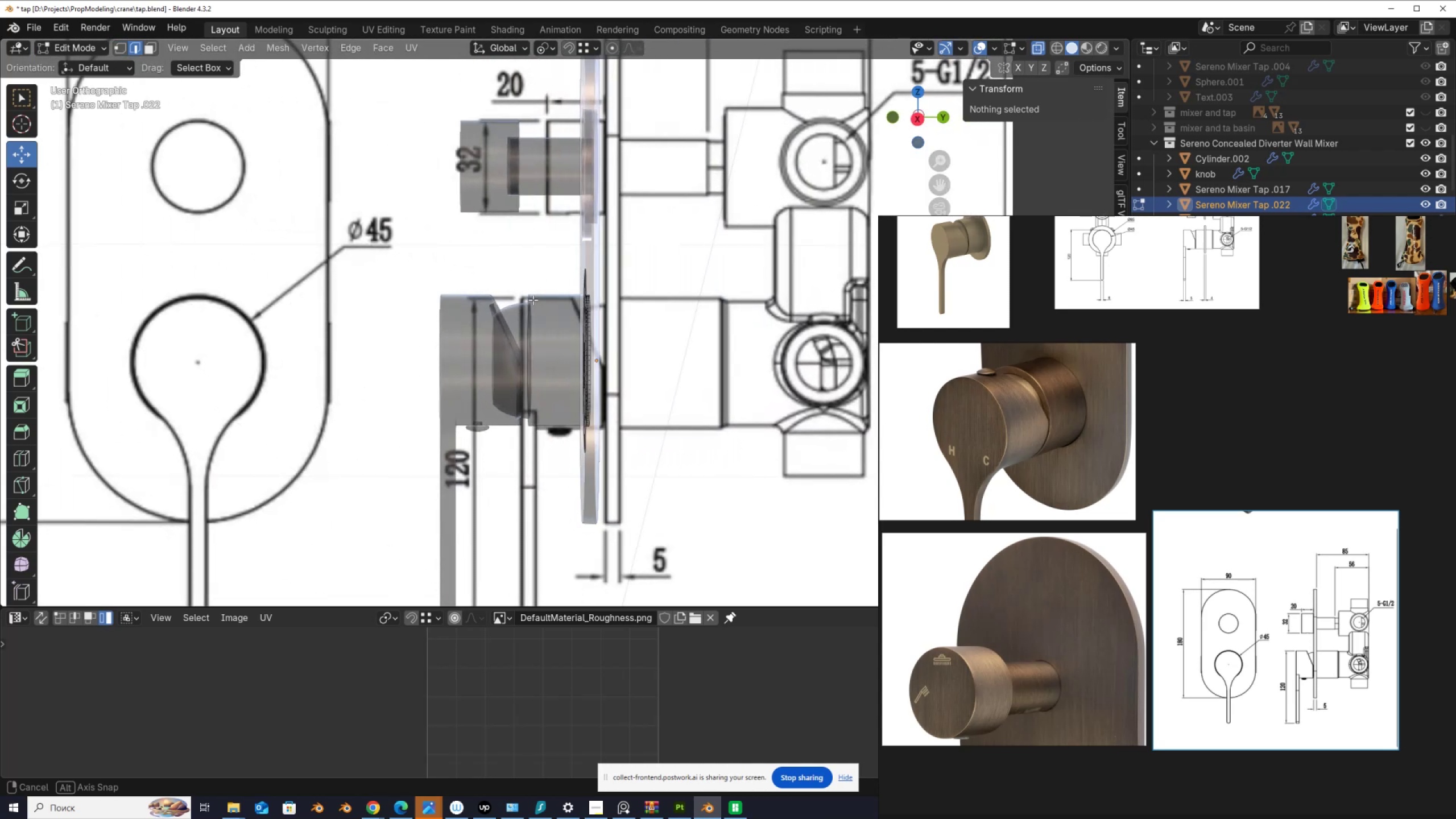 
hold_key(key=AltLeft, duration=0.56)
 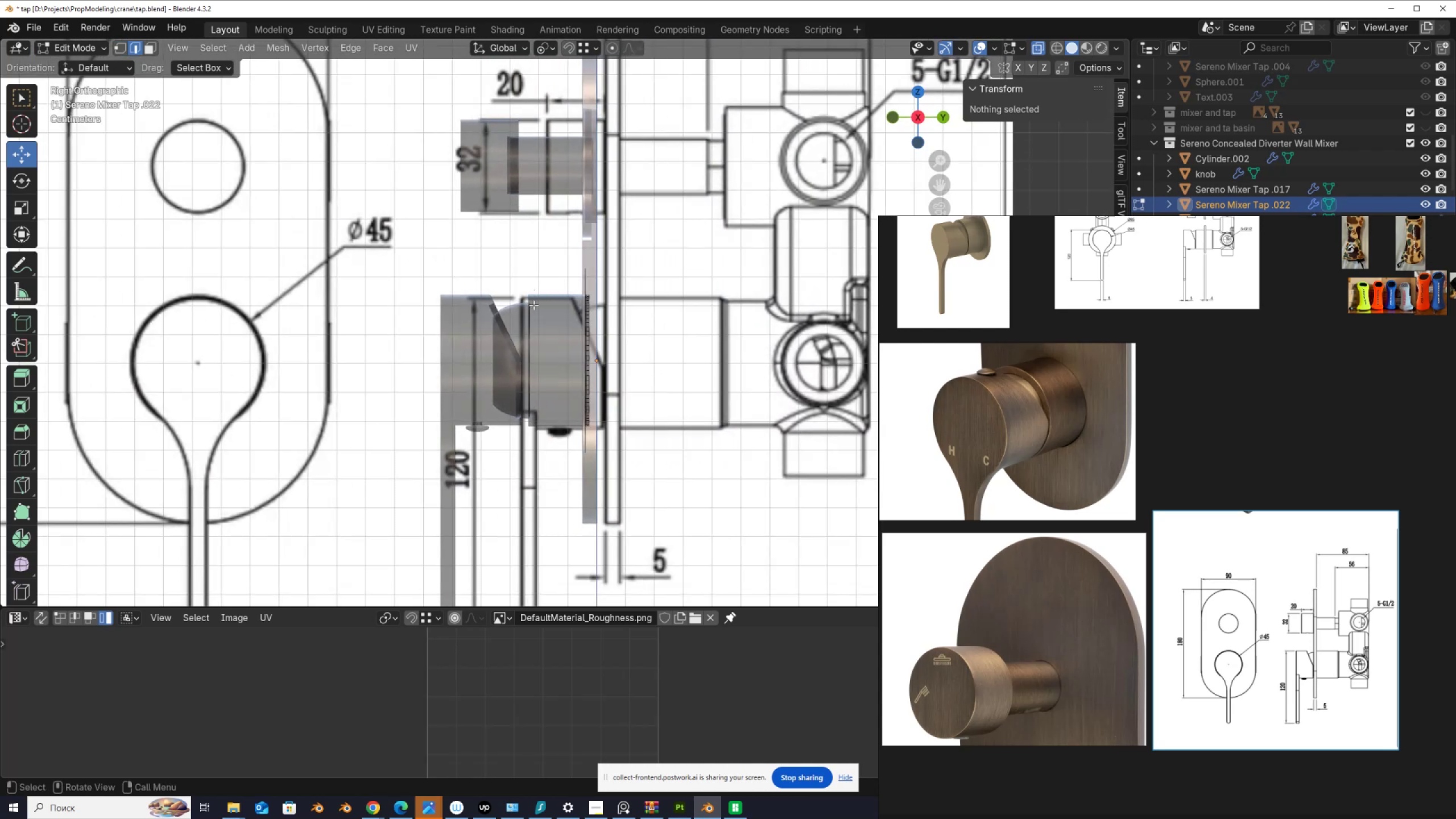 
scroll: coordinate [557, 317], scroll_direction: up, amount: 2.0
 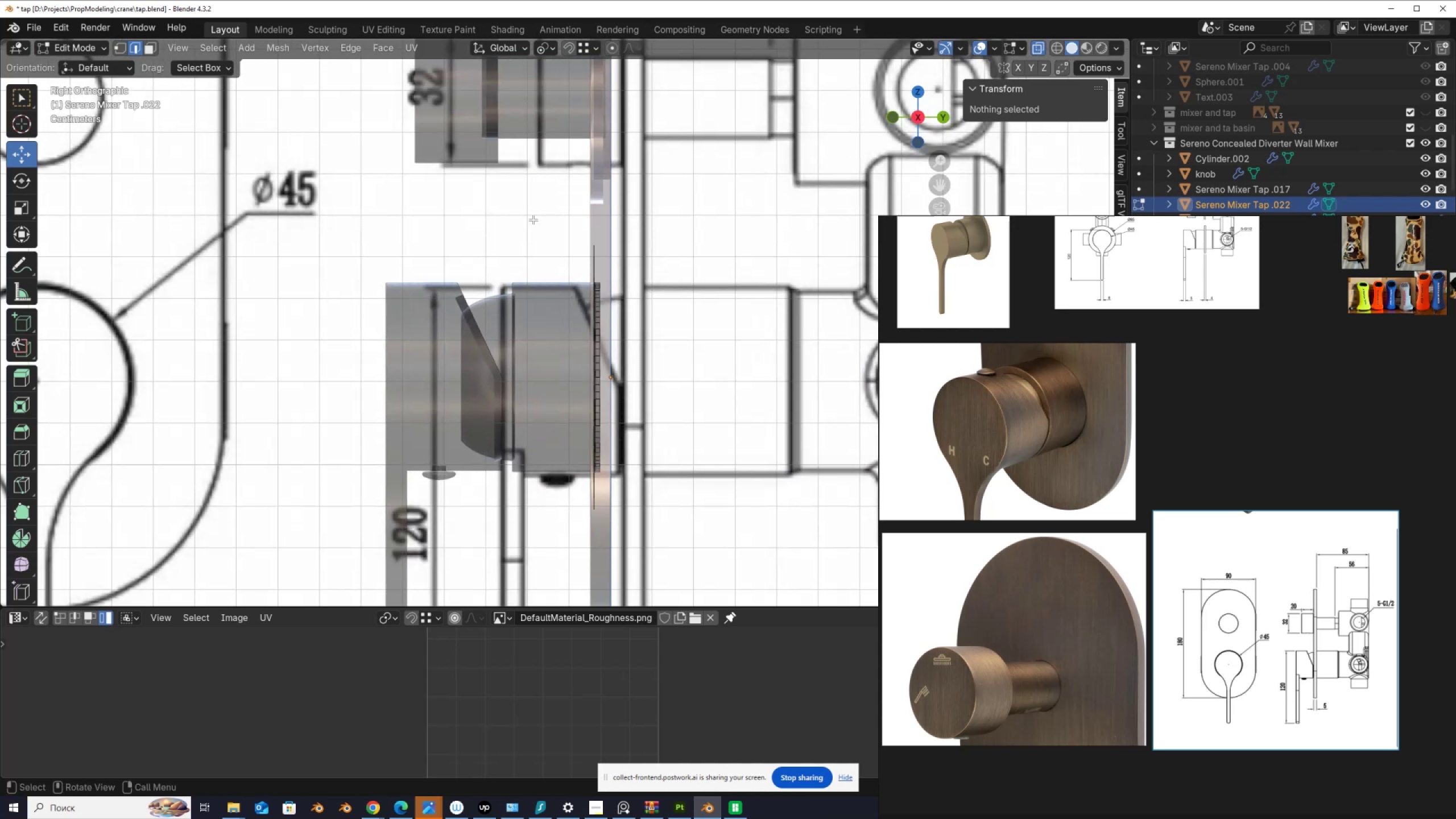 
left_click_drag(start_coordinate=[540, 228], to_coordinate=[671, 532])
 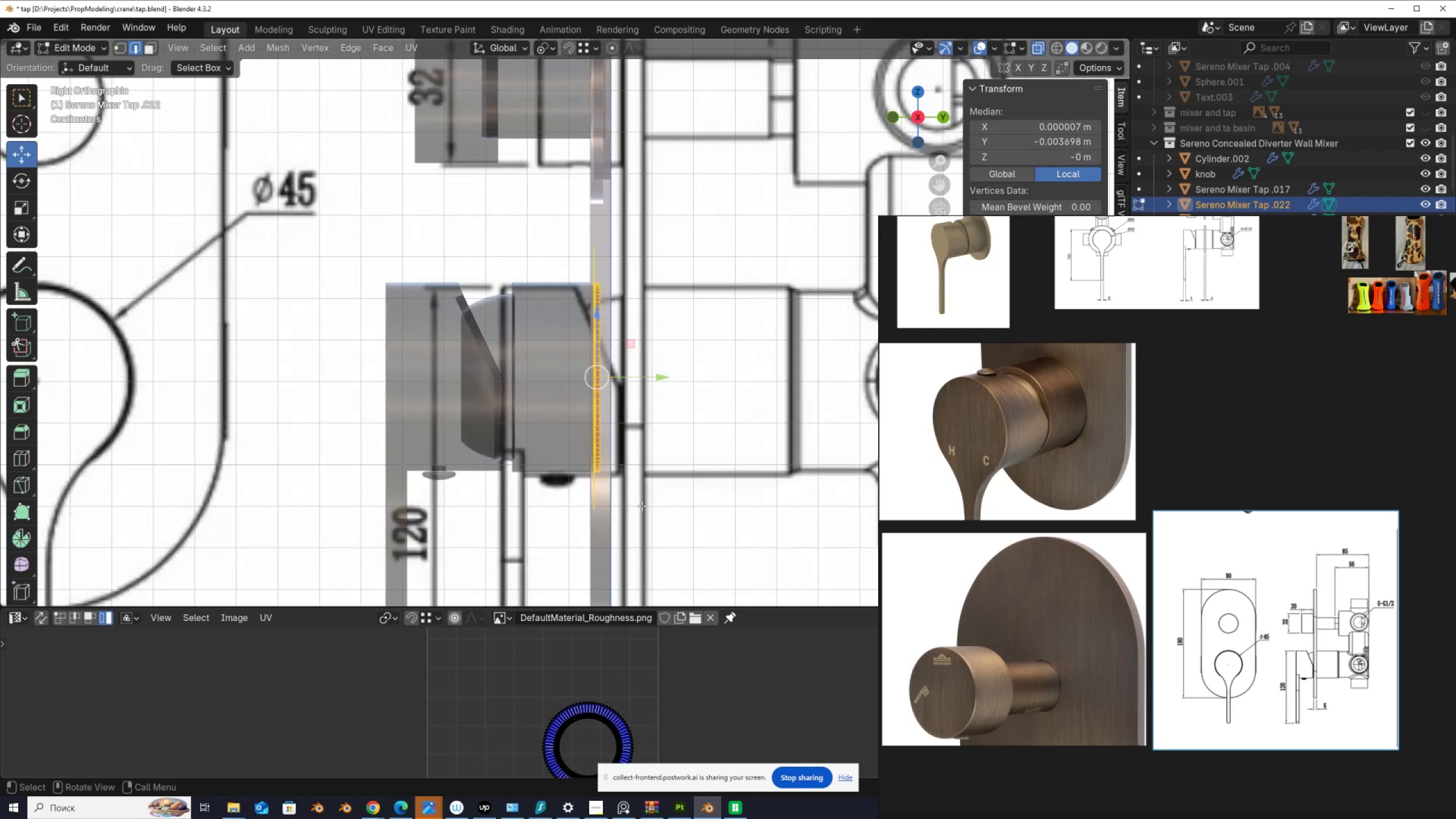 
scroll: coordinate [635, 275], scroll_direction: up, amount: 3.0
 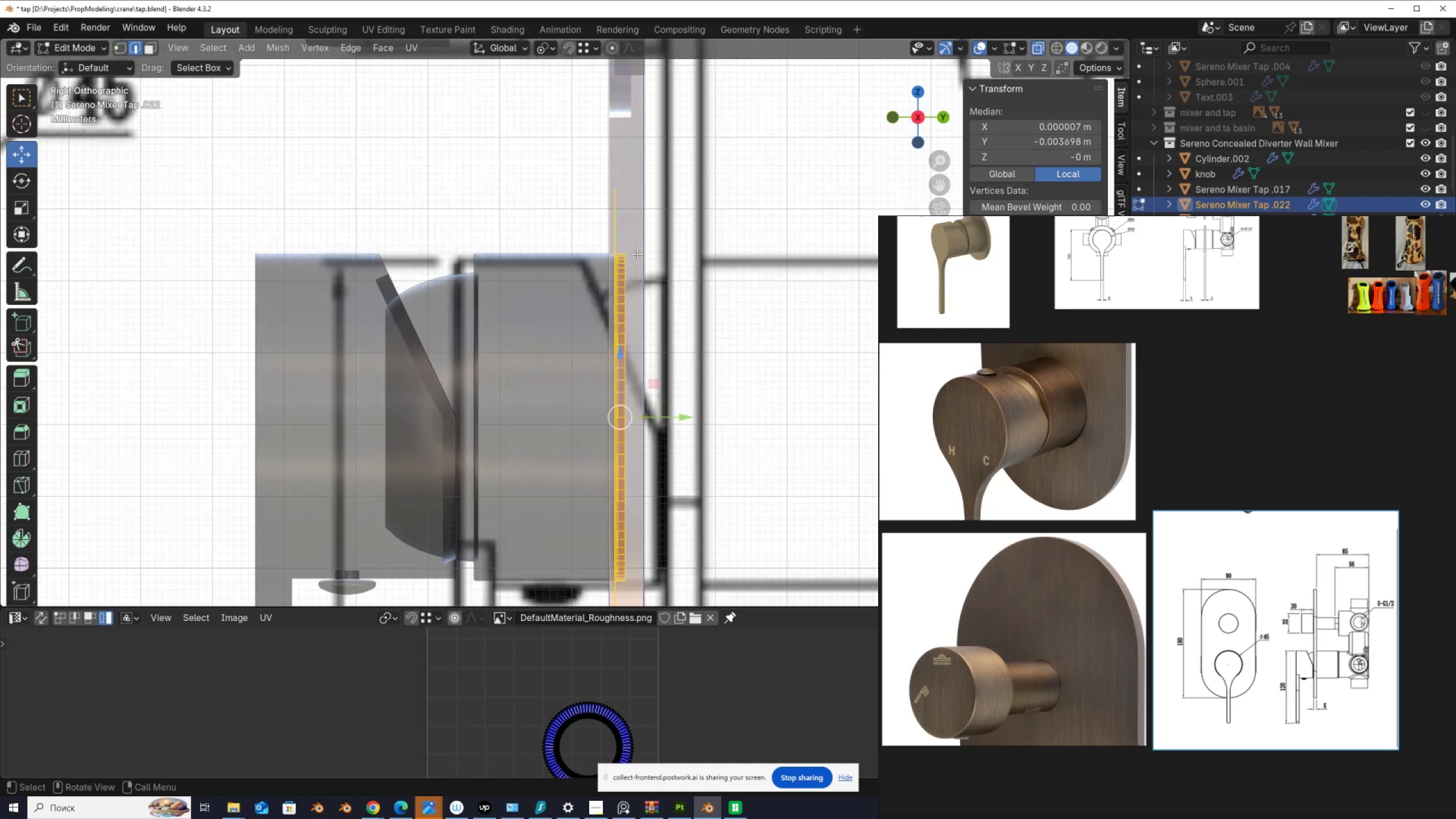 
hold_key(key=ShiftLeft, duration=1.25)
left_click([602, 208])
 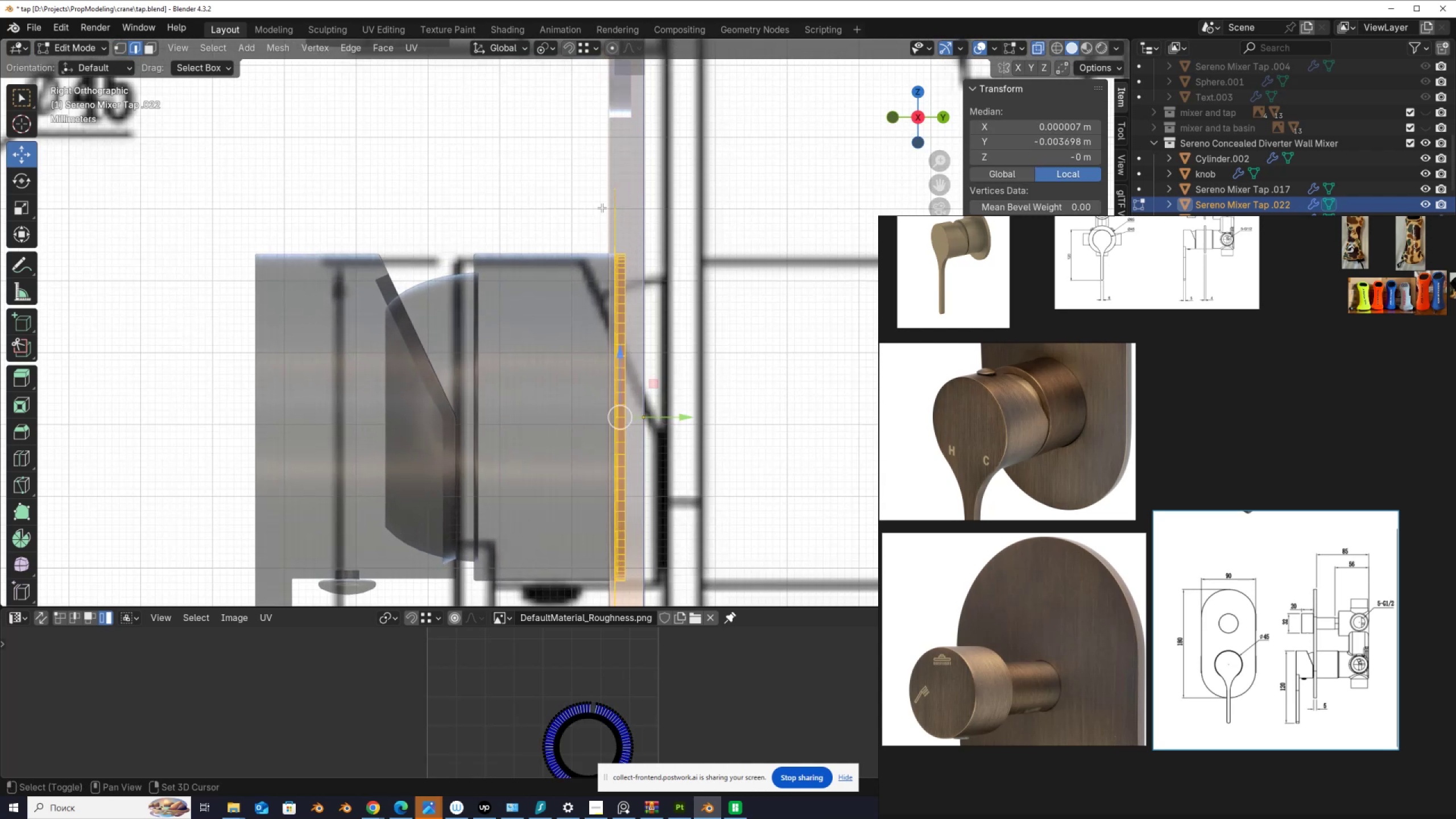 
double_click([602, 208])
 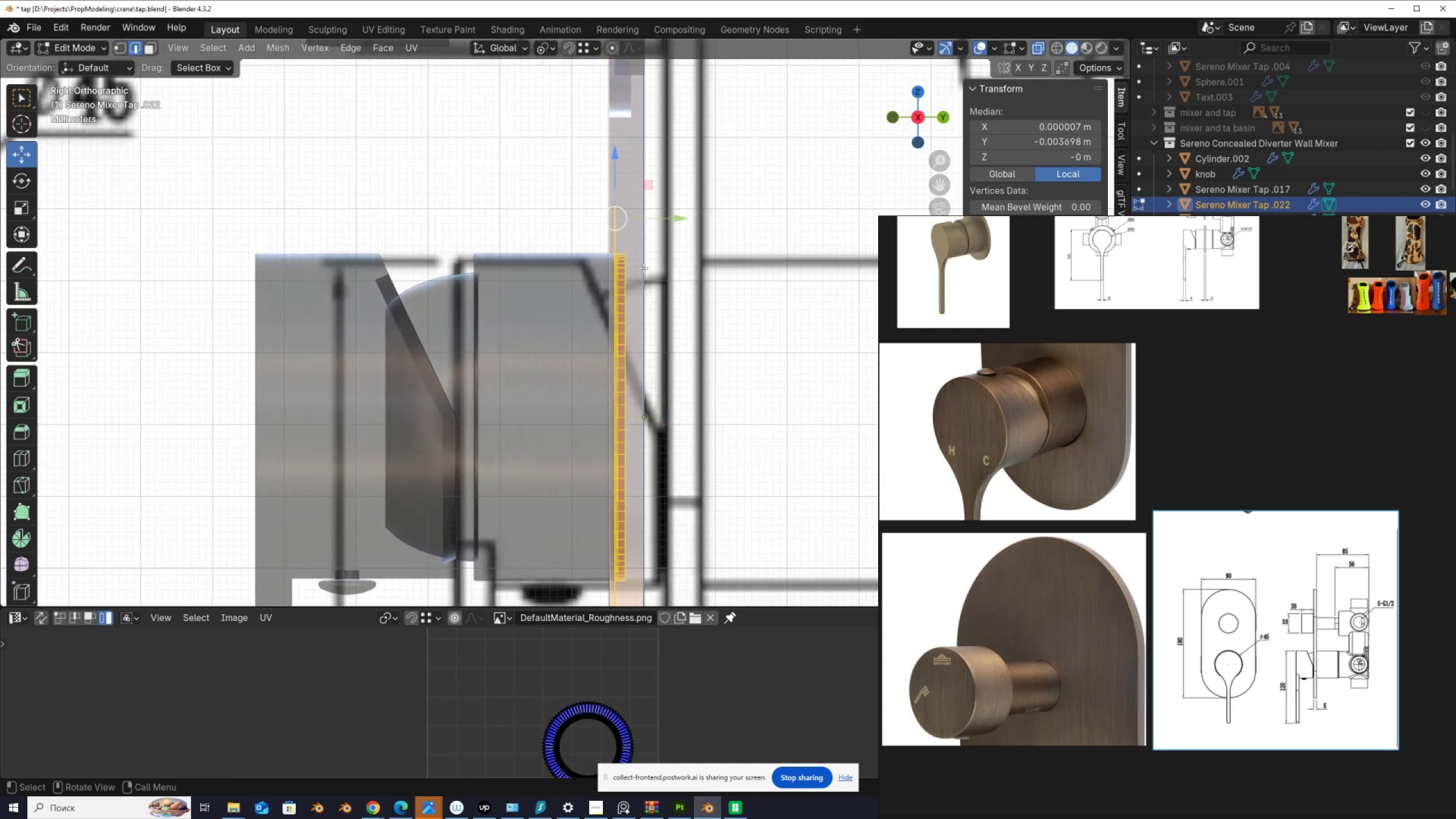 
scroll: coordinate [644, 264], scroll_direction: down, amount: 2.0
 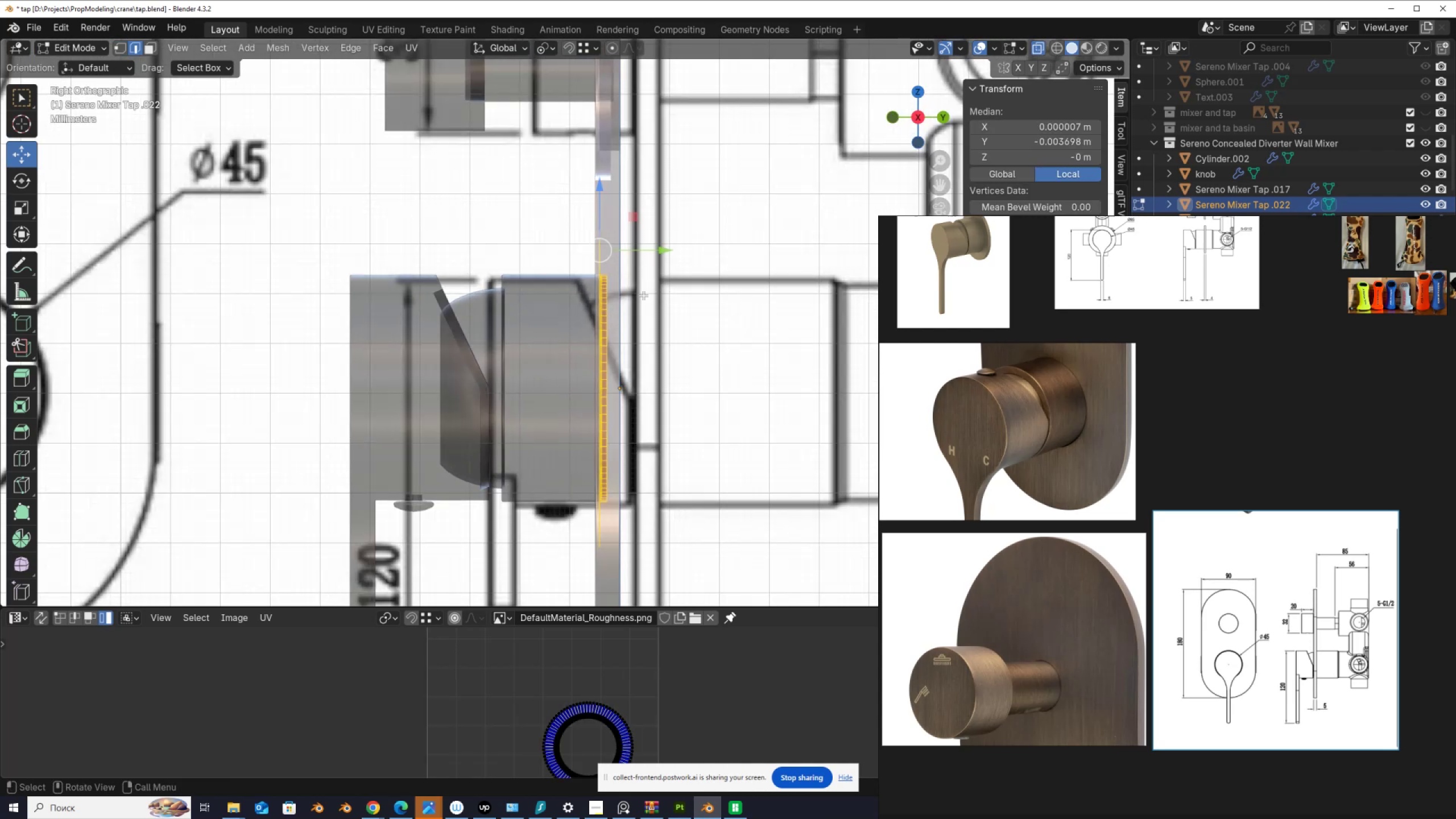 
hold_key(key=ShiftLeft, duration=0.62)
 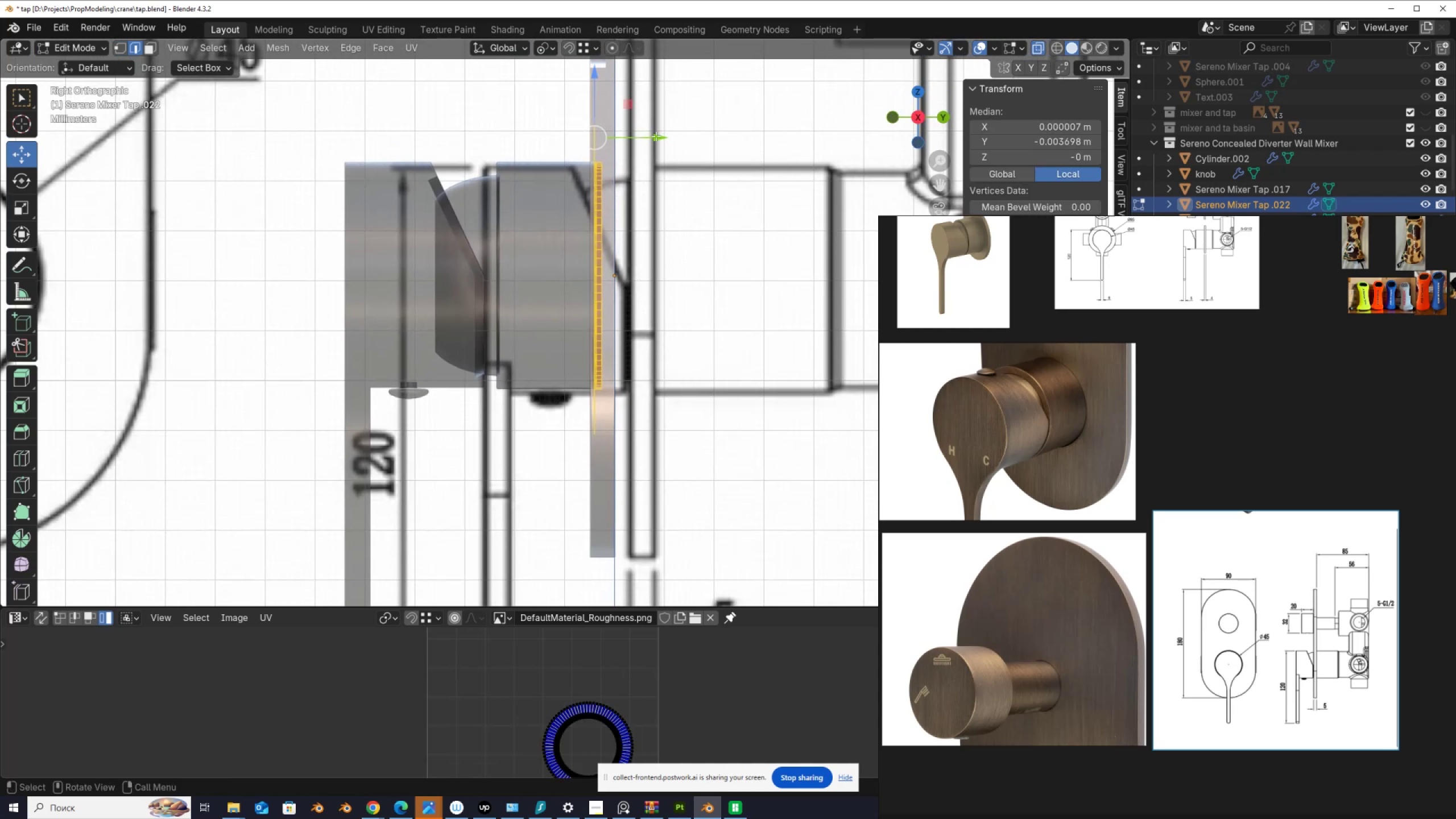 
left_click_drag(start_coordinate=[659, 135], to_coordinate=[578, 560])
 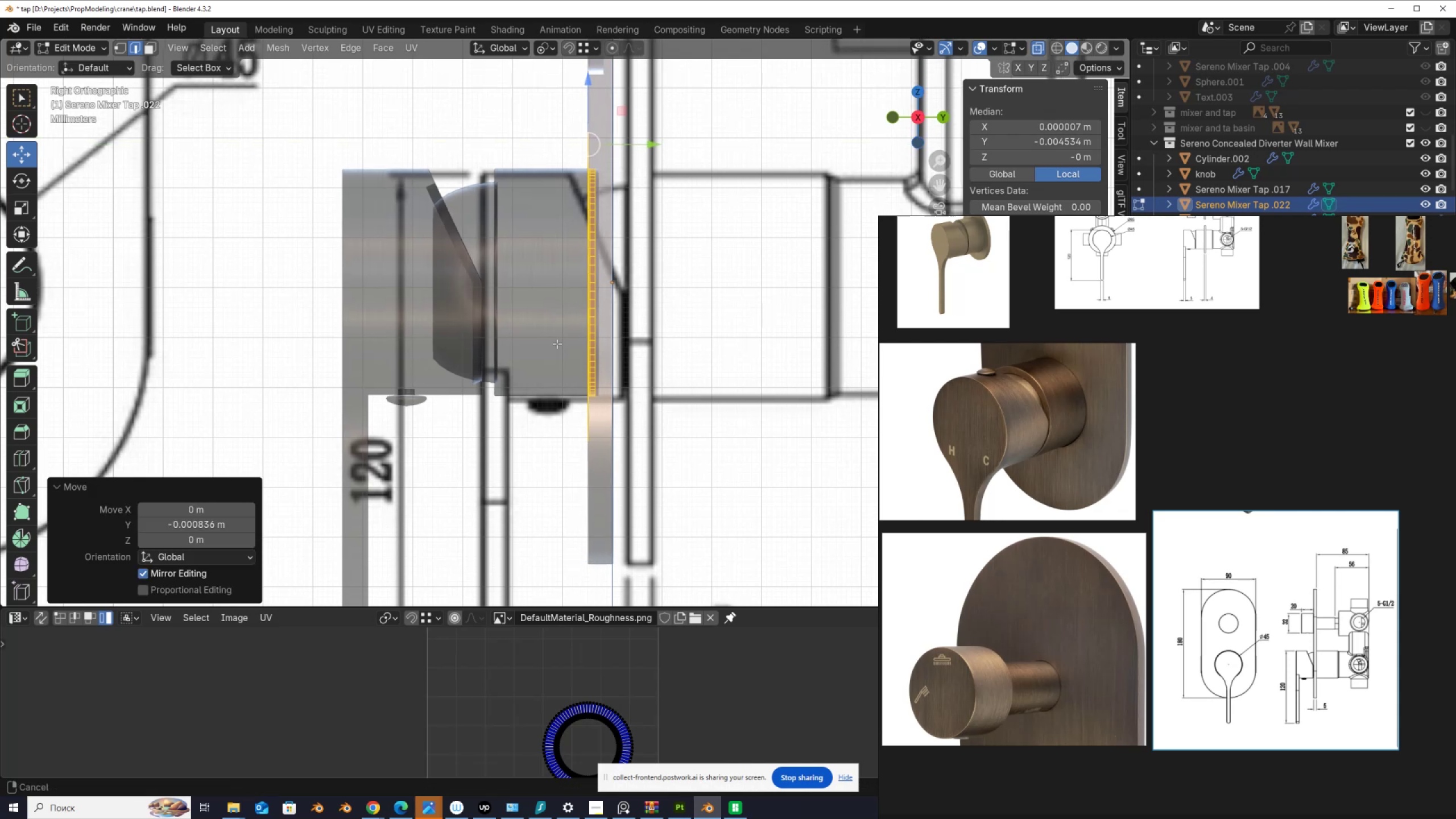 
hold_key(key=ControlLeft, duration=1.42)
 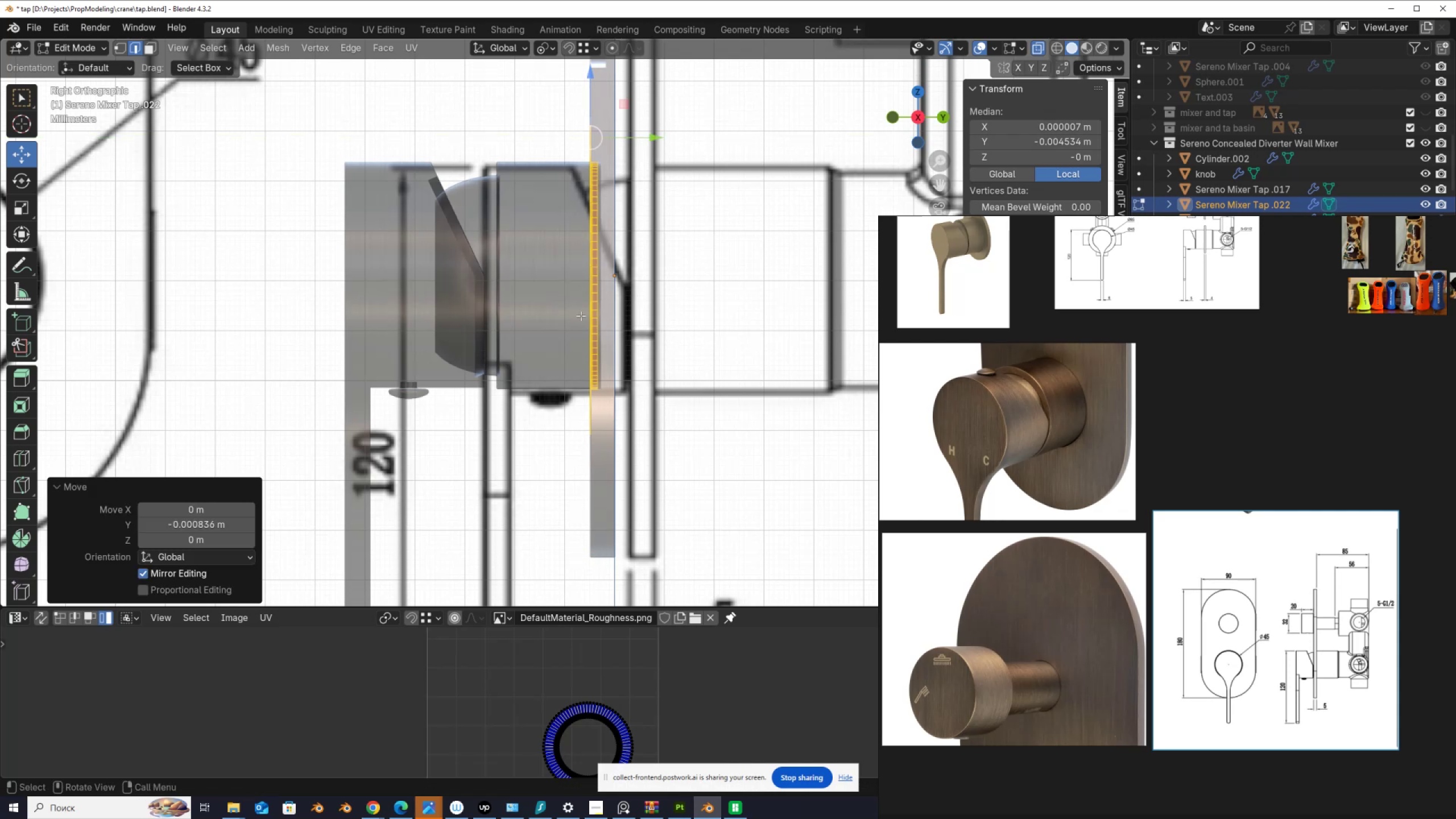 
key(Shift+ShiftLeft)
 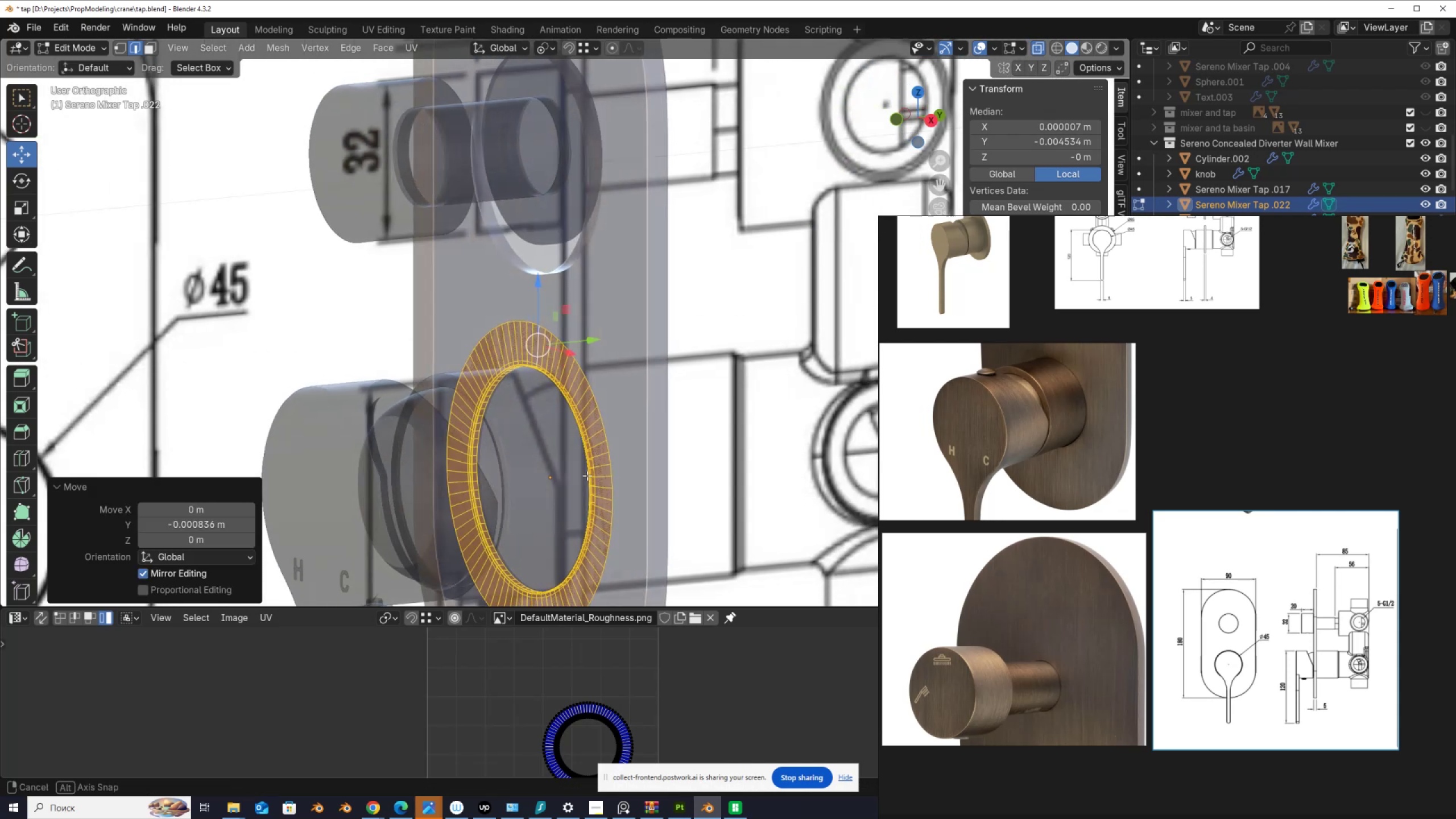 
key(Alt+AltLeft)
 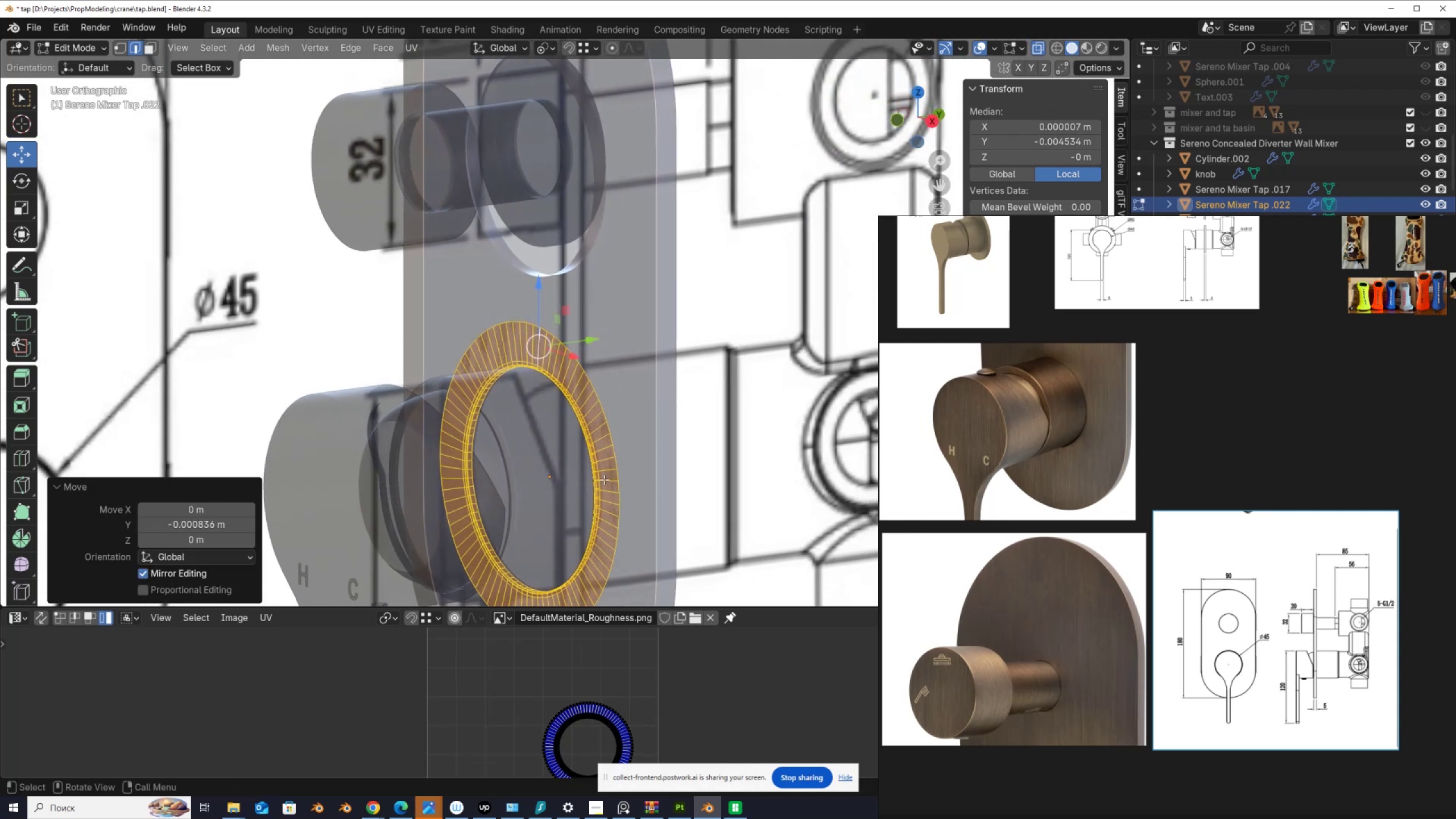 
key(Alt+Z)
 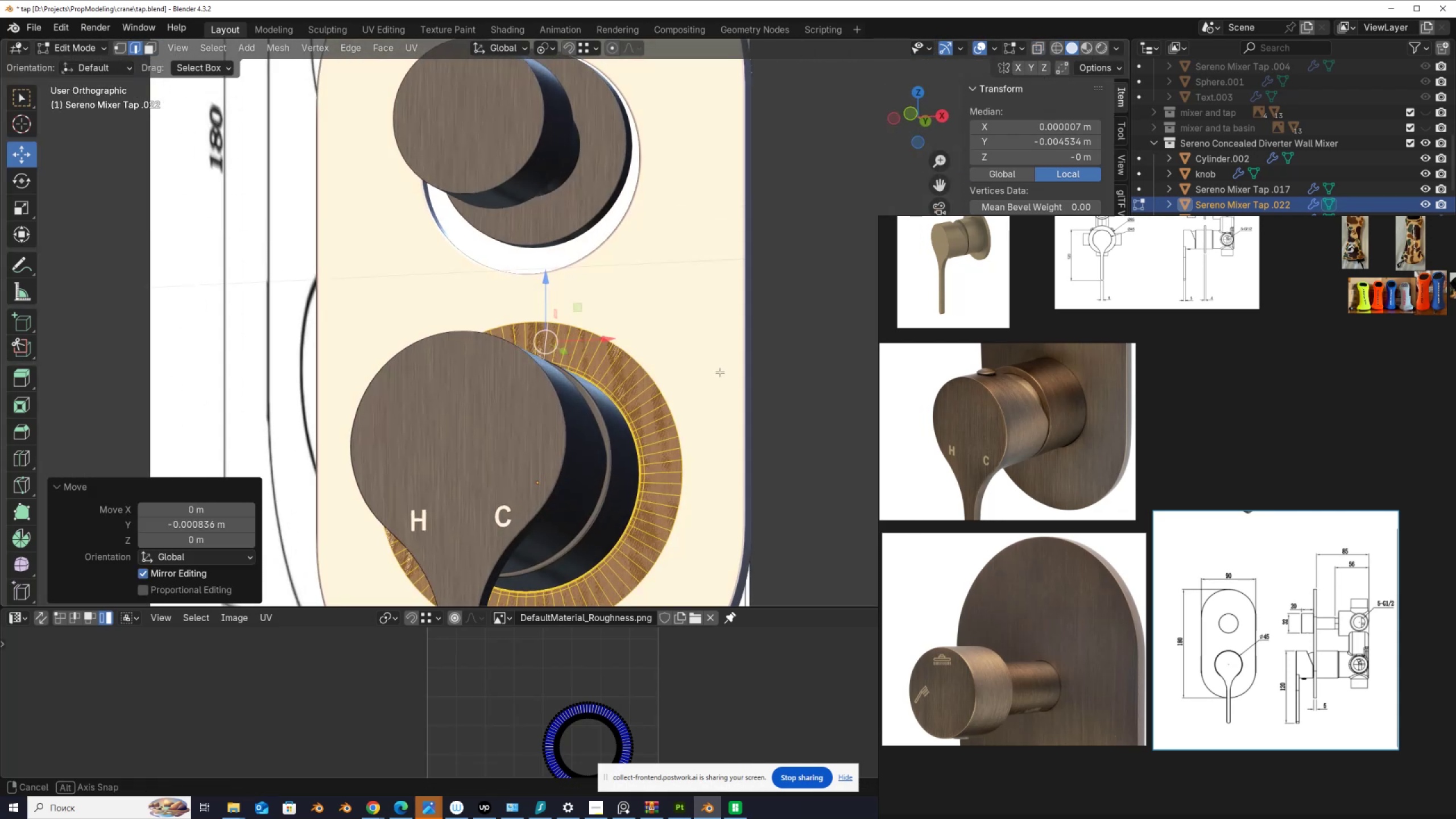 
key(Shift+ShiftLeft)
 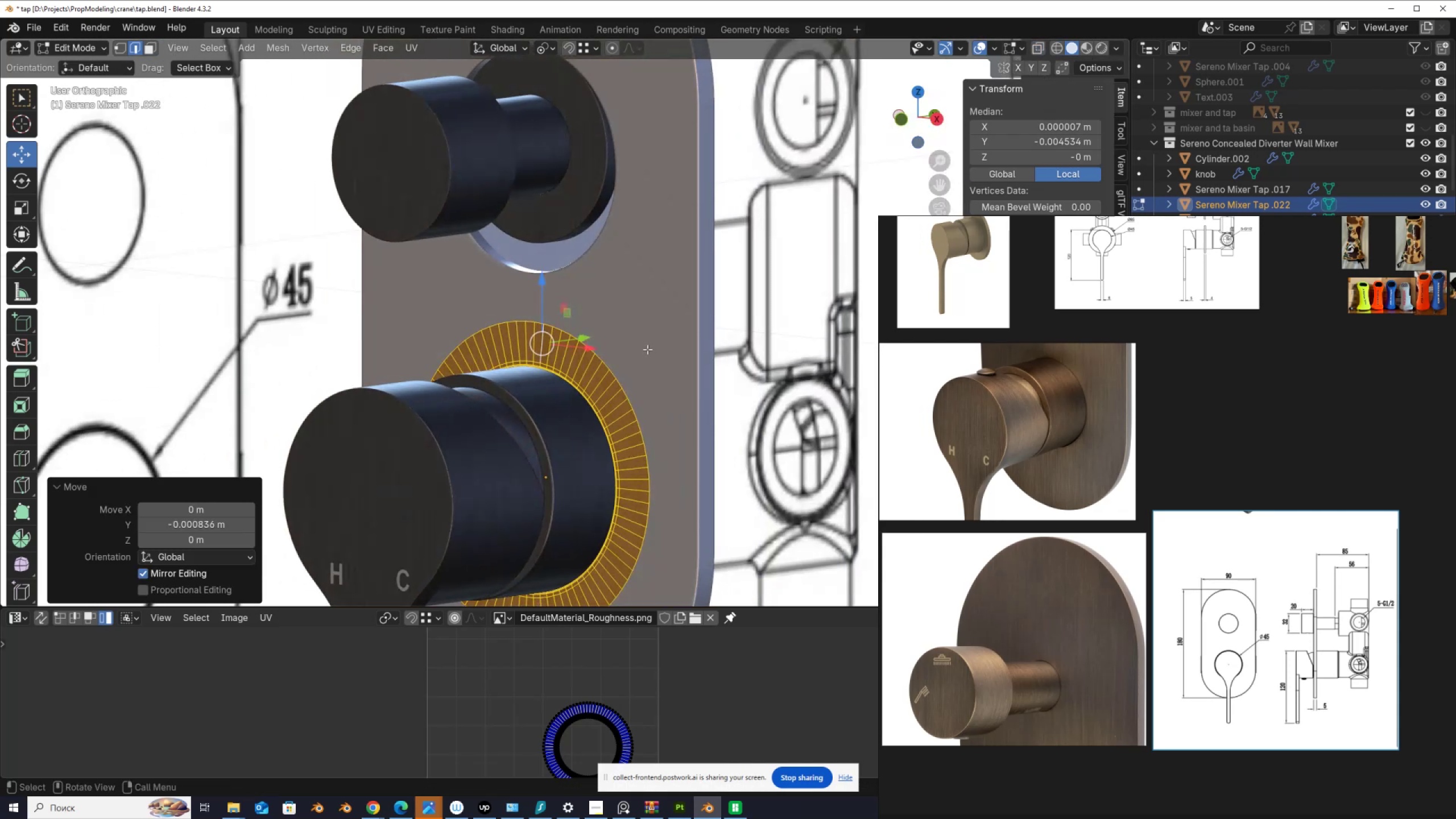 
key(Tab)
 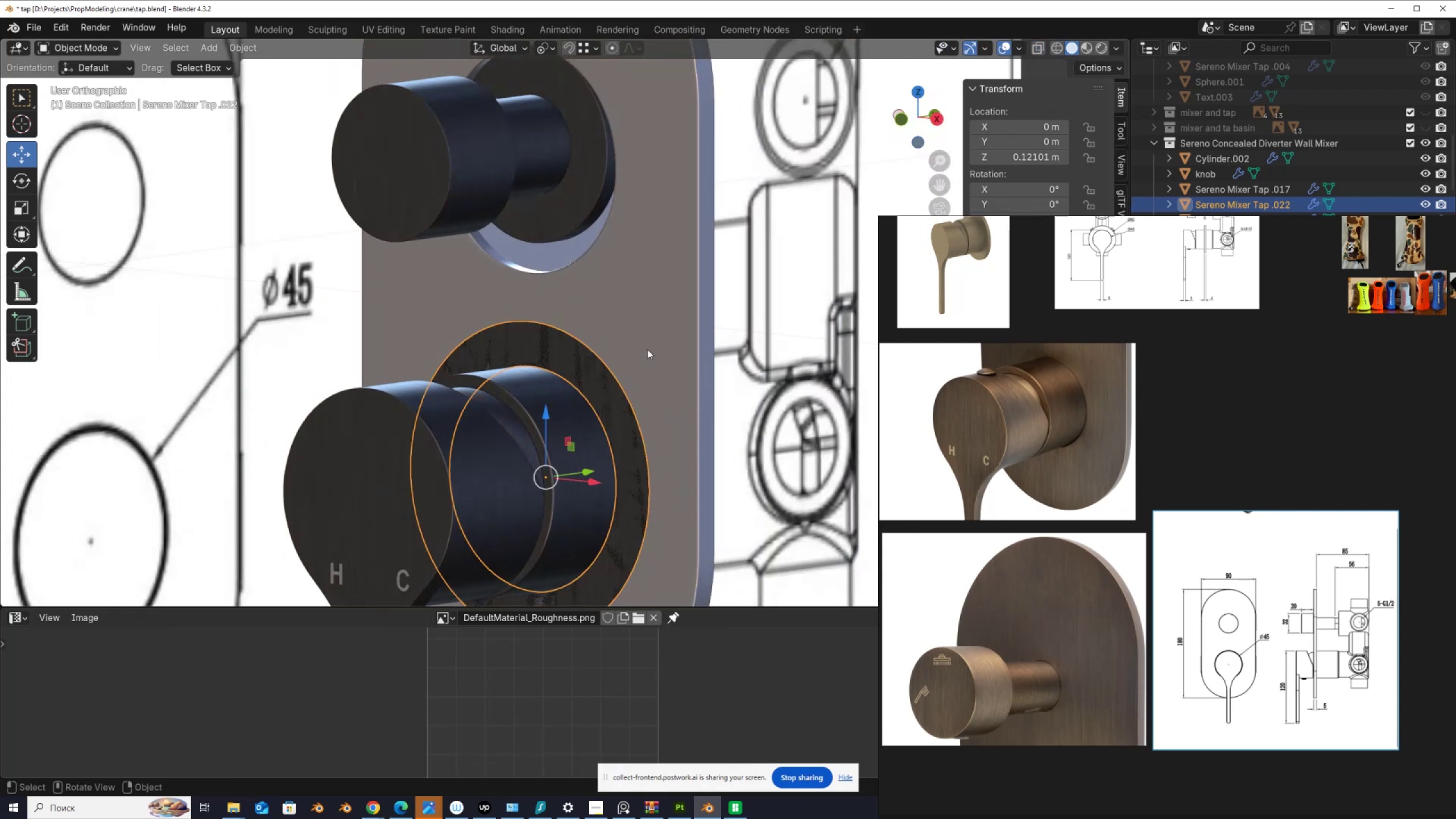 
hold_key(key=ShiftLeft, duration=0.35)
left_click([644, 332])
 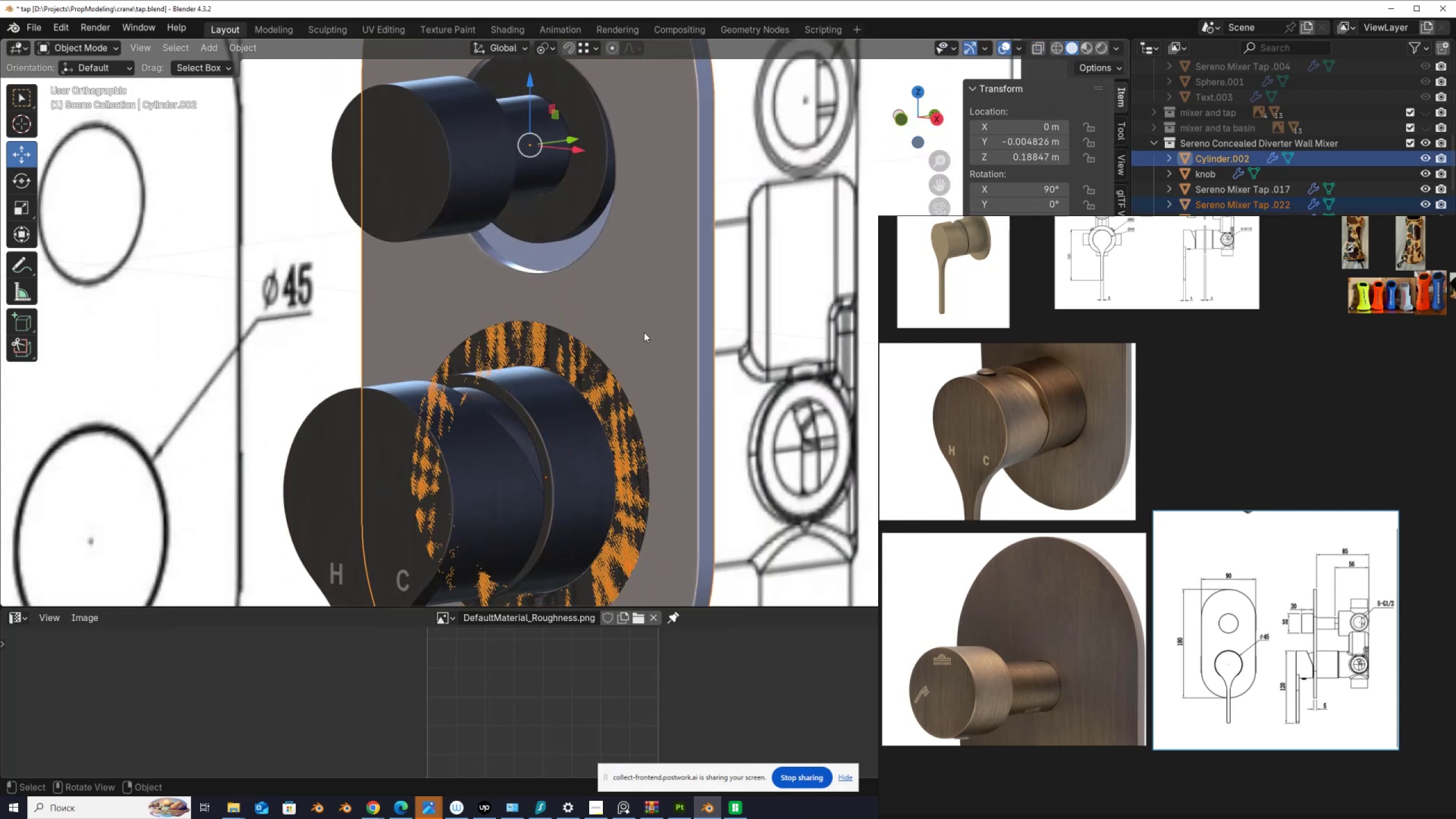 
key(Control+J)
 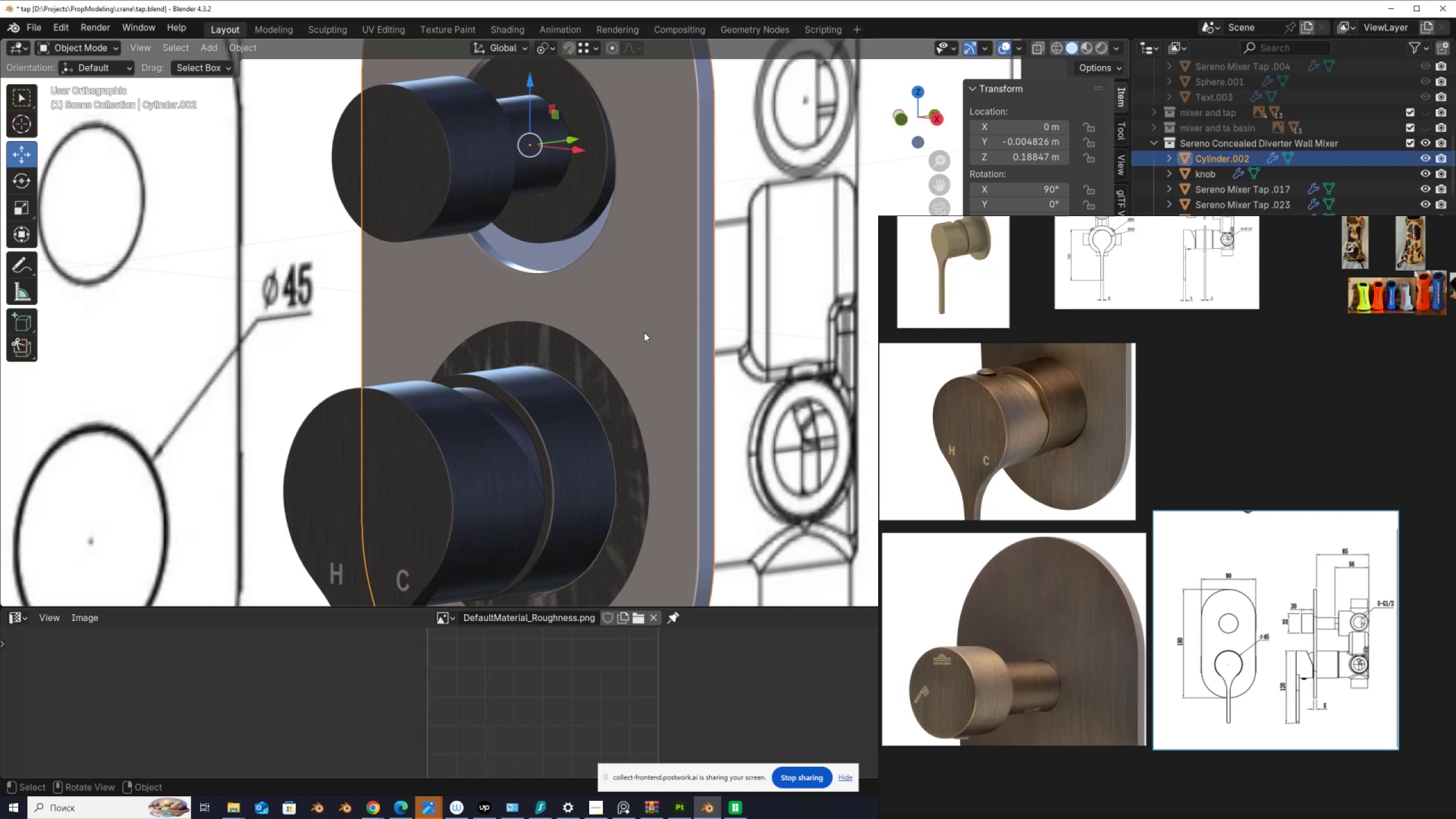 
wait(7.67)
 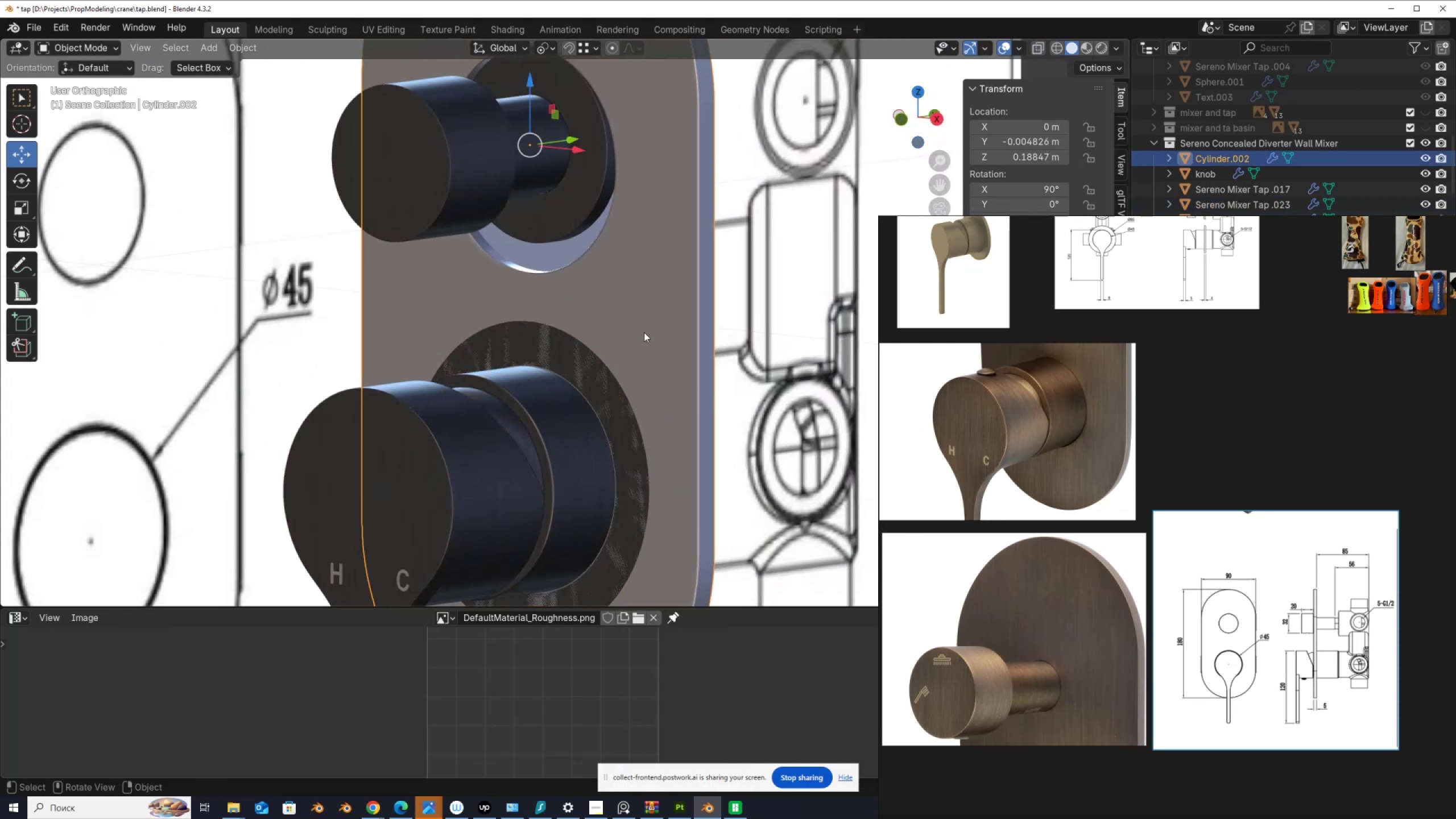 
scroll: coordinate [600, 328], scroll_direction: down, amount: 2.0
 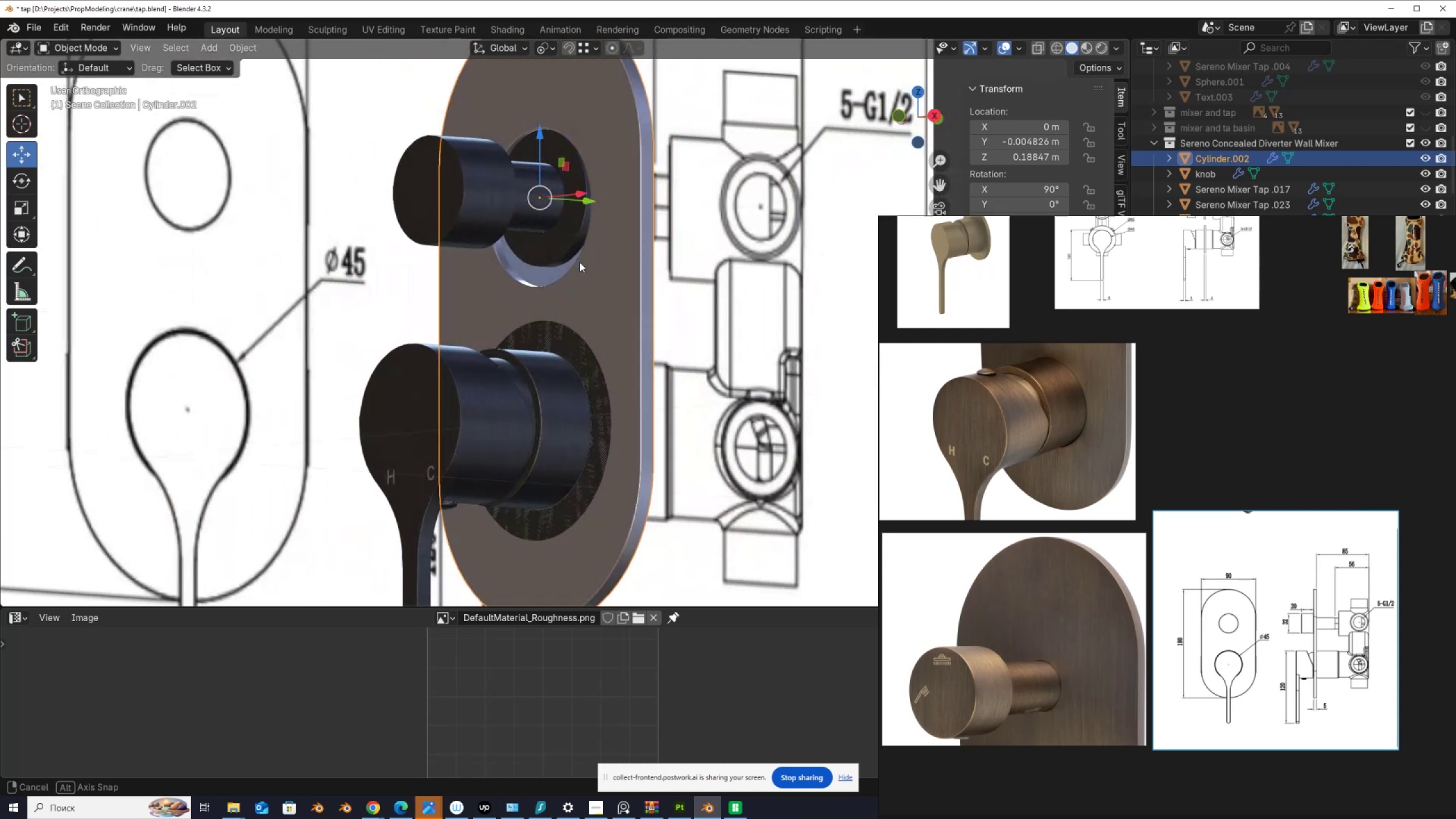 
hold_key(key=AltLeft, duration=0.38)
 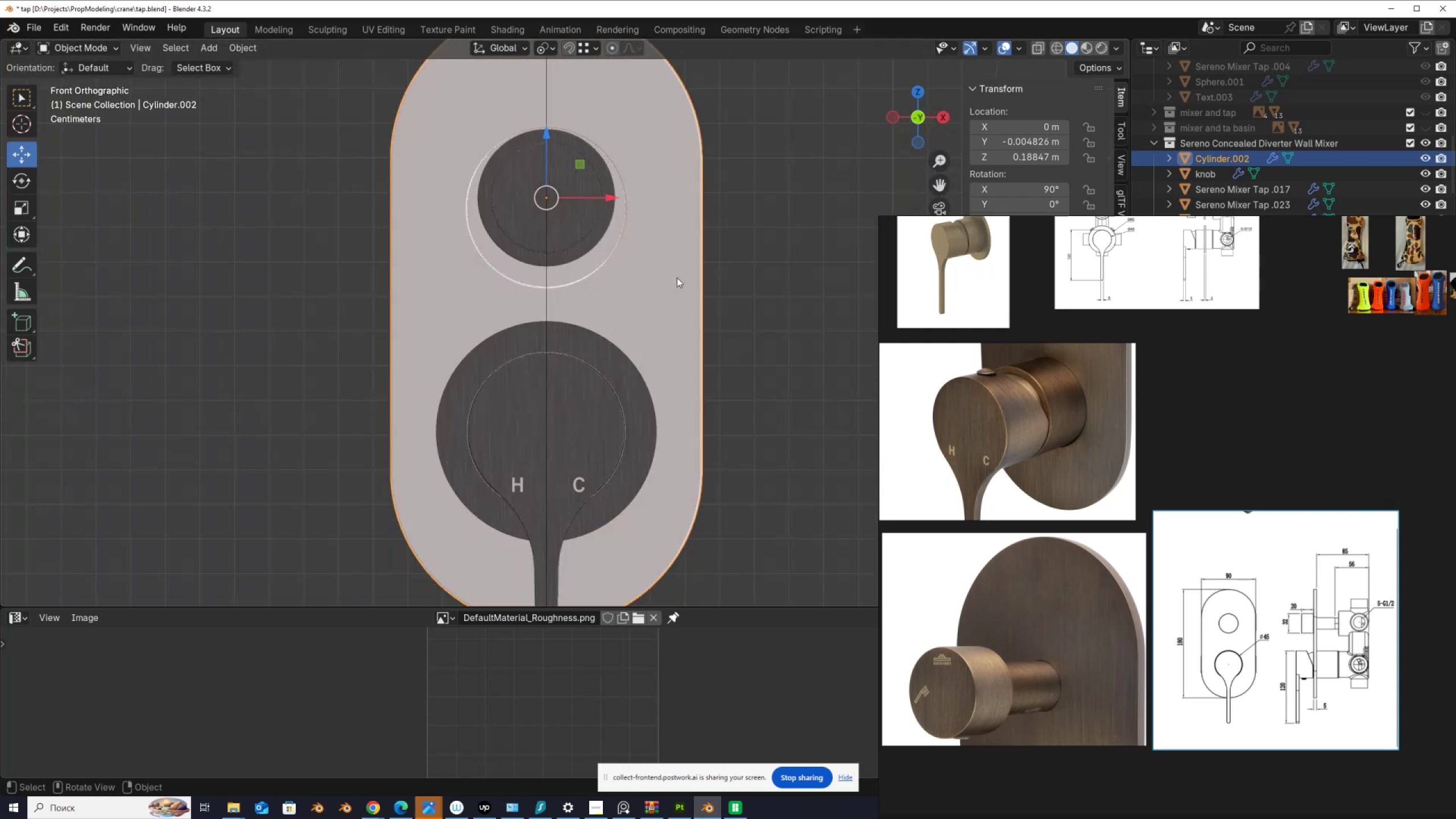 
left_click([677, 278])
 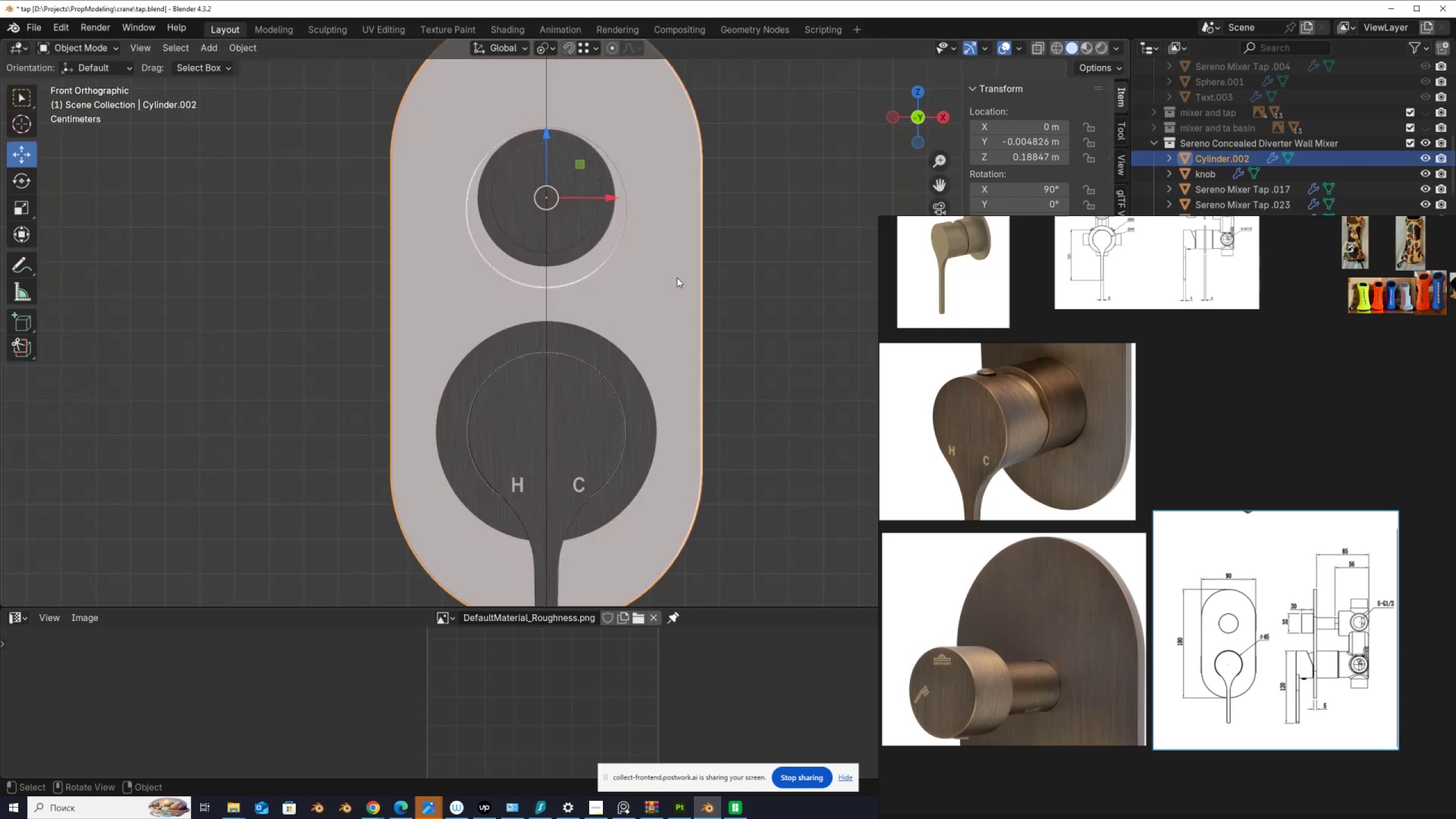 
scroll: coordinate [677, 278], scroll_direction: down, amount: 2.0
 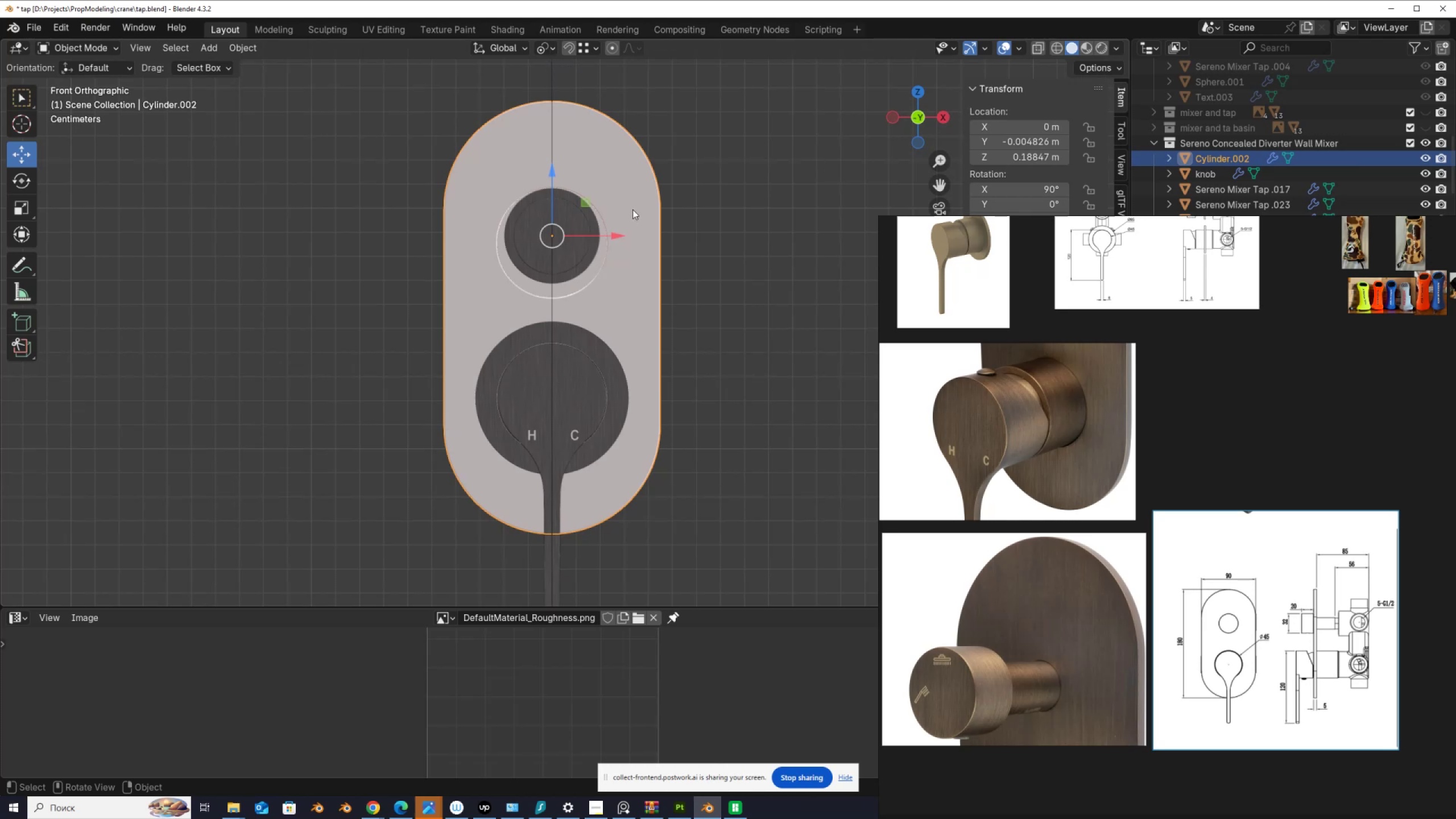 
key(Q)
 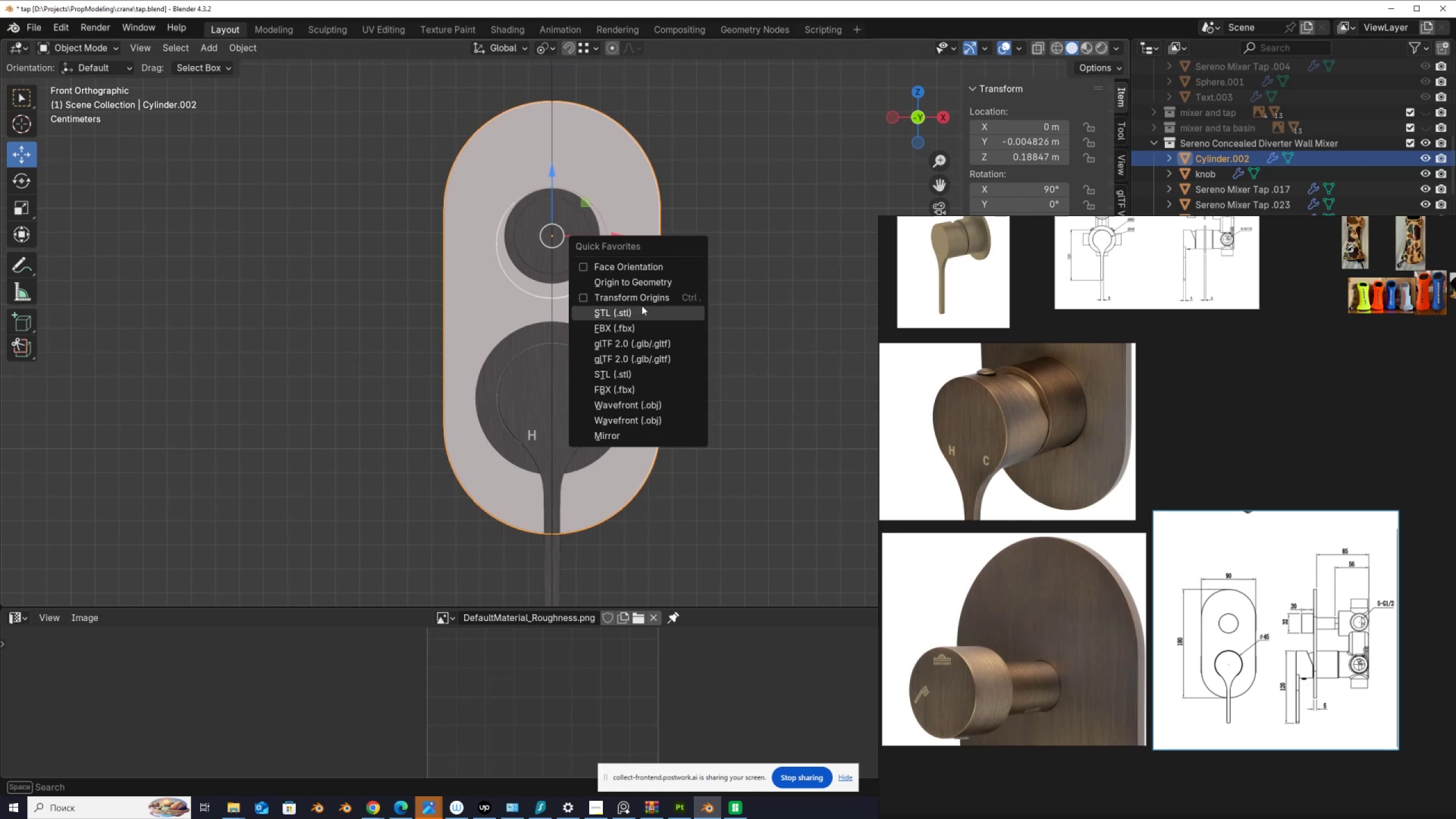 
left_click([647, 297])
 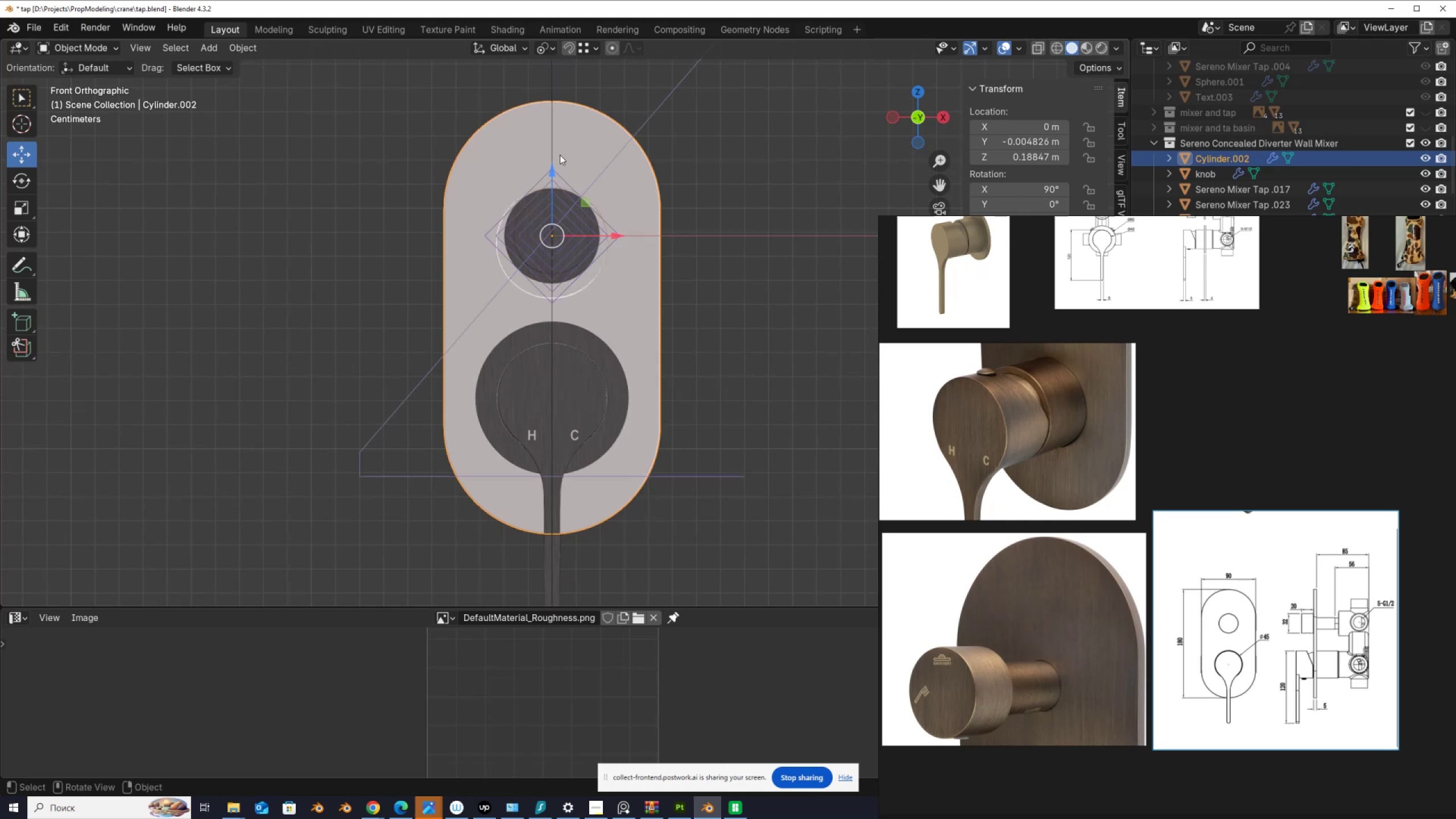 
left_click_drag(start_coordinate=[551, 168], to_coordinate=[693, 293])
 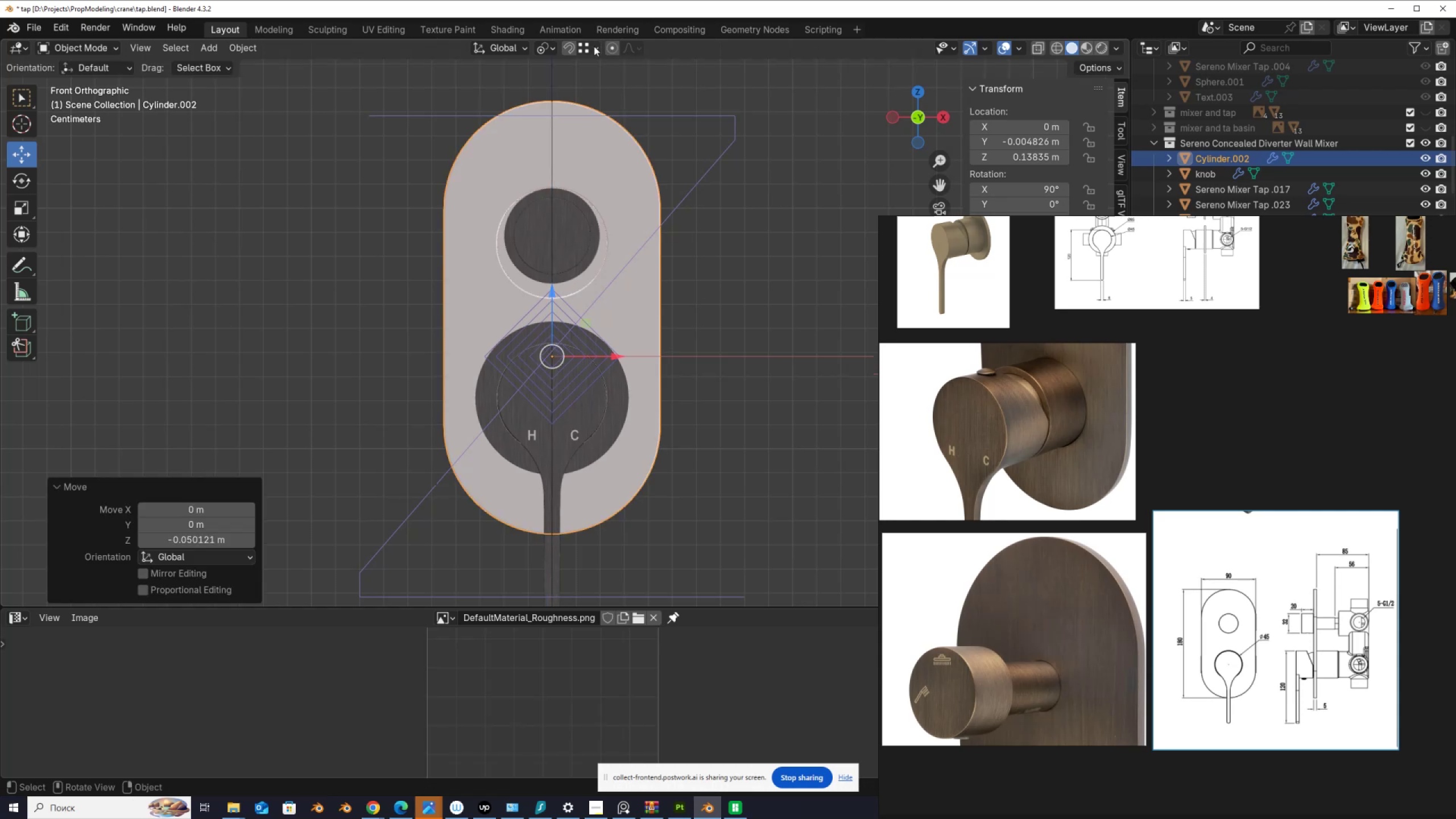 
hold_key(key=ControlLeft, duration=1.53)
 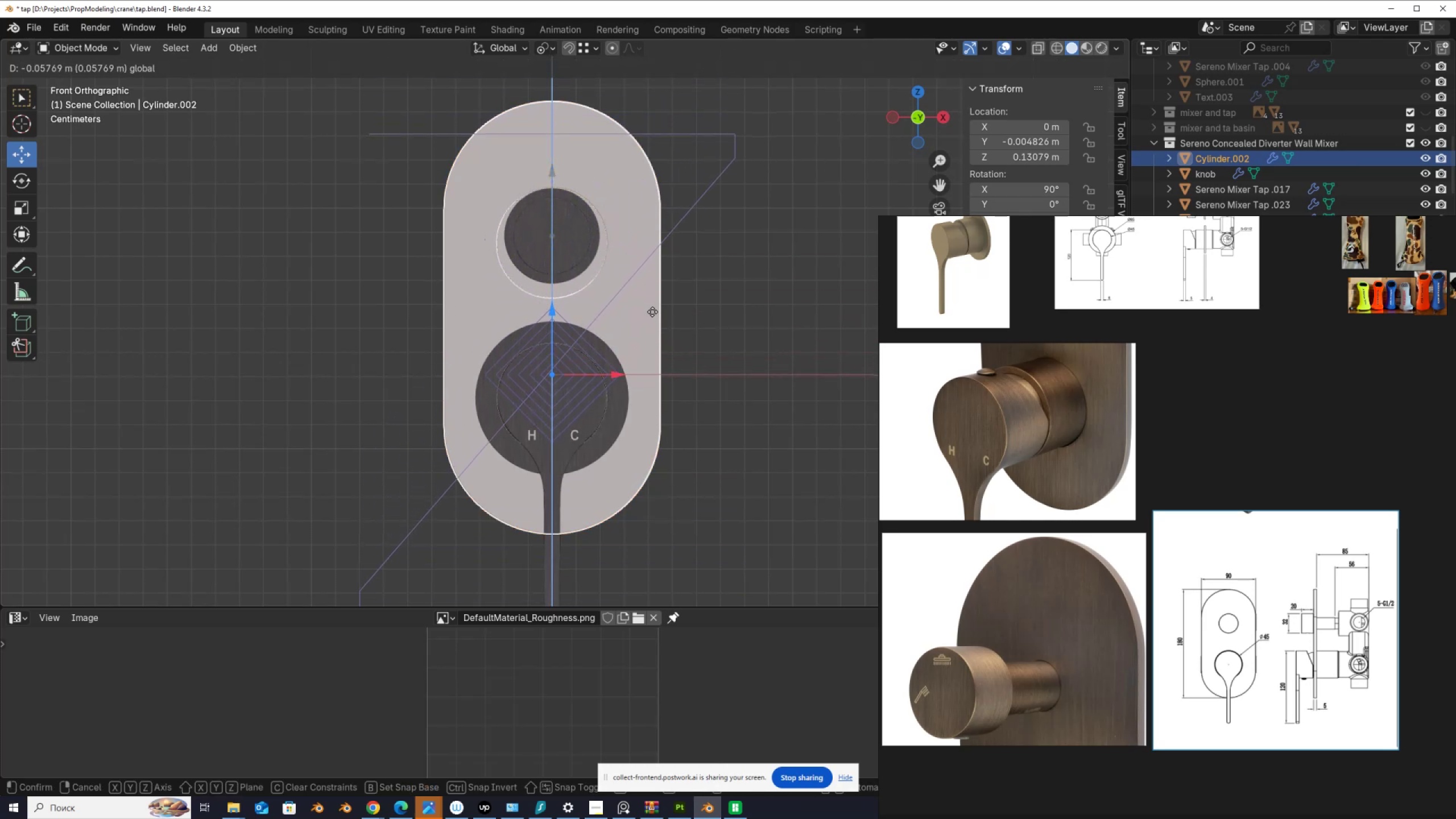 
hold_key(key=ControlLeft, duration=1.03)
 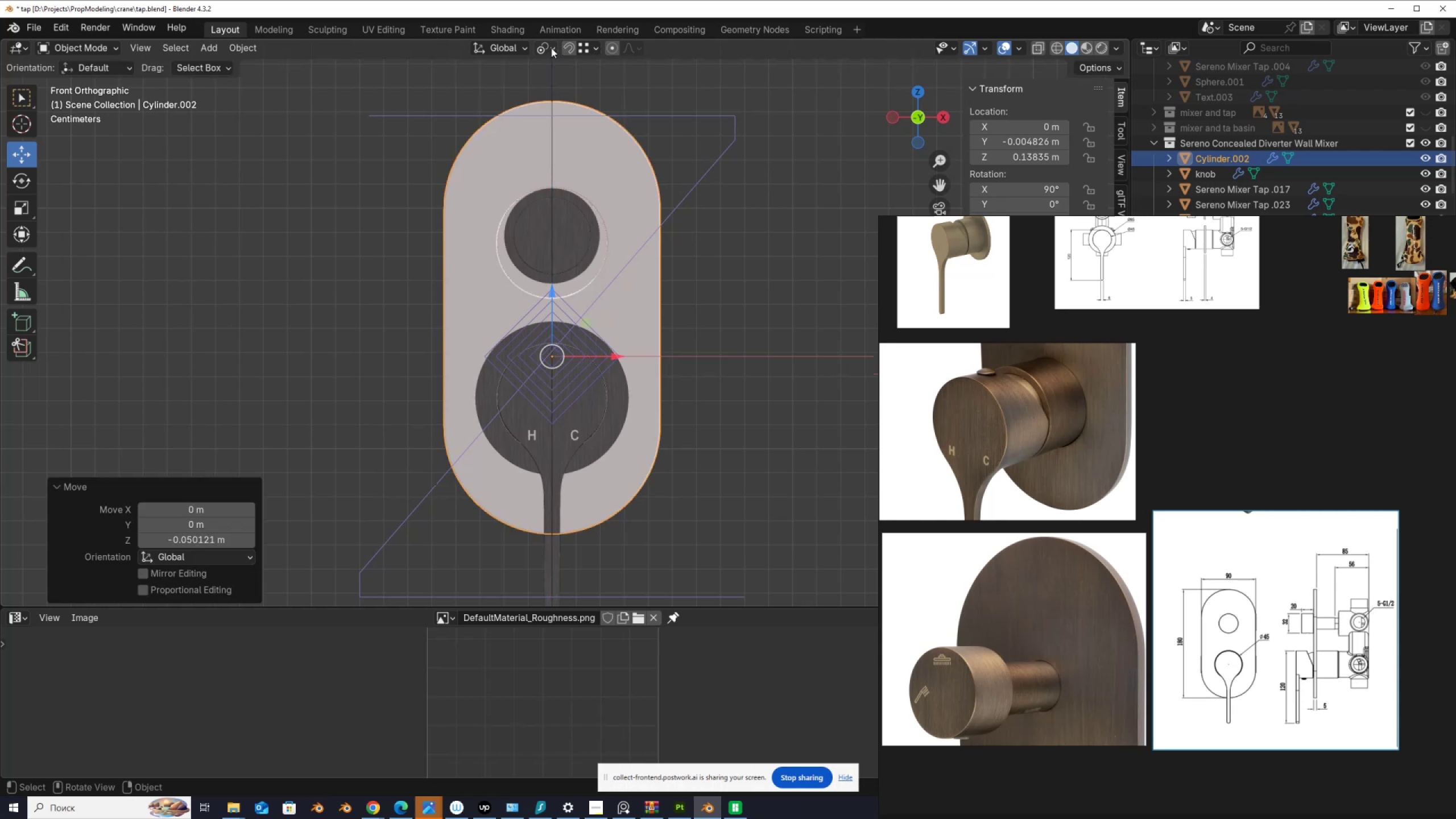 
left_click([599, 48])
 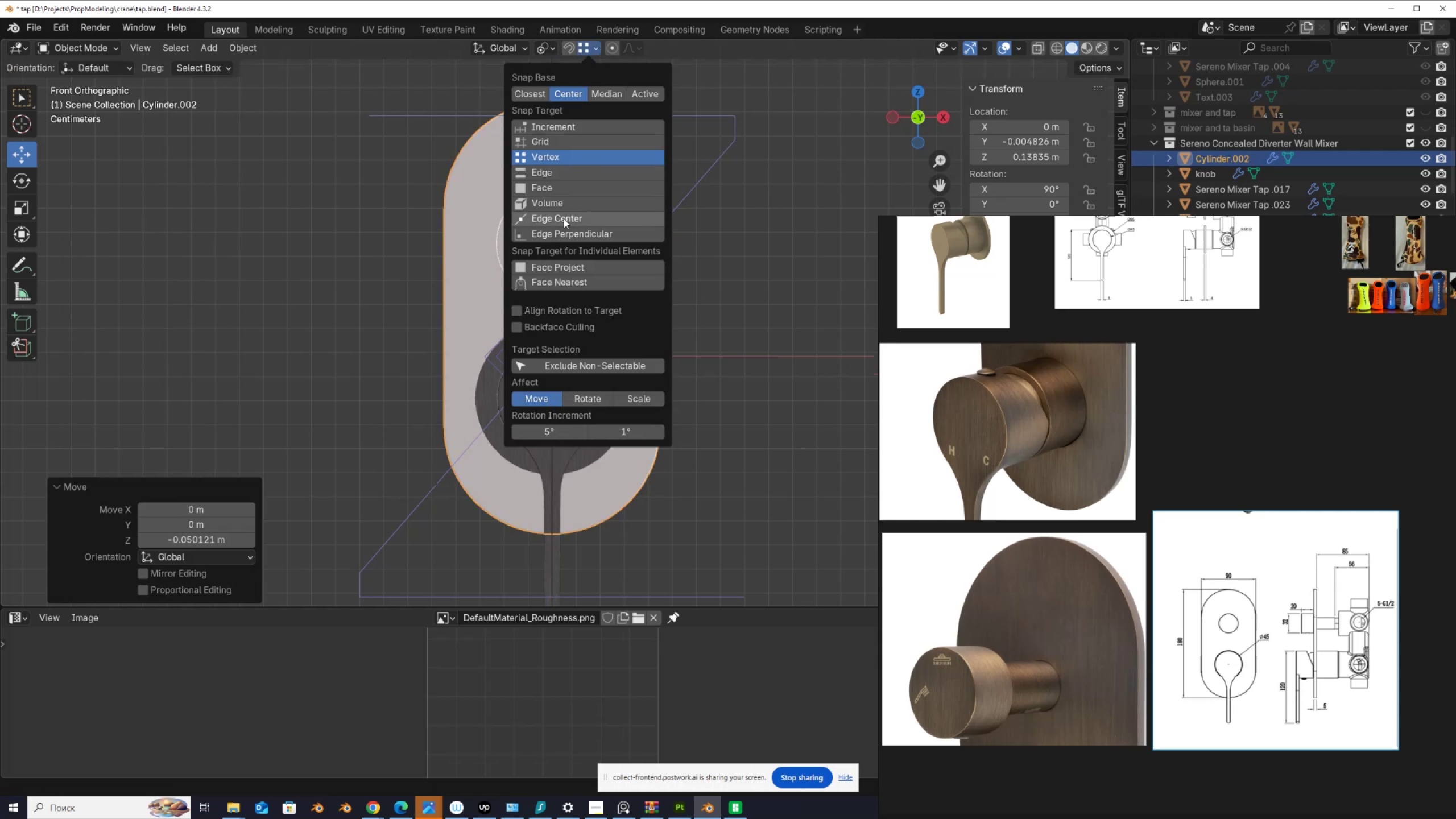 
left_click([564, 218])
 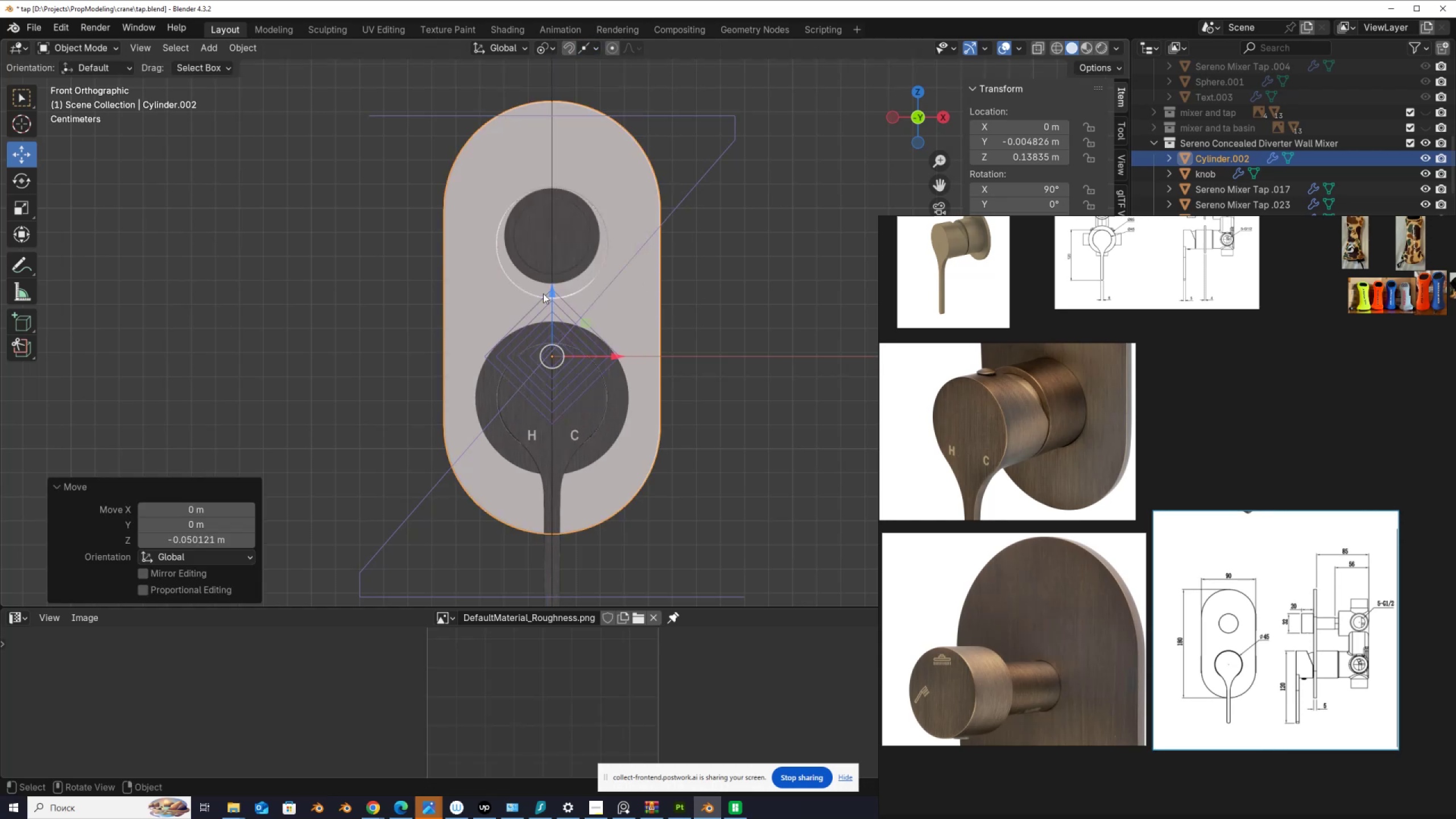 
left_click_drag(start_coordinate=[551, 292], to_coordinate=[658, 315])
 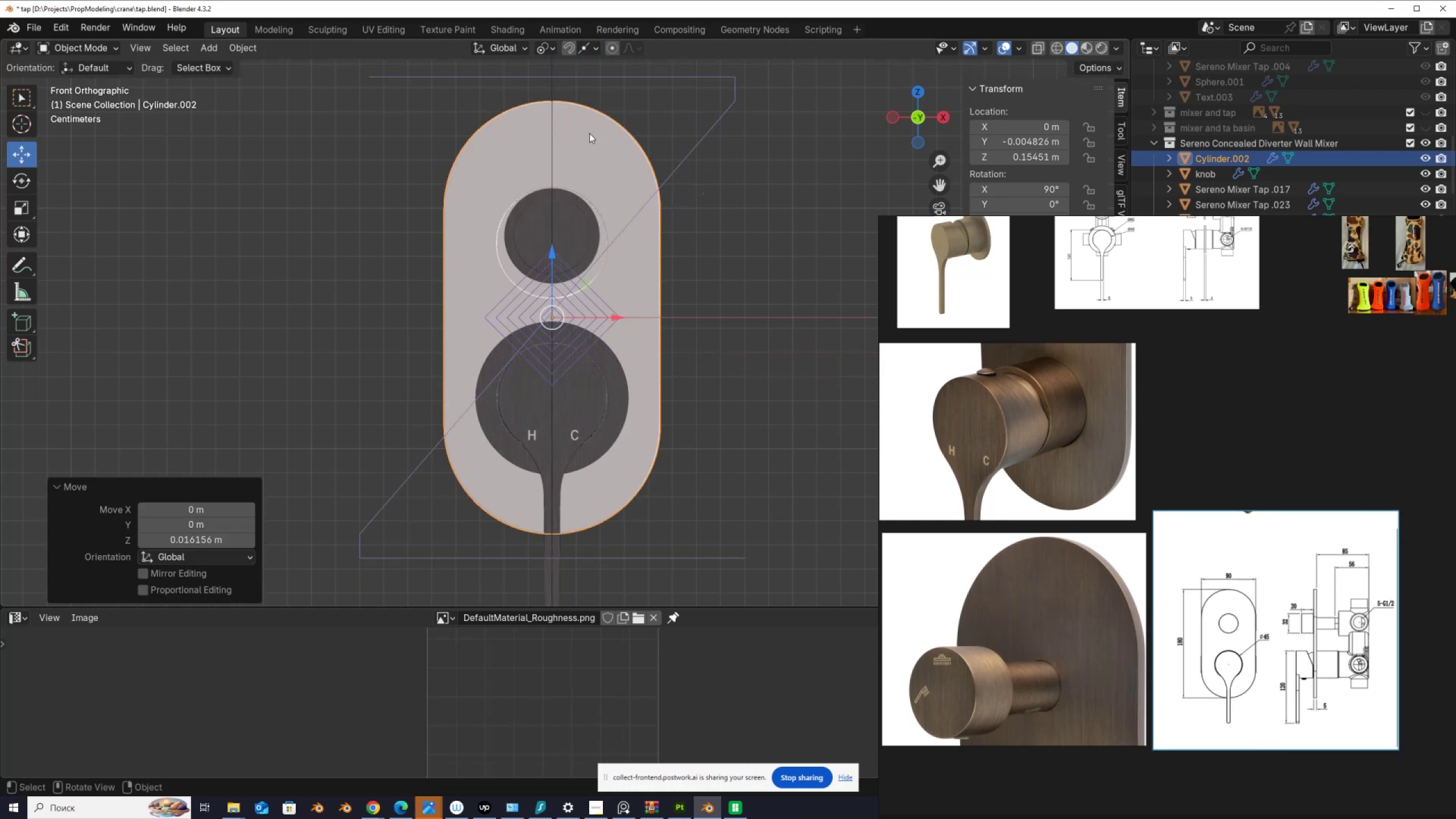 
hold_key(key=ControlLeft, duration=0.59)
 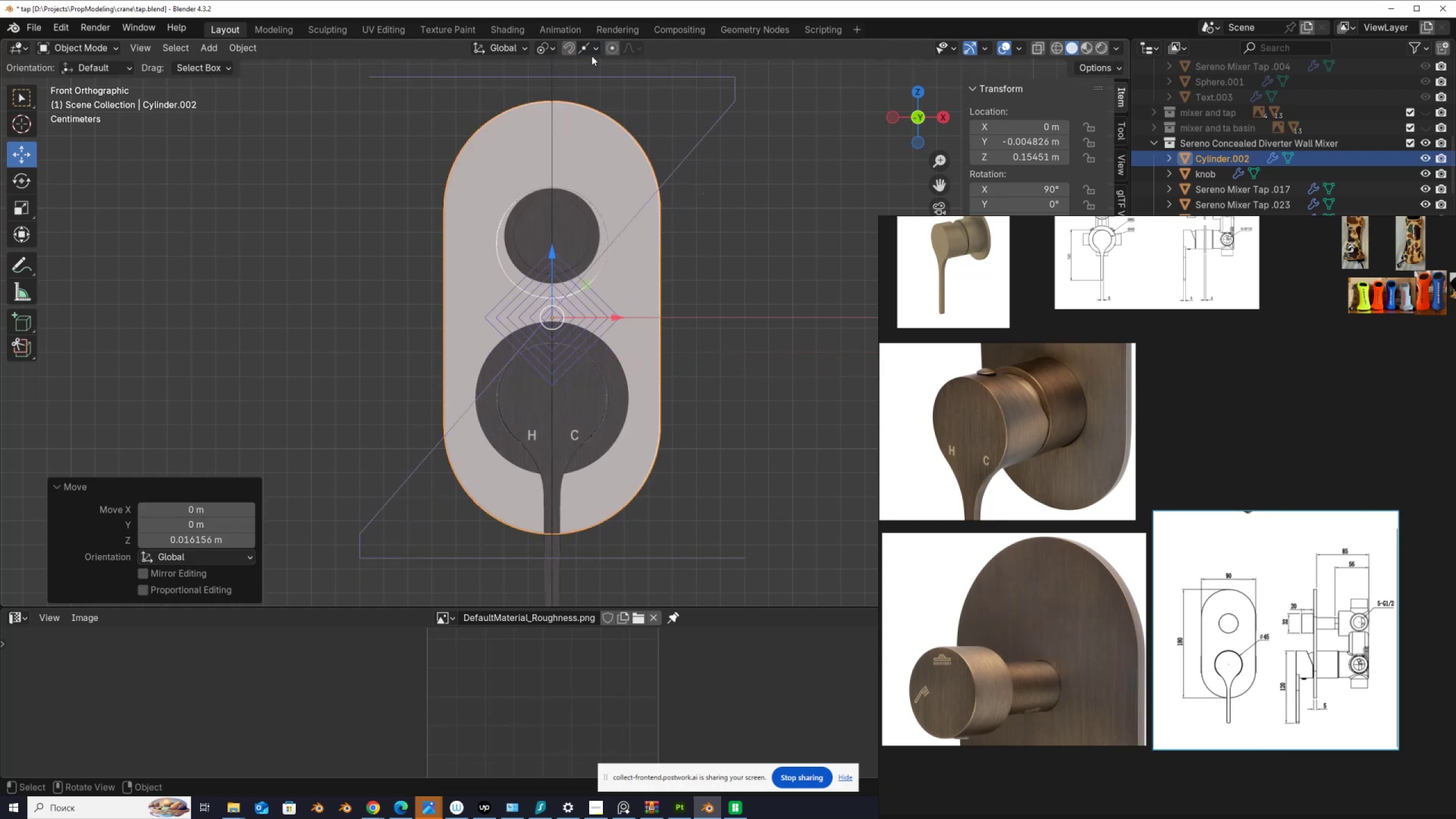 
left_click([595, 48])
 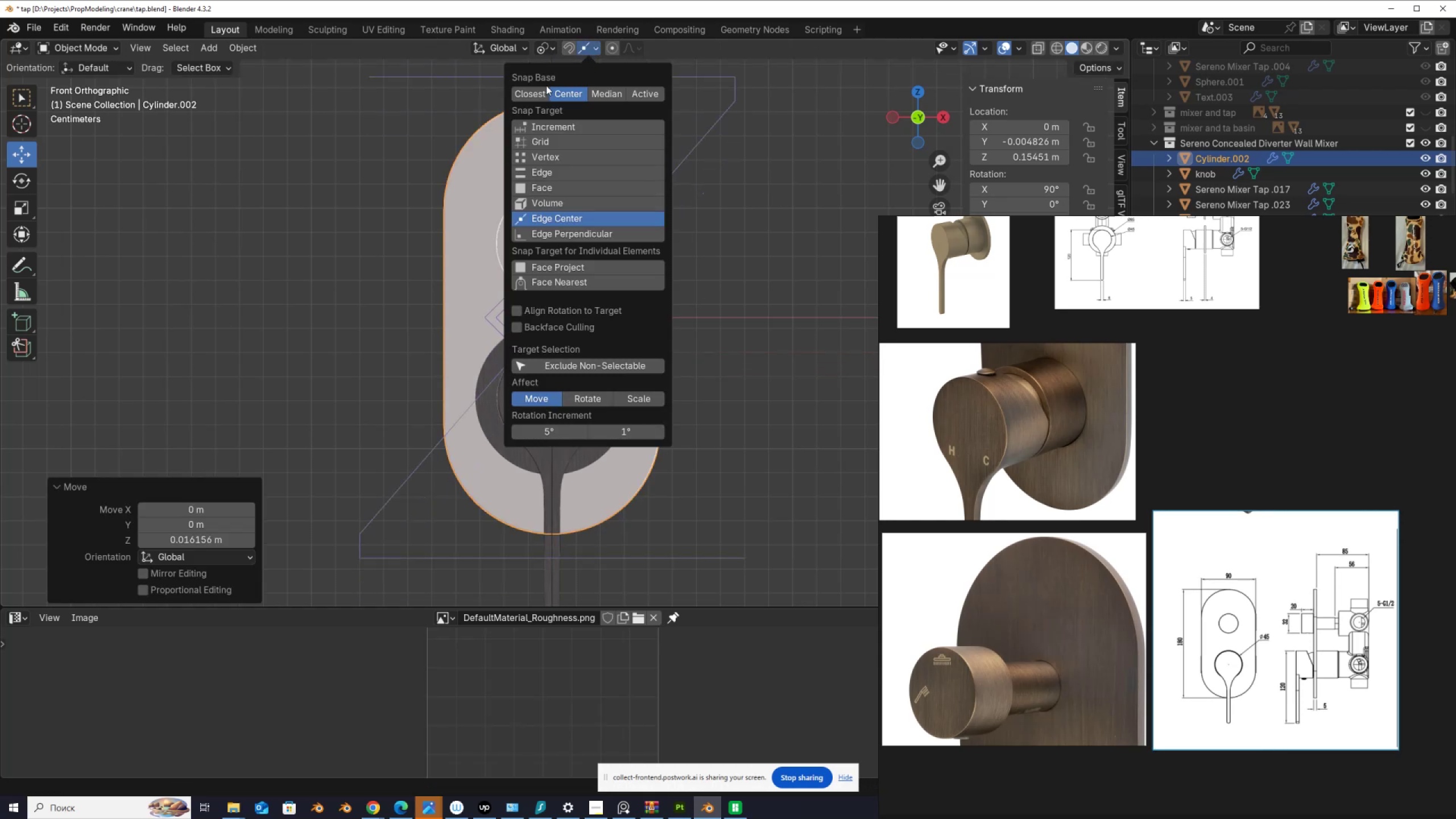 
left_click([535, 91])
 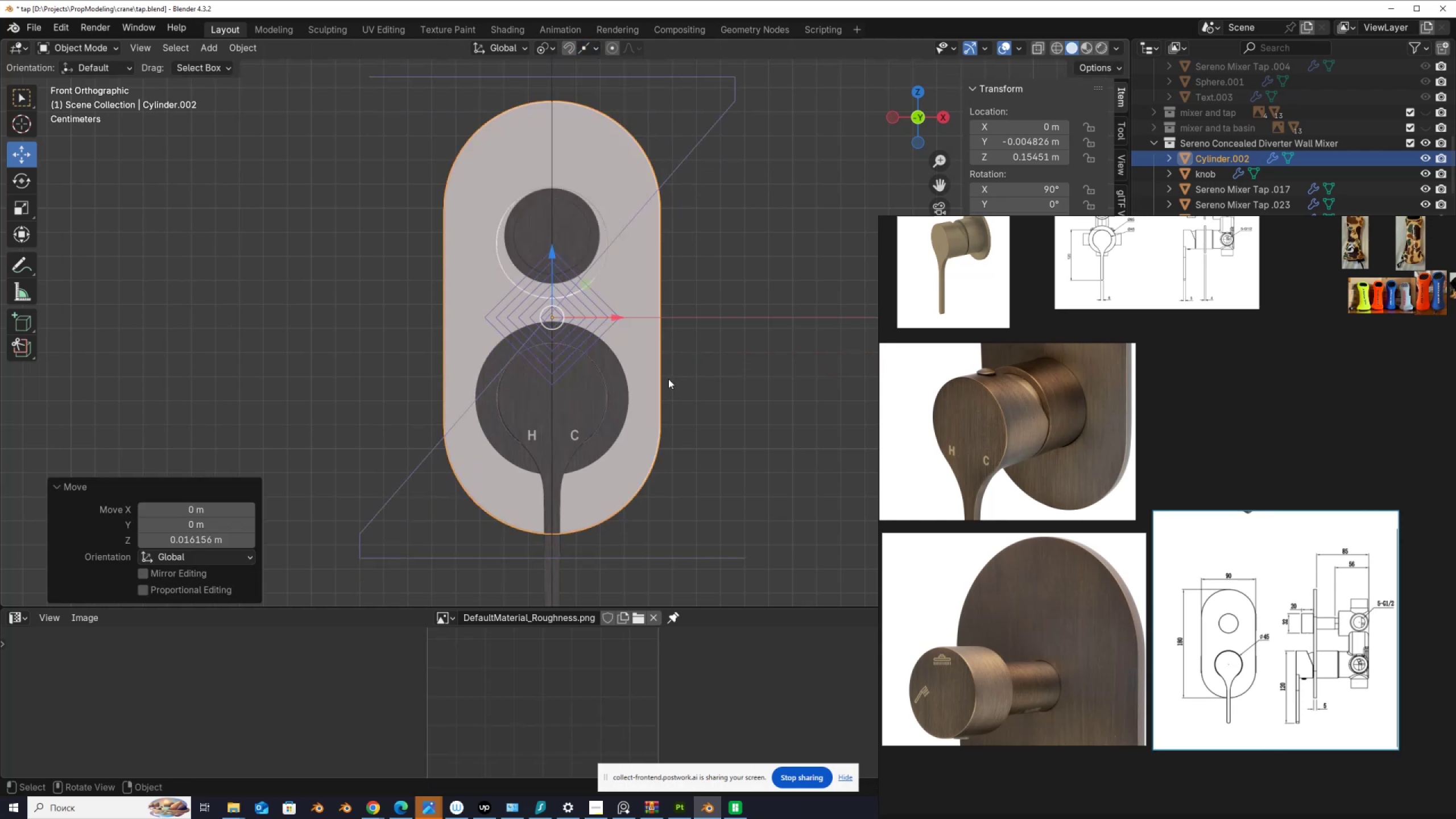 
key(Q)
 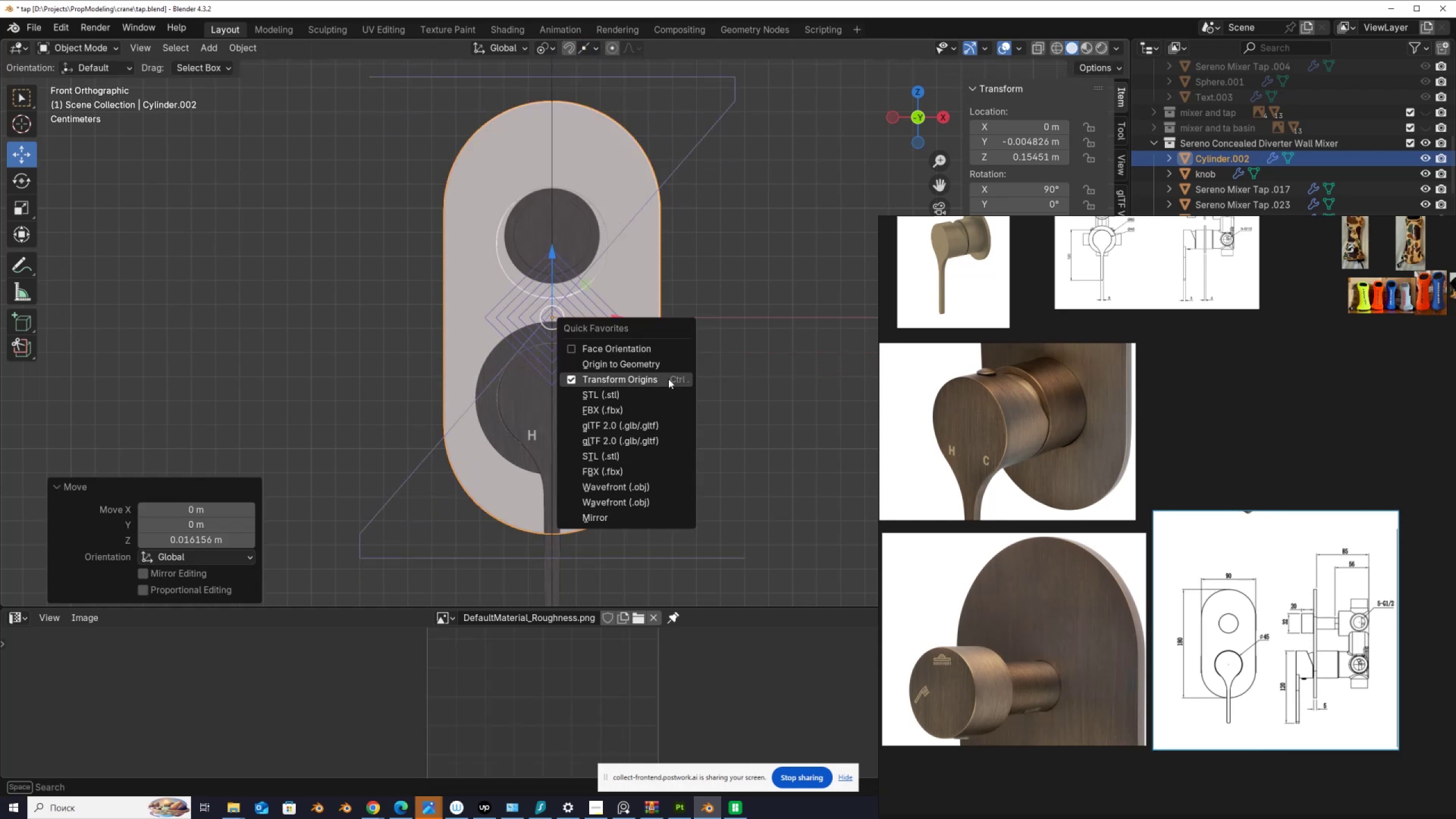 
left_click([668, 379])
 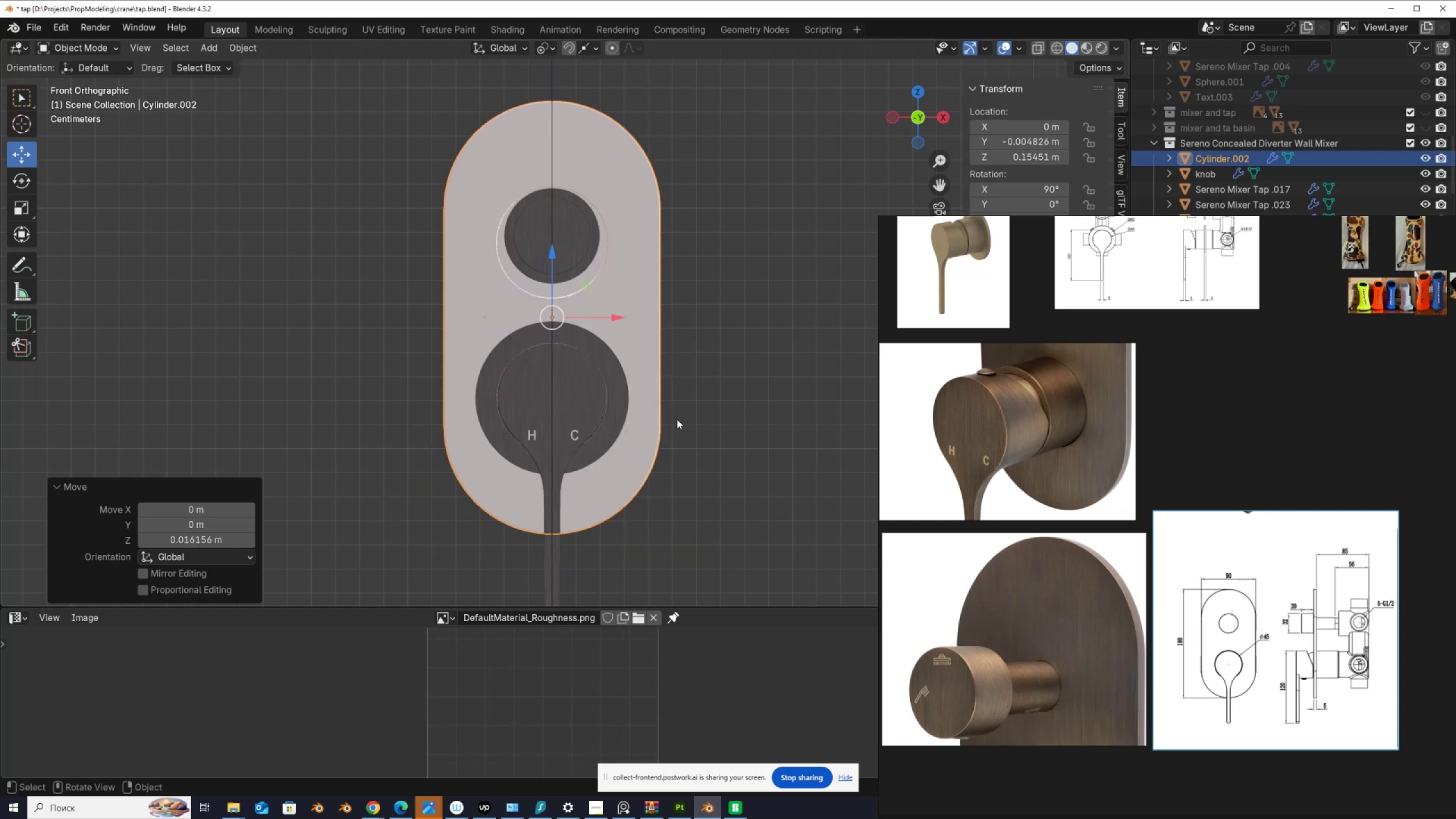 
key(R)
 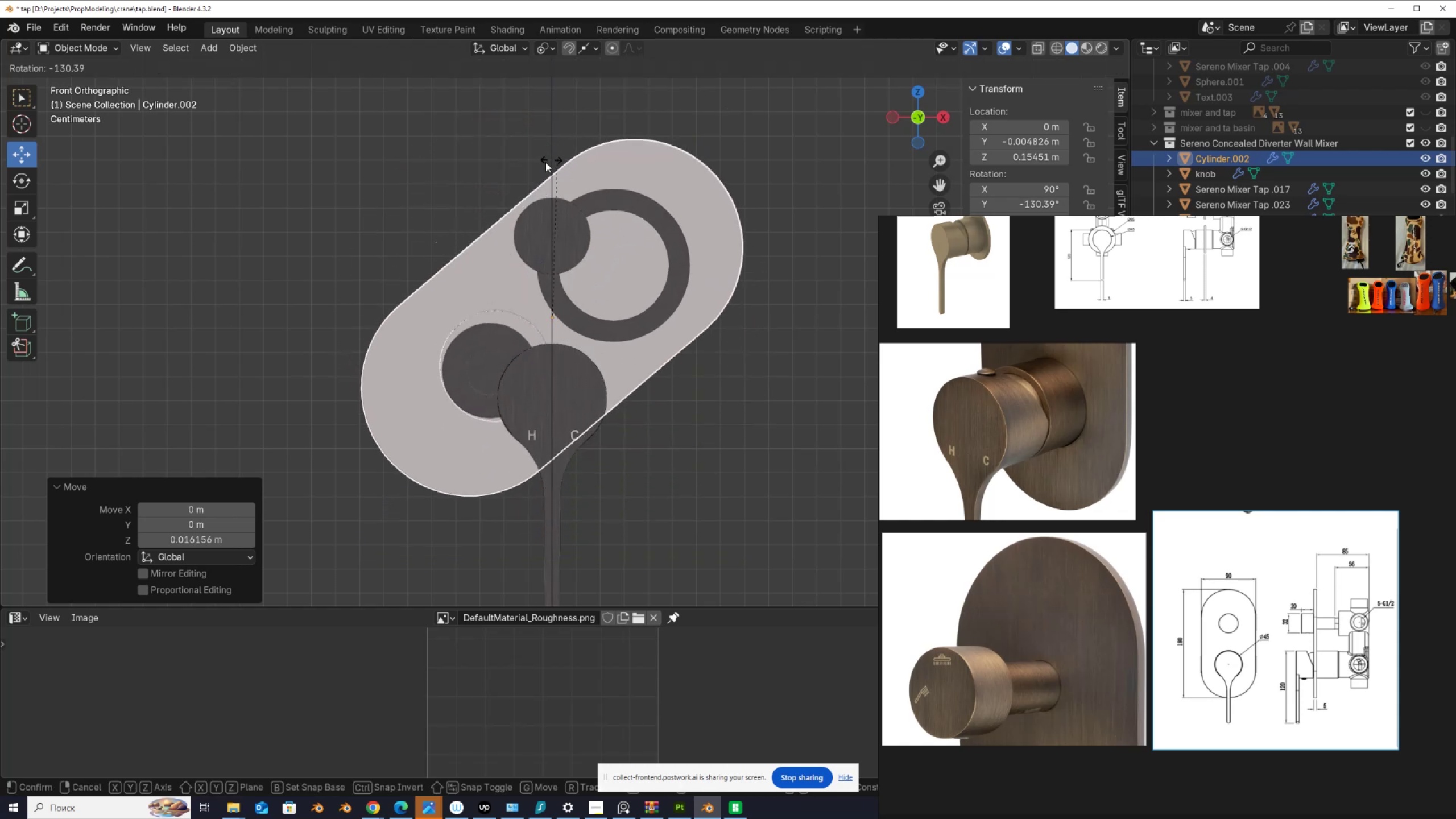 
hold_key(key=ControlLeft, duration=0.64)
 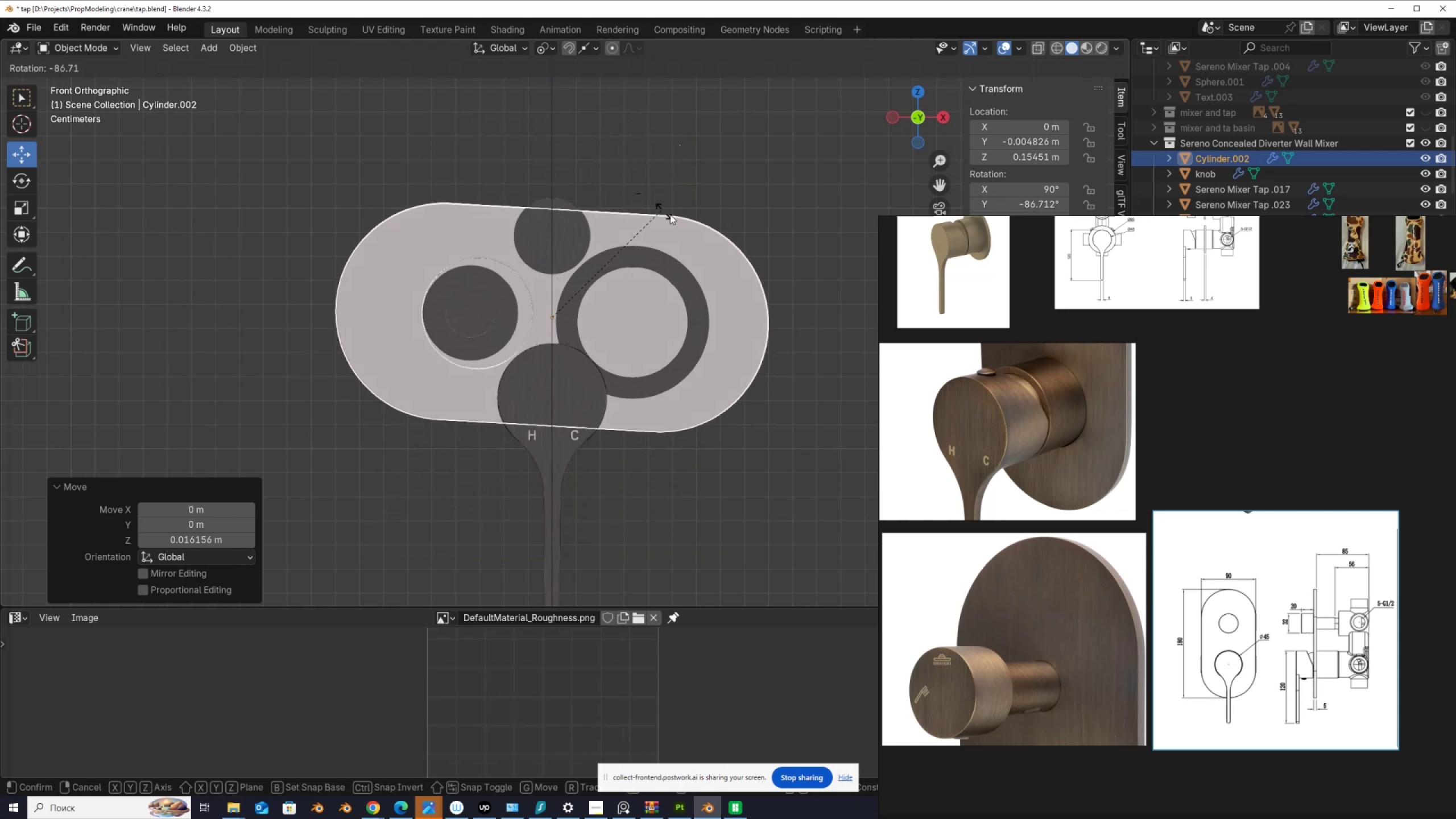 
right_click([680, 220])
 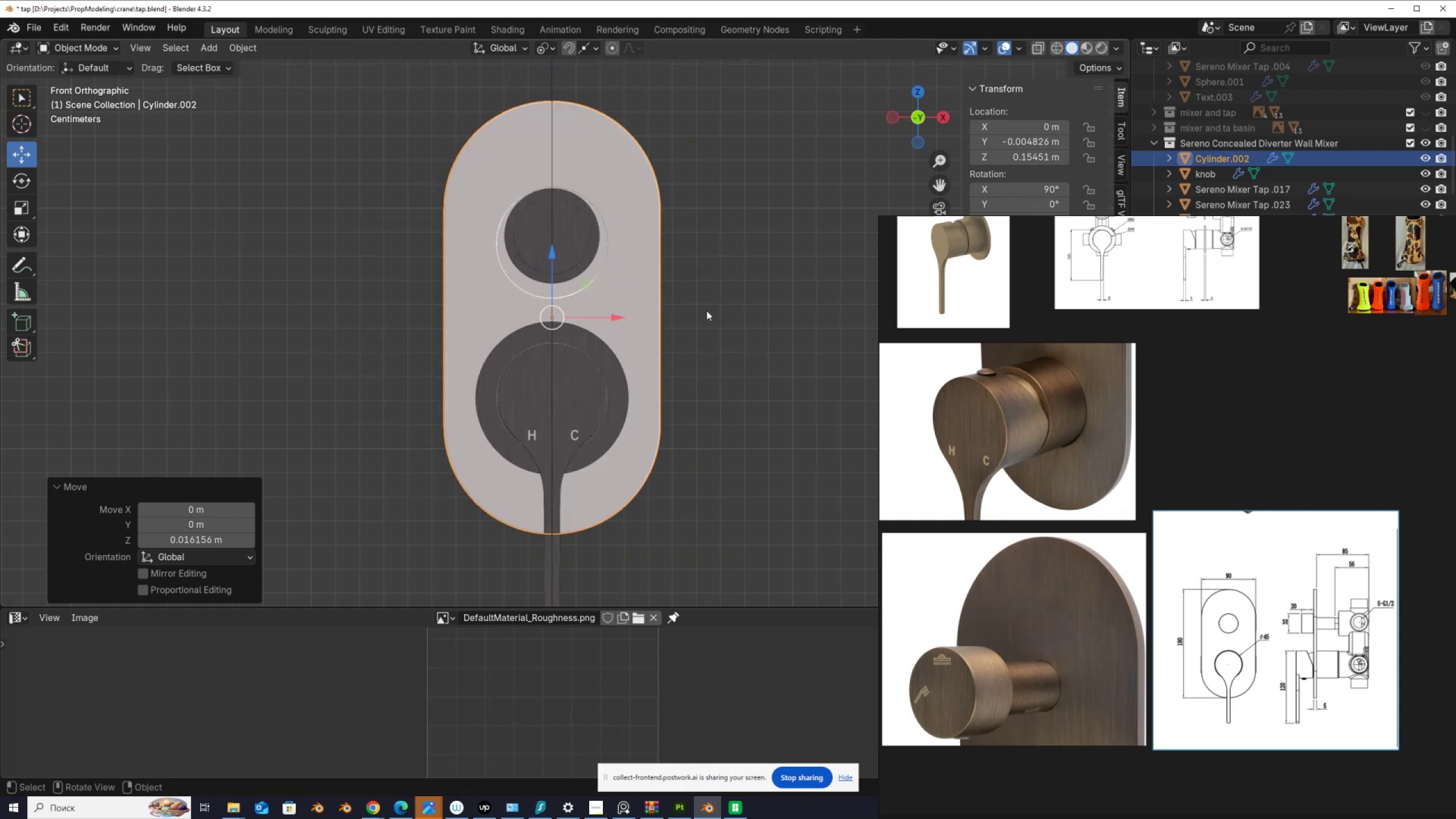 
key(Tab)
 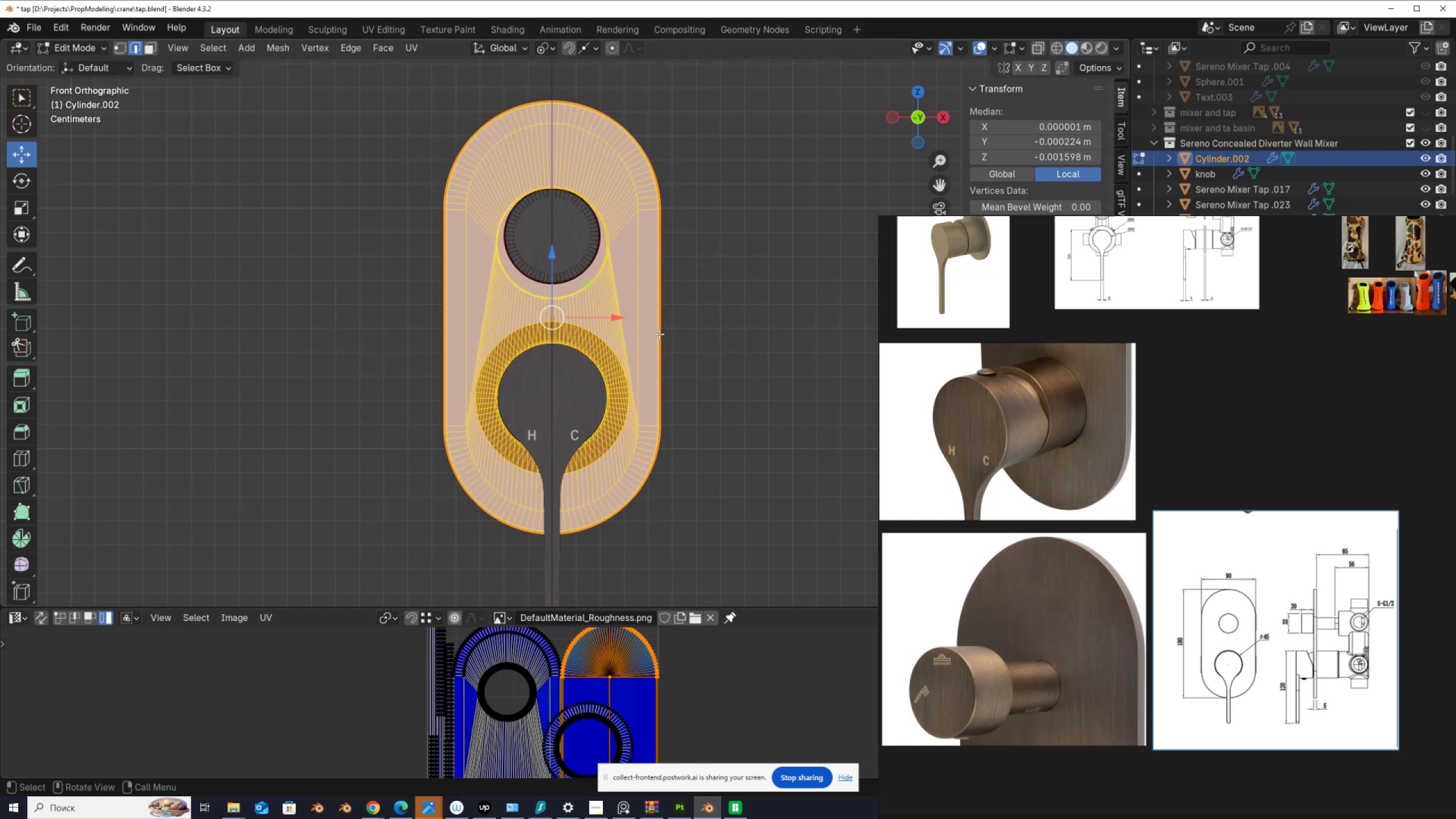 
key(Tab)
 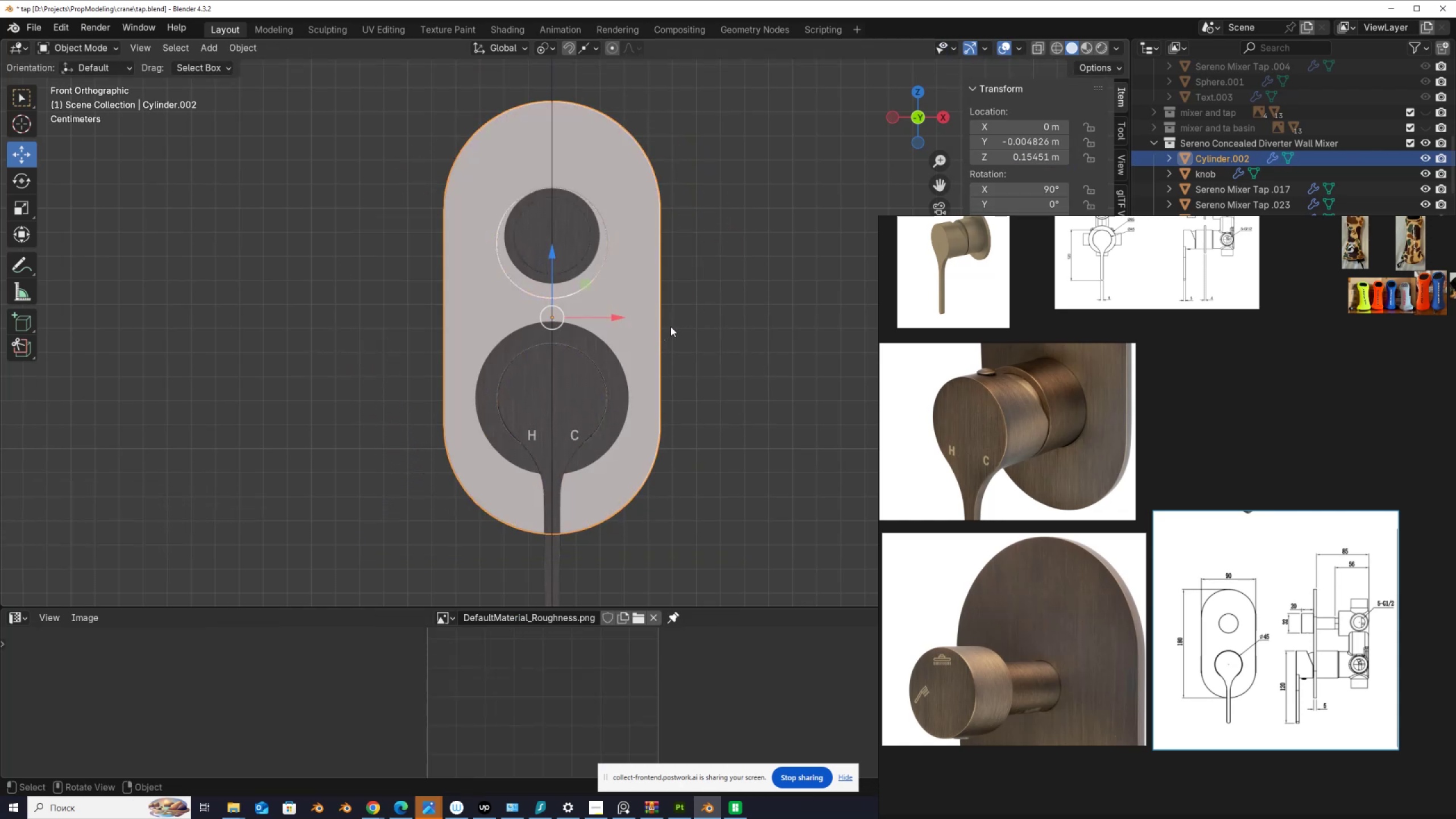 
key(Shift+ShiftLeft)
 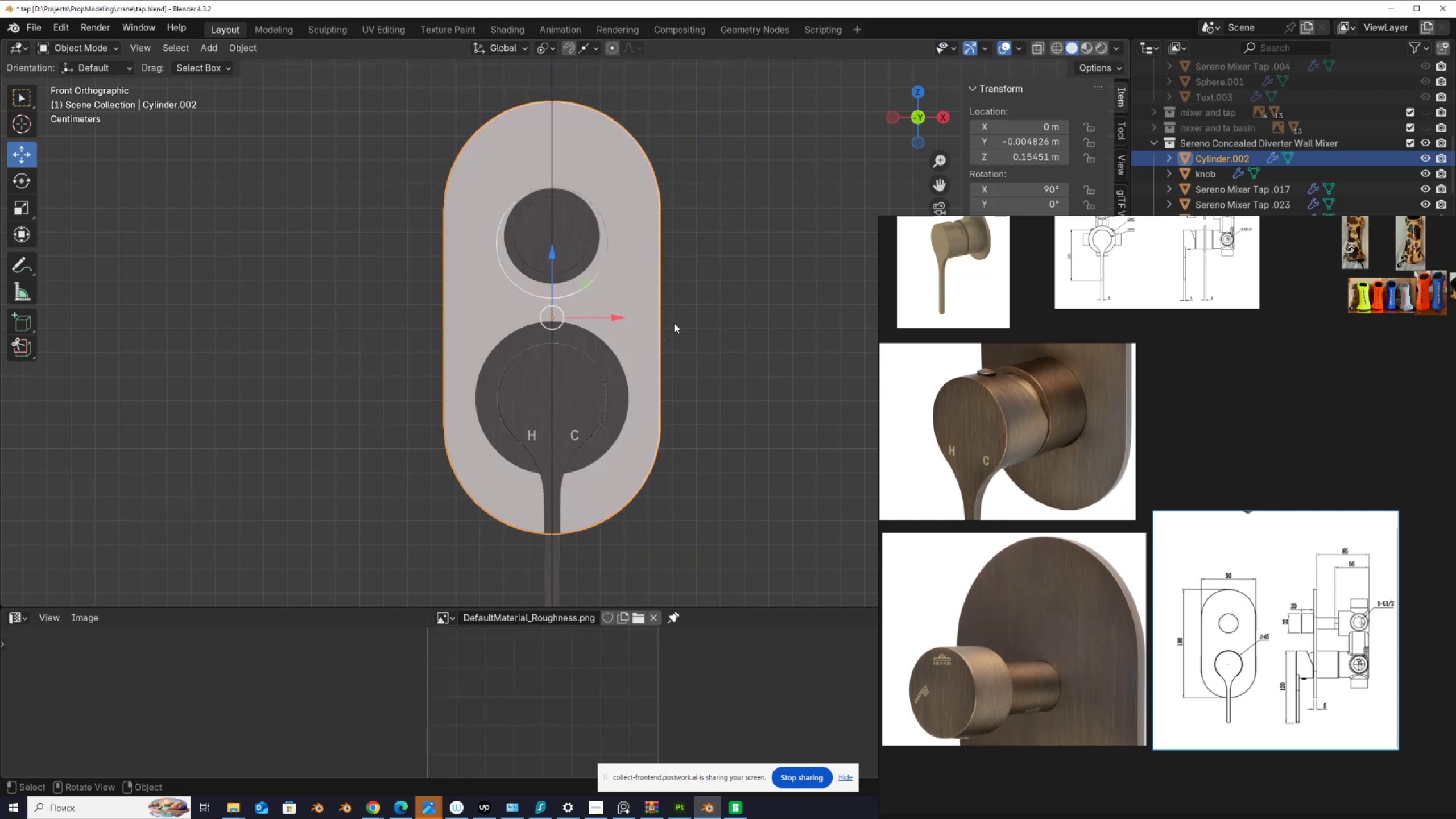 
hold_key(key=ShiftLeft, duration=0.97)
 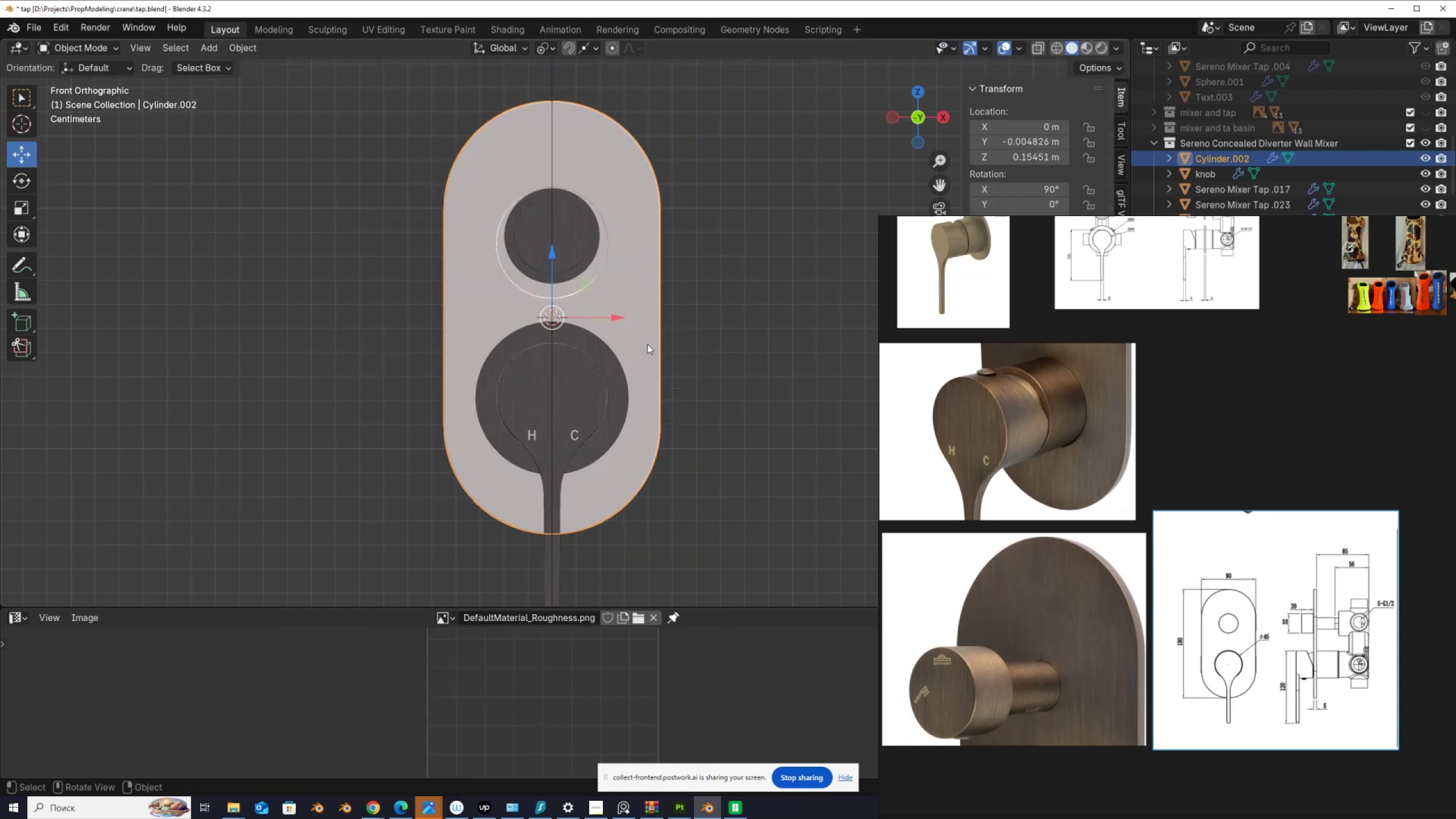 
hold_key(key=S, duration=0.52)
 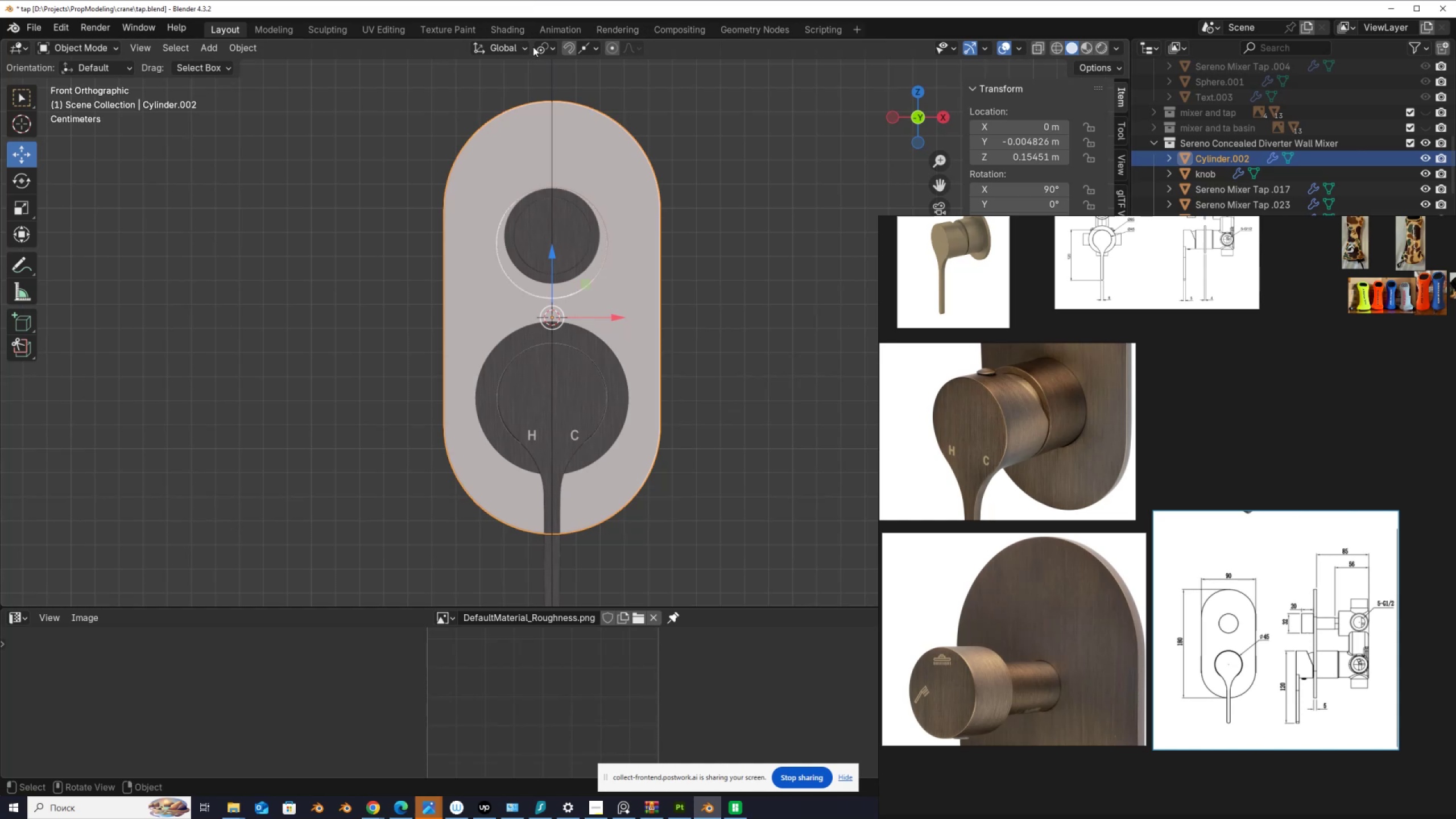 
left_click([542, 51])
 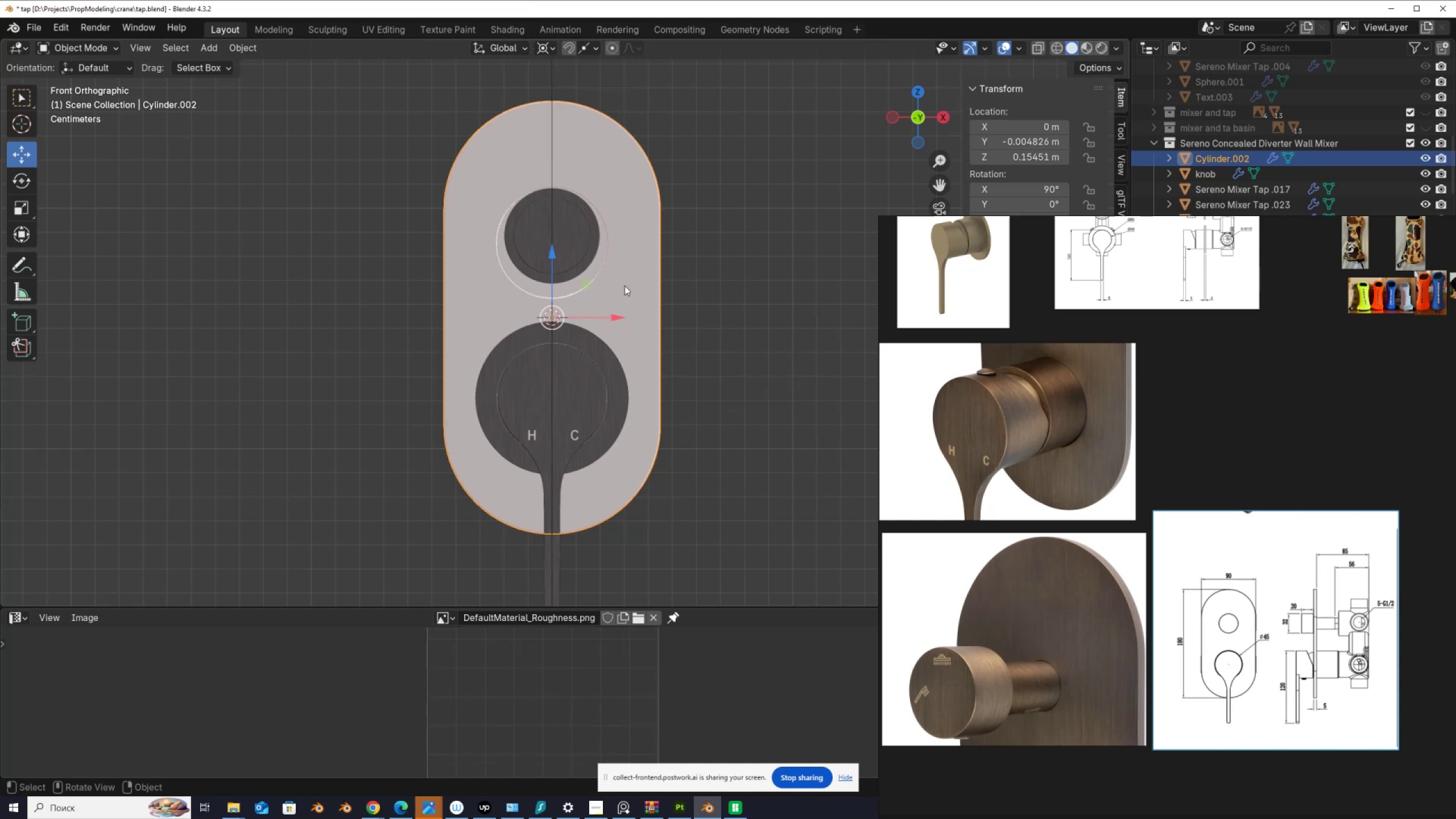 
double_click([669, 351])
 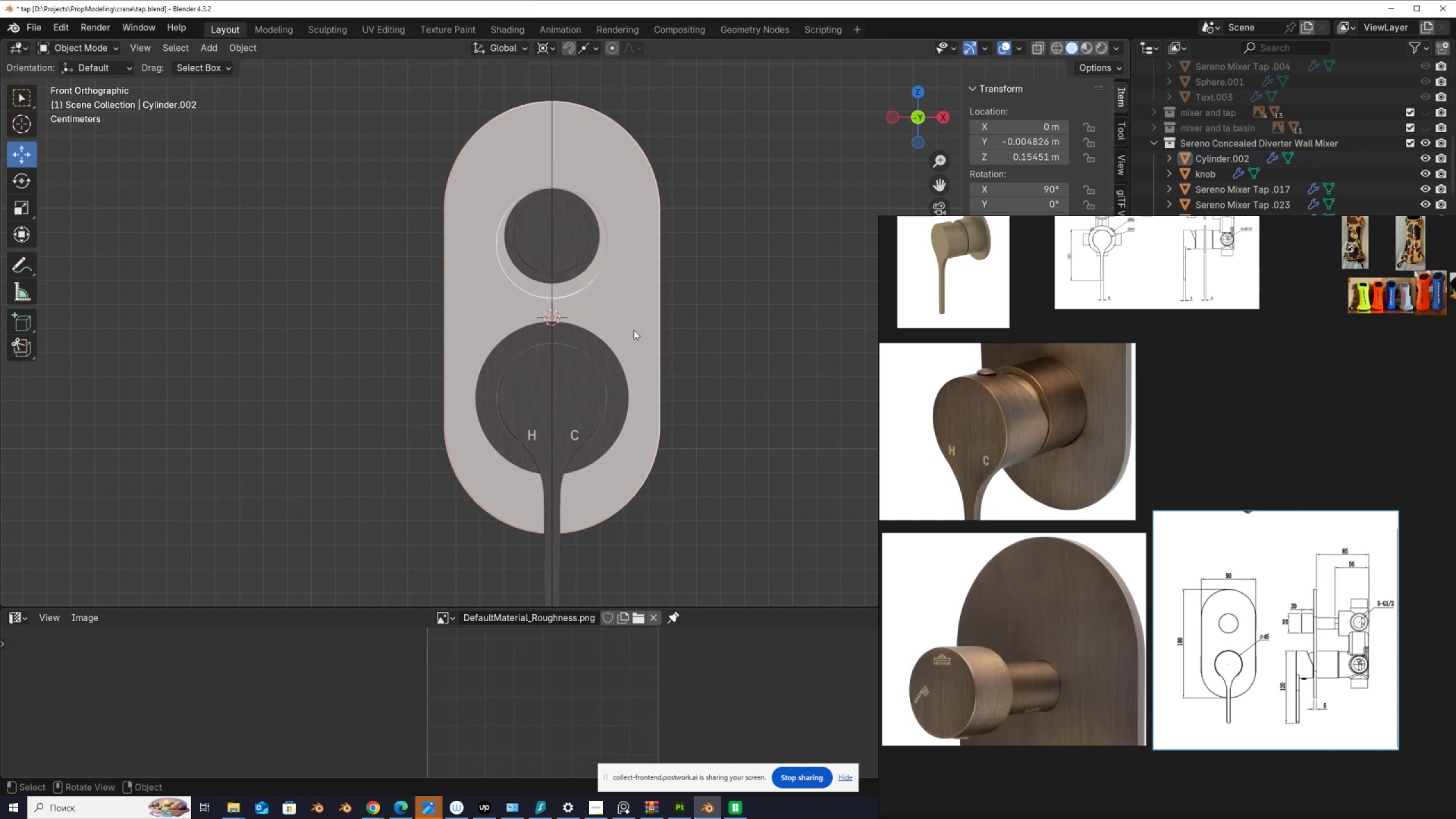 
left_click([630, 325])
 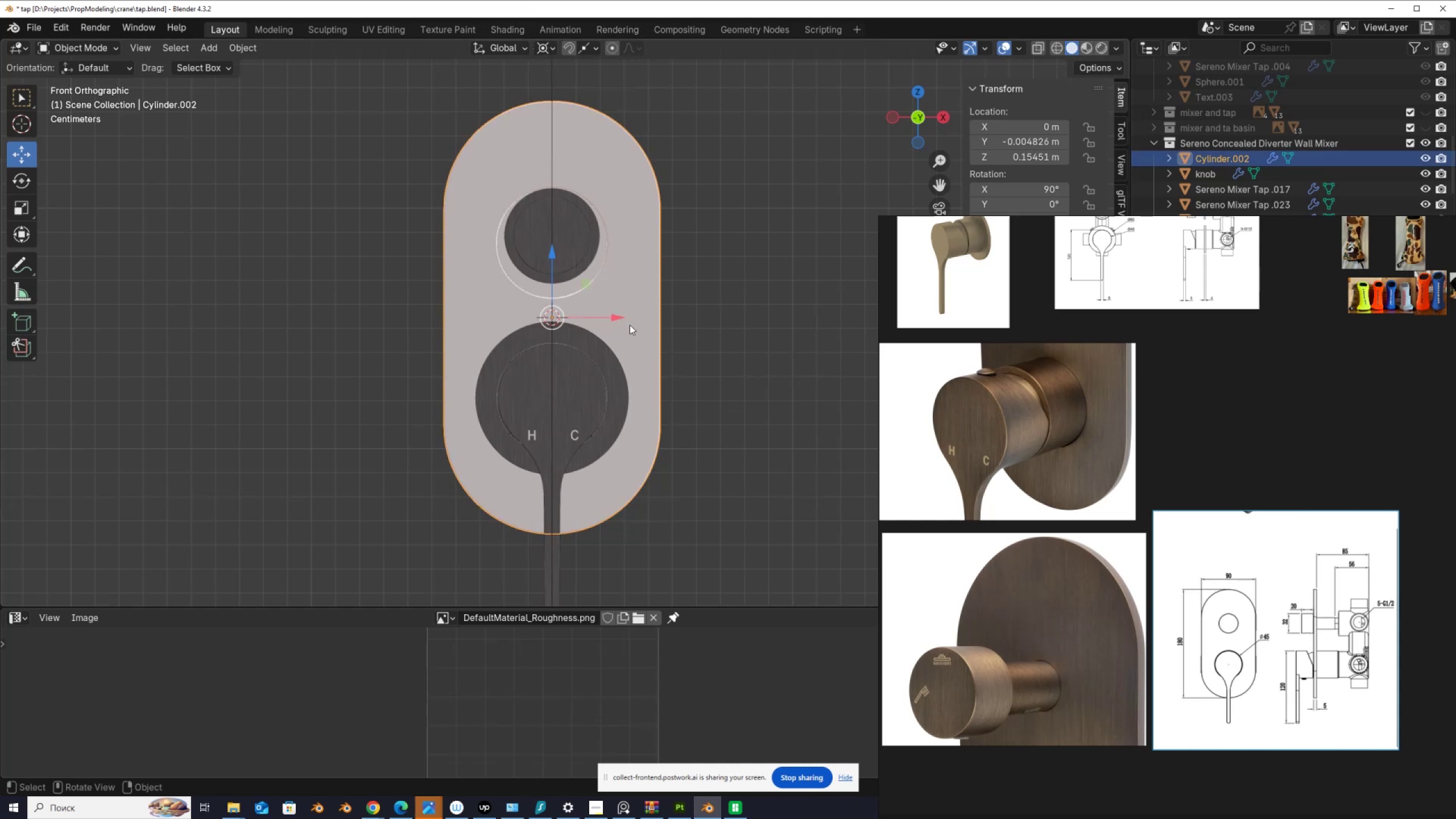 
key(Tab)
 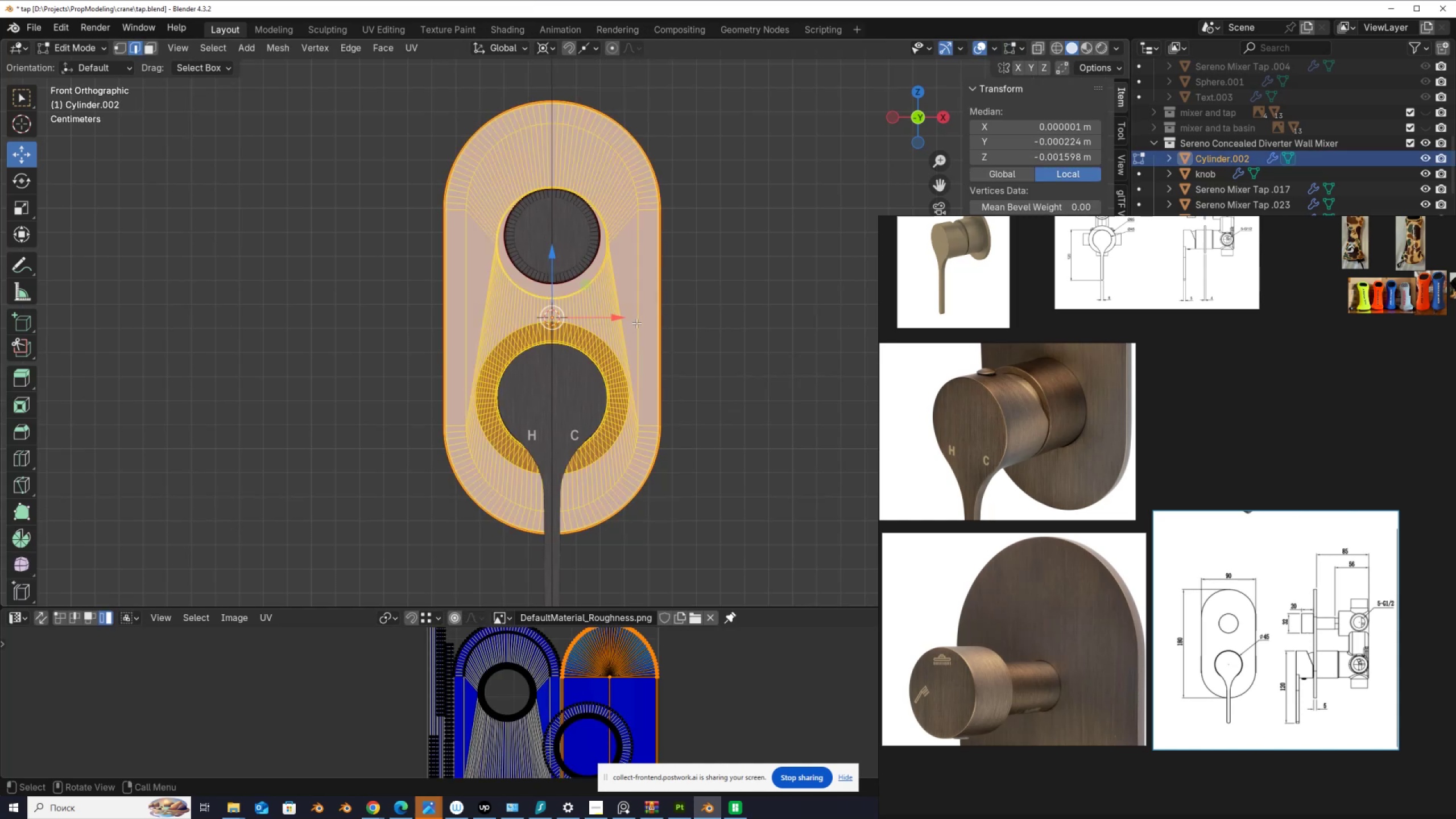 
left_click([636, 323])
 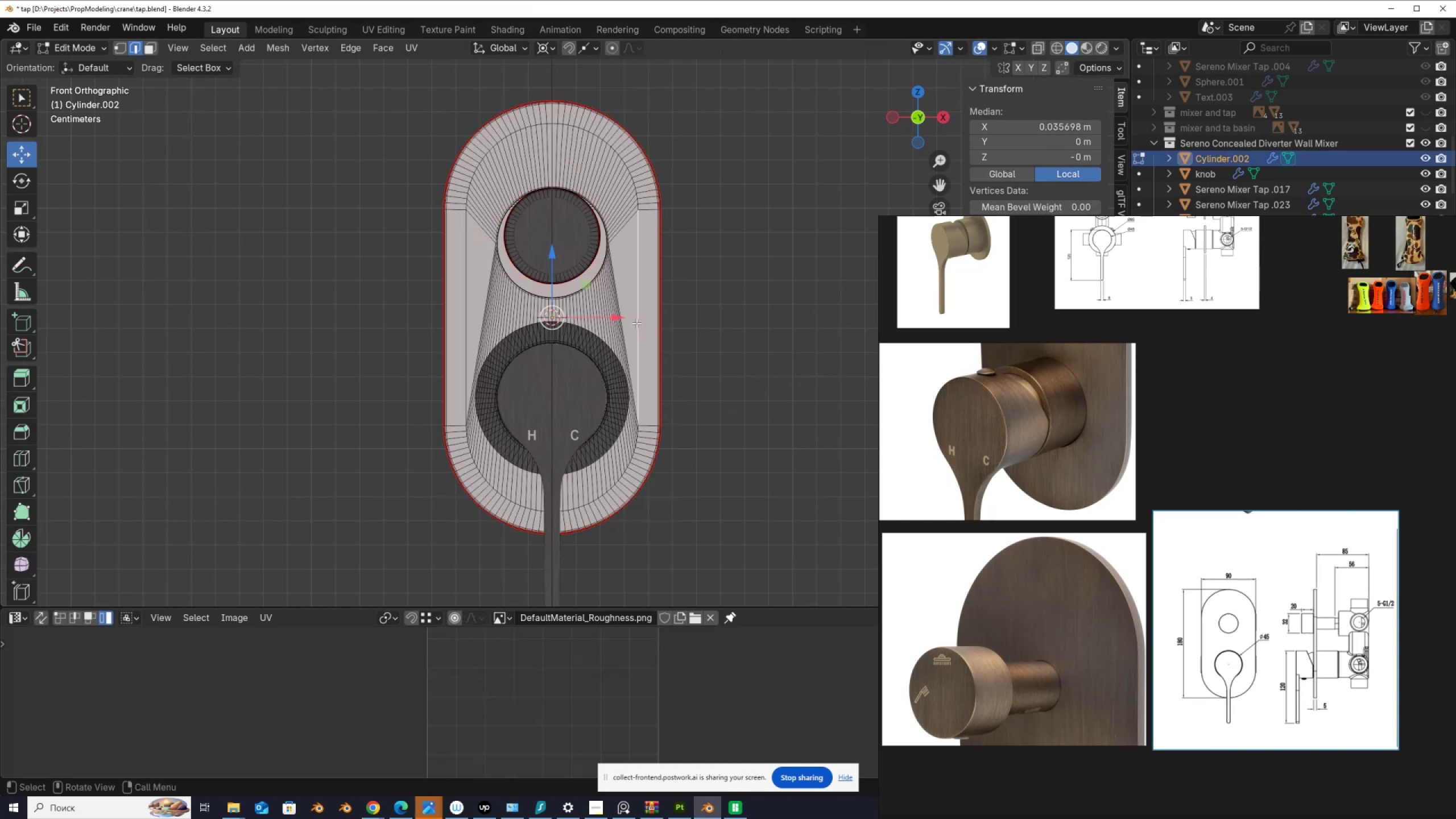 
type(lr)
 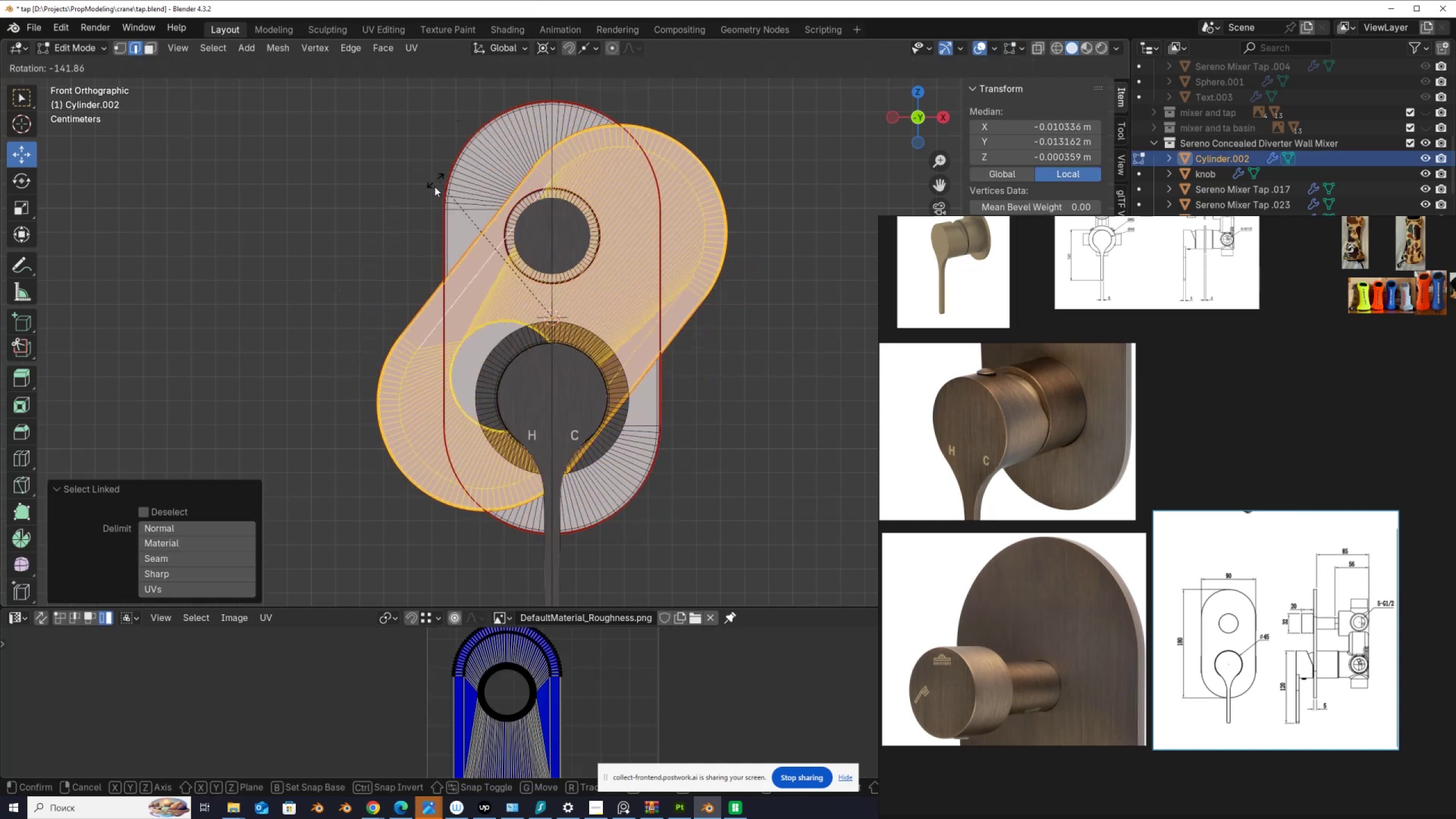 
hold_key(key=ControlLeft, duration=1.52)
 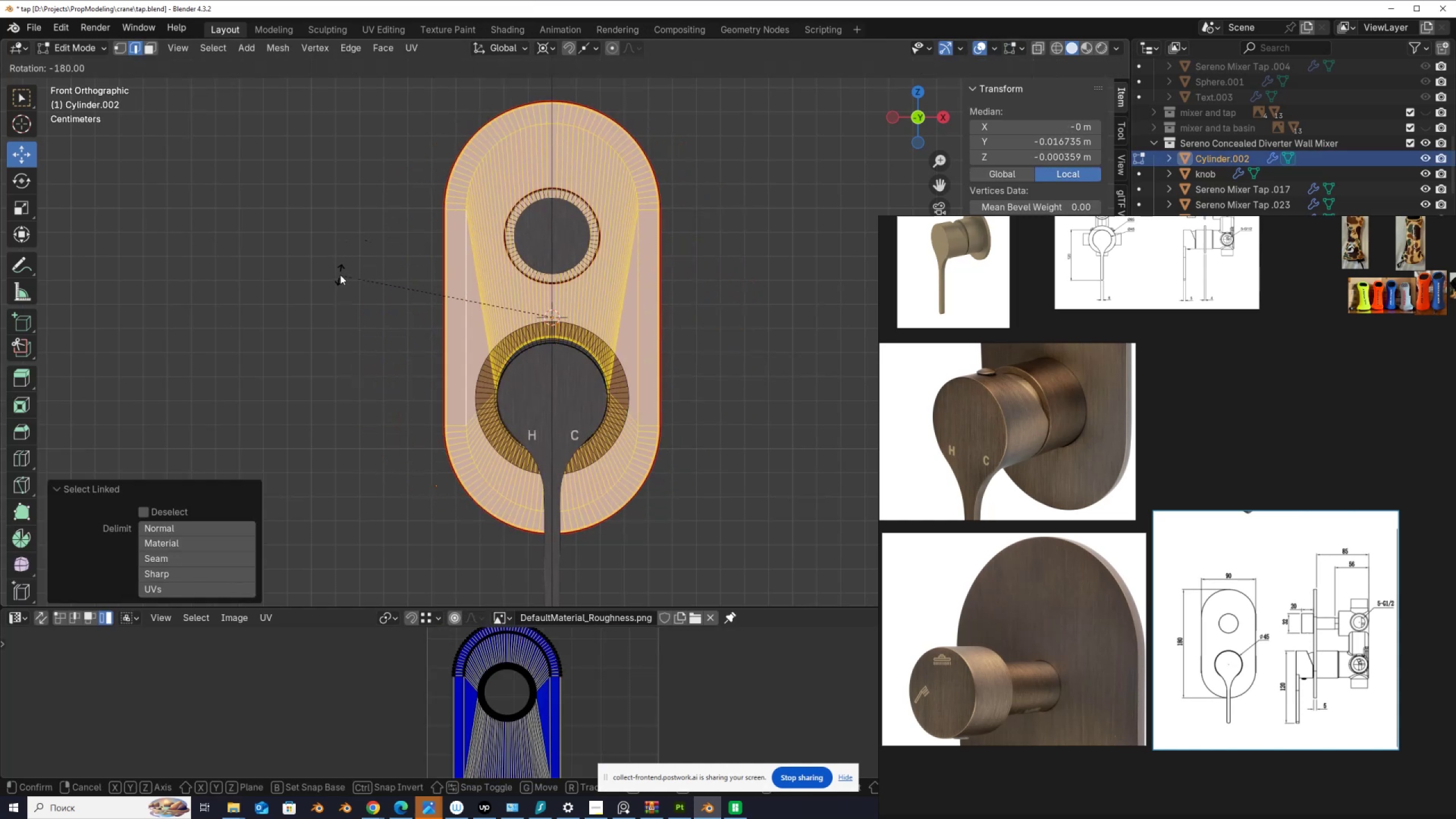 
hold_key(key=ControlLeft, duration=1.28)
left_click([341, 274])
 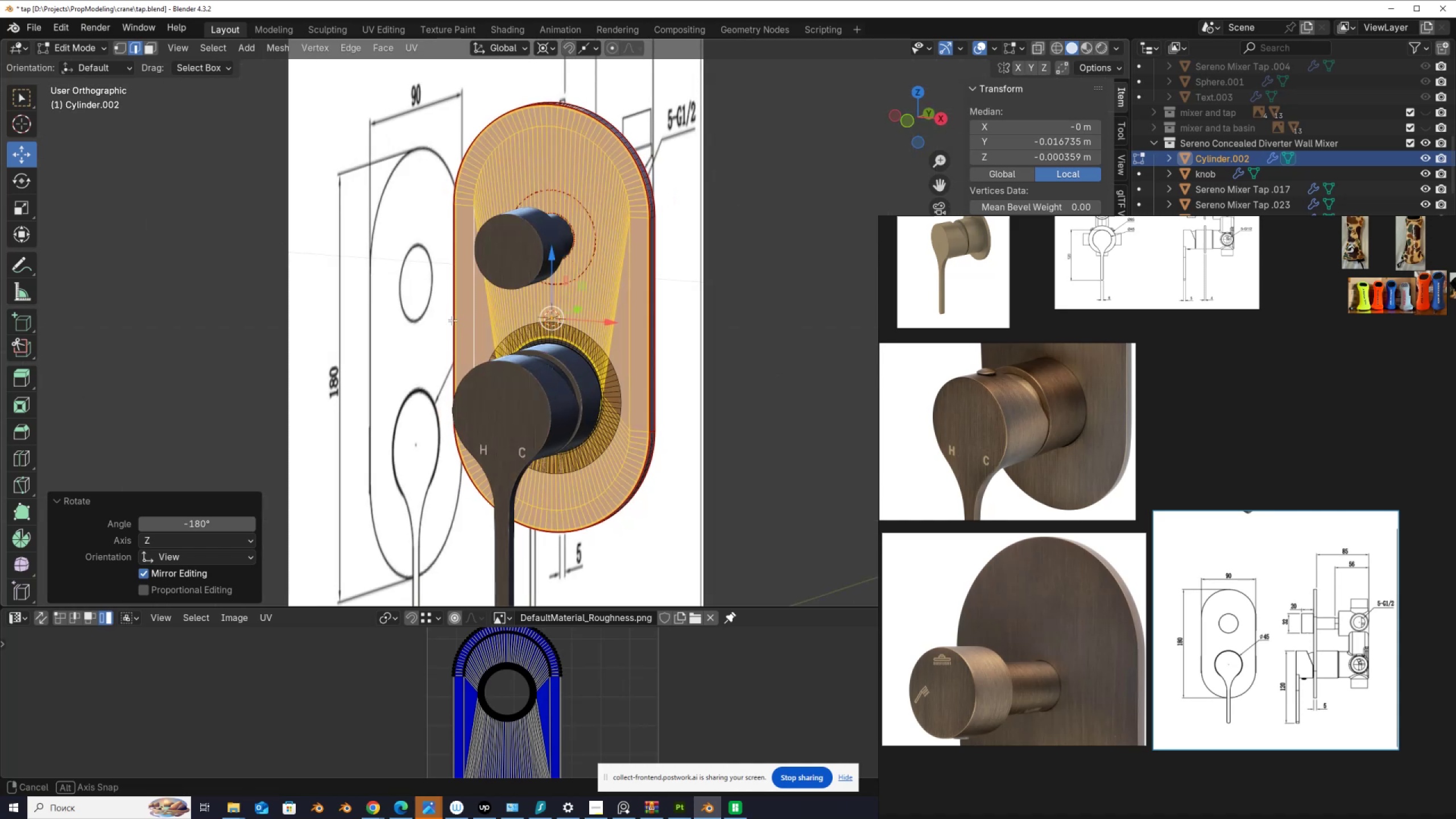 
scroll: coordinate [542, 327], scroll_direction: up, amount: 7.0
 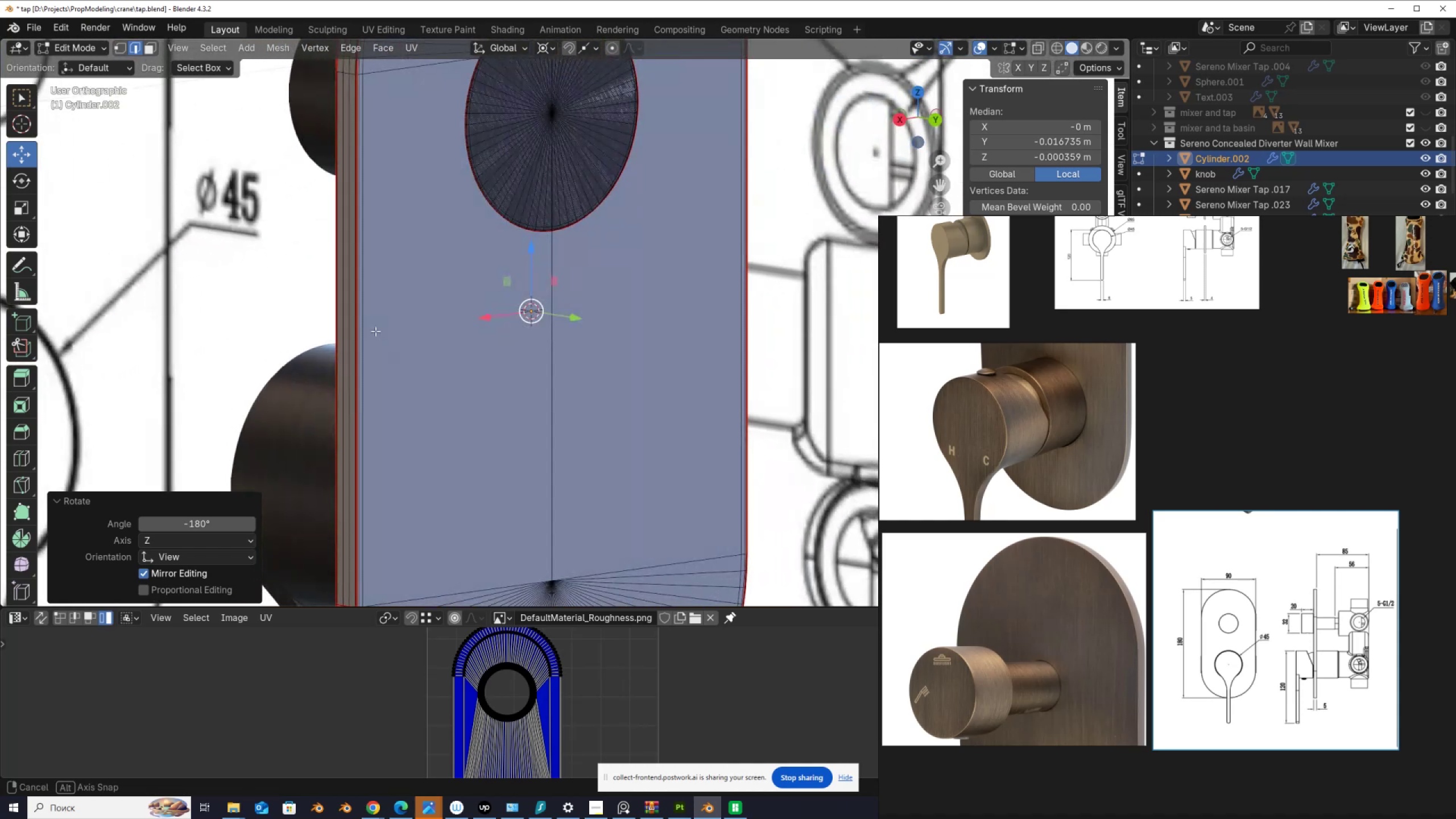 
wait(5.3)
 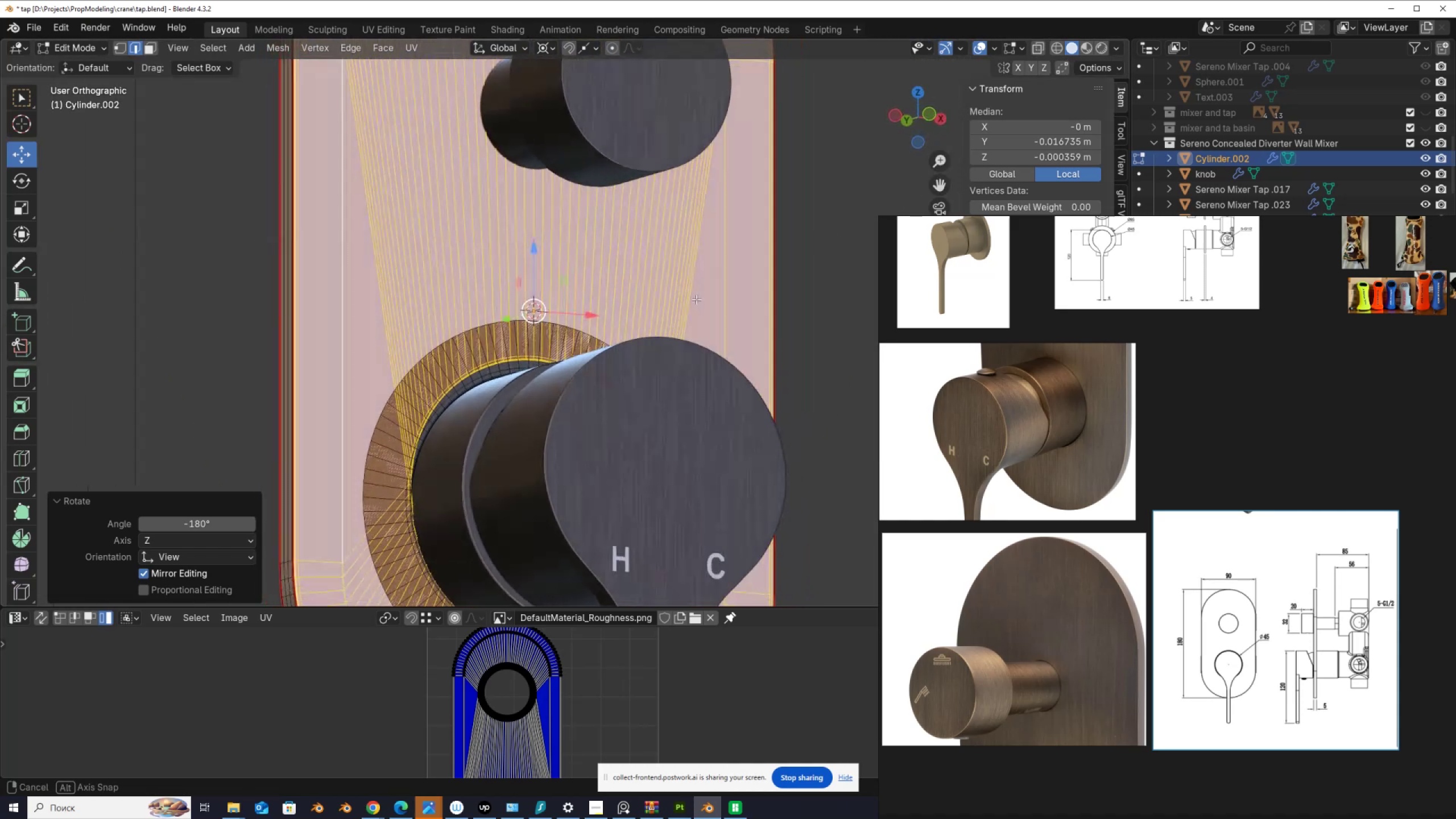 
scroll: coordinate [665, 320], scroll_direction: down, amount: 3.0
 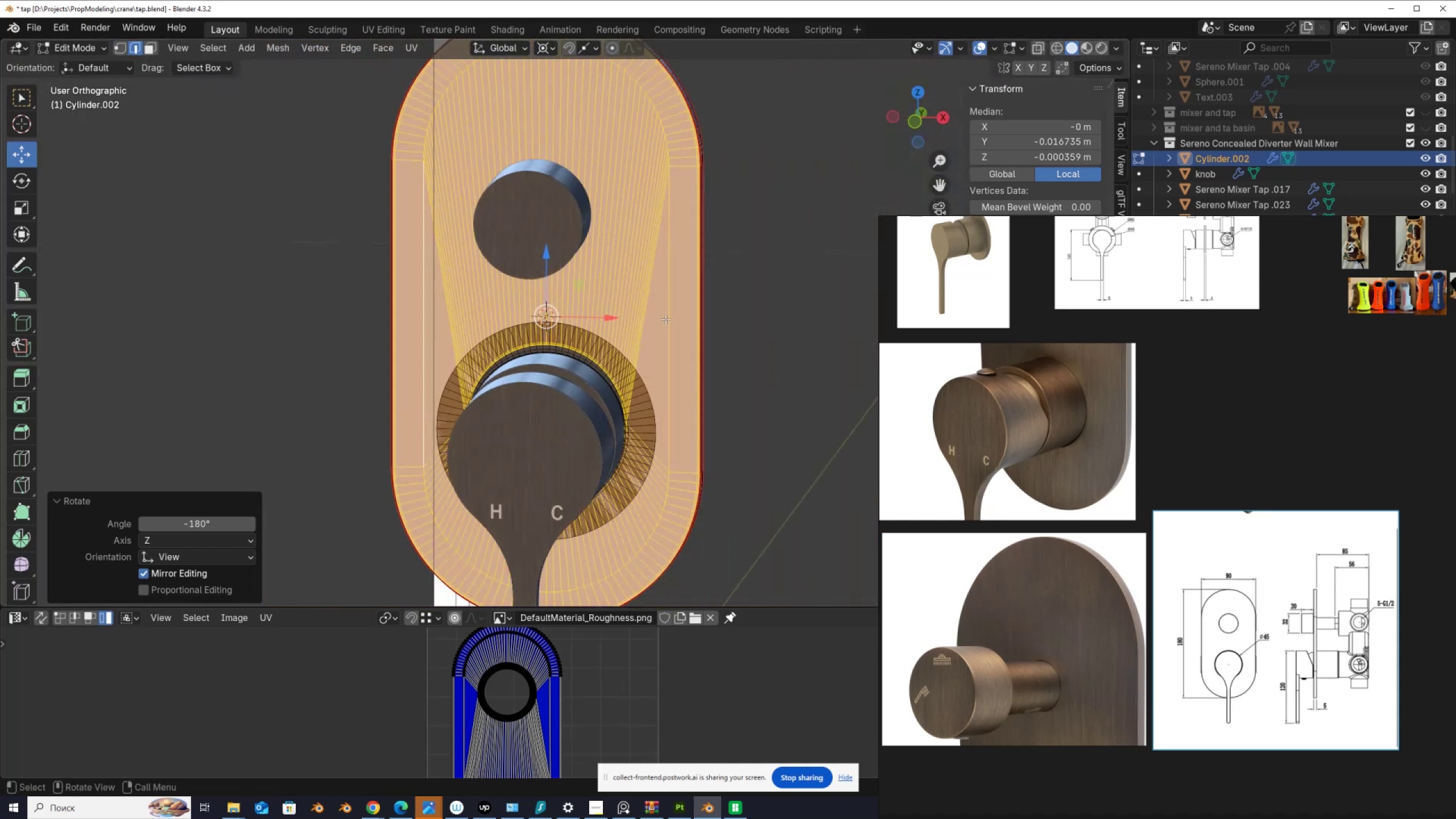 
hold_key(key=ShiftLeft, duration=0.46)
 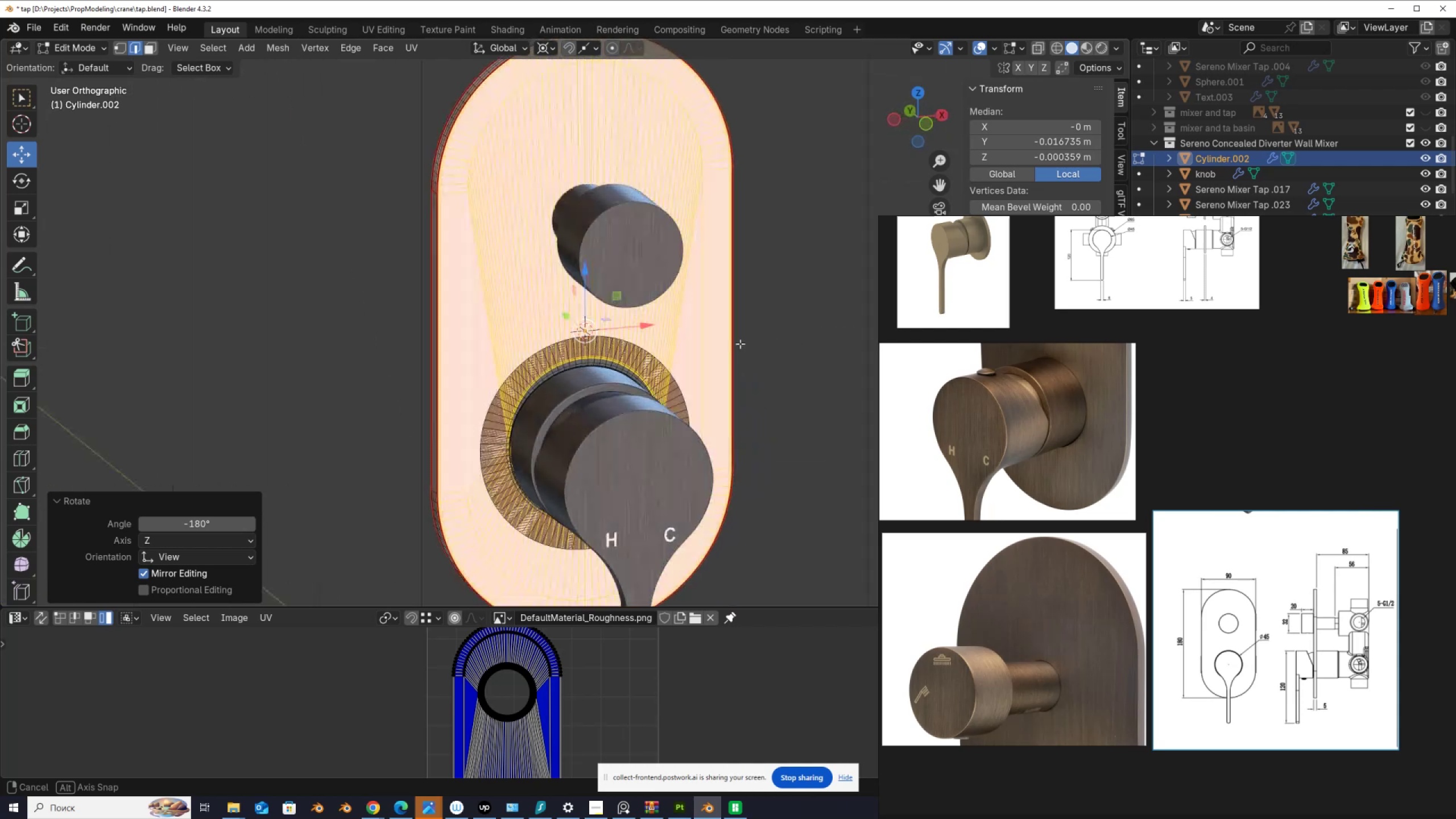 
wait(8.58)
 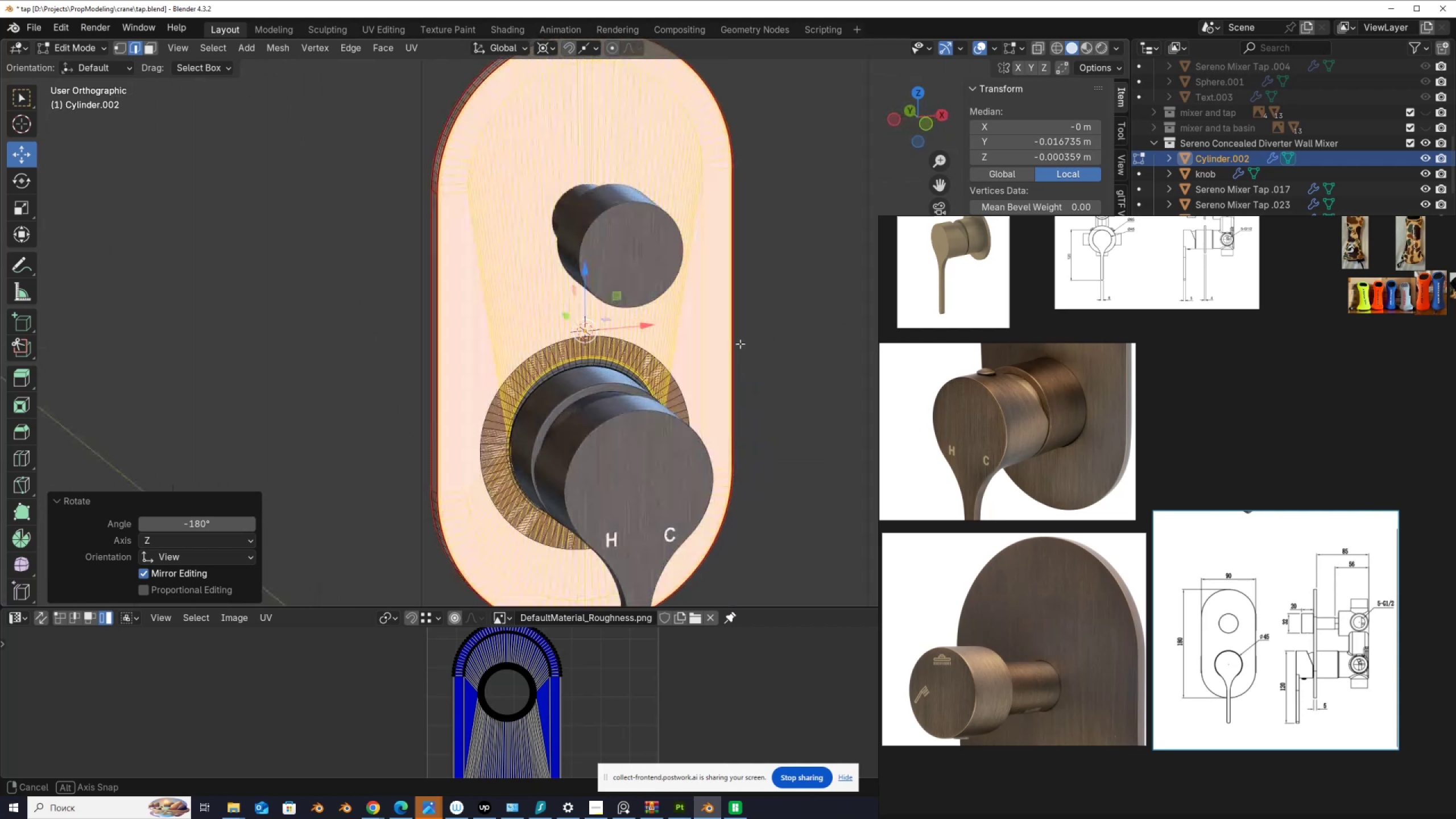 
key(Control+ControlLeft)
 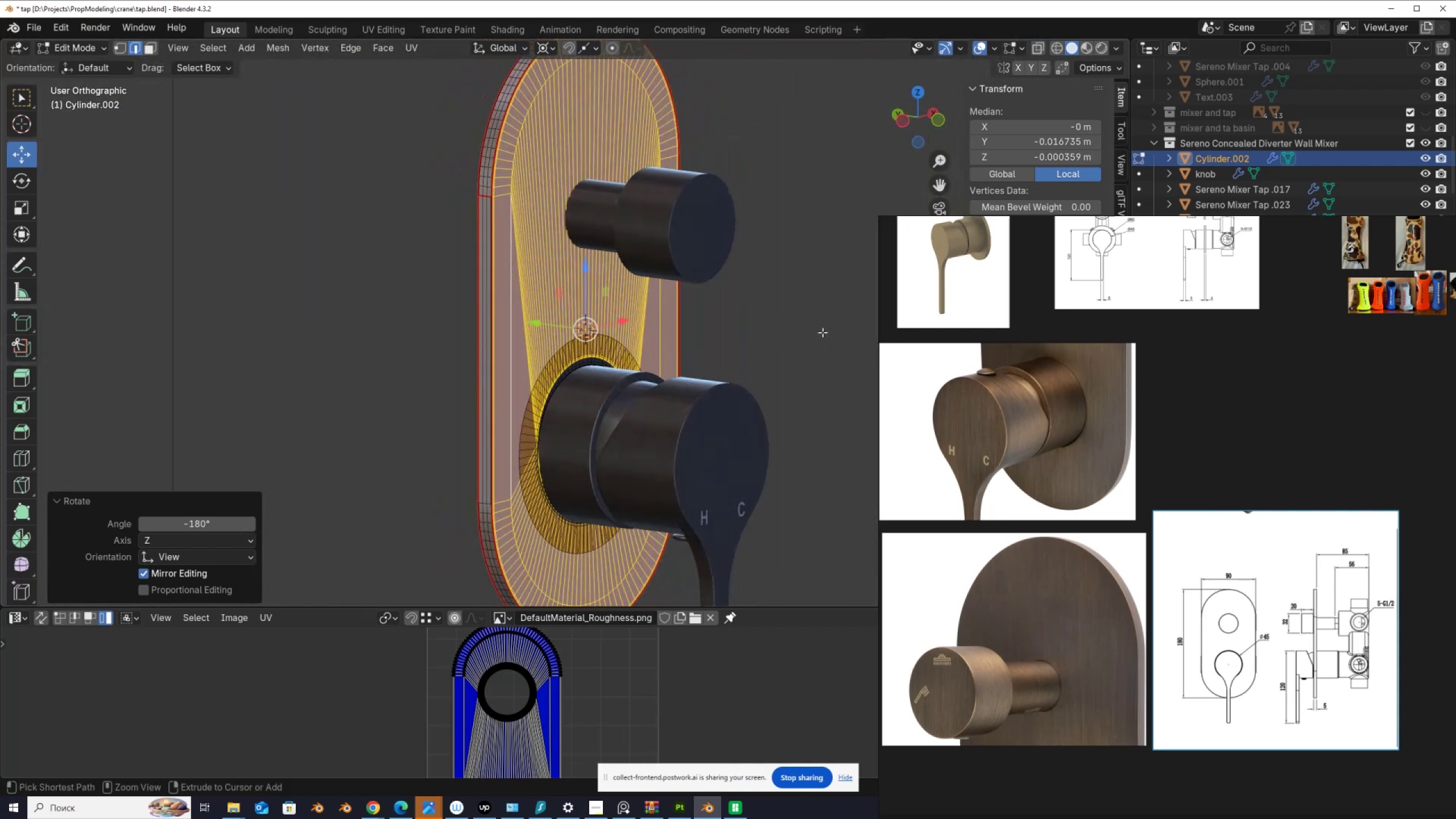 
key(Control+Z)
 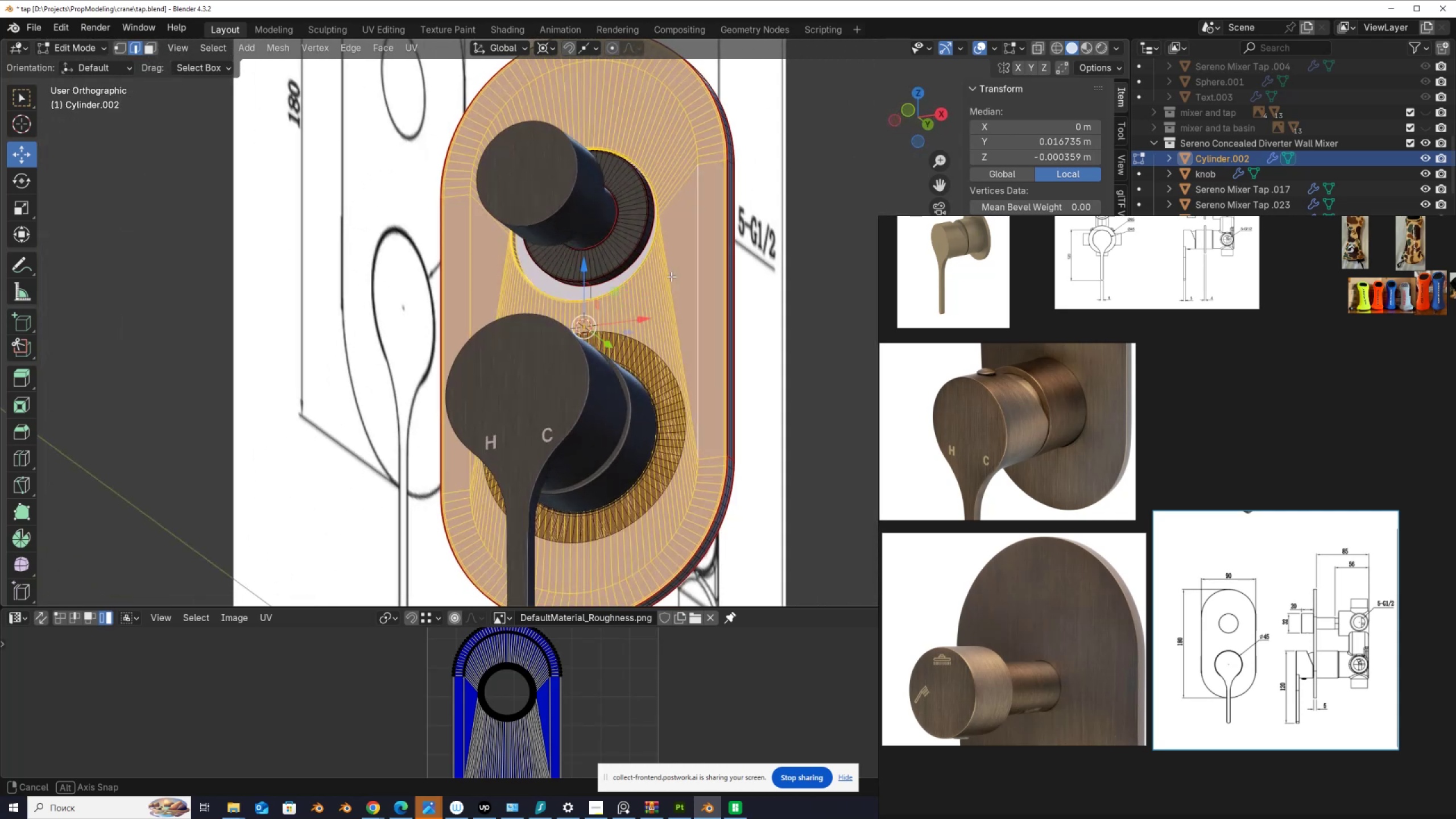 
wait(6.3)
 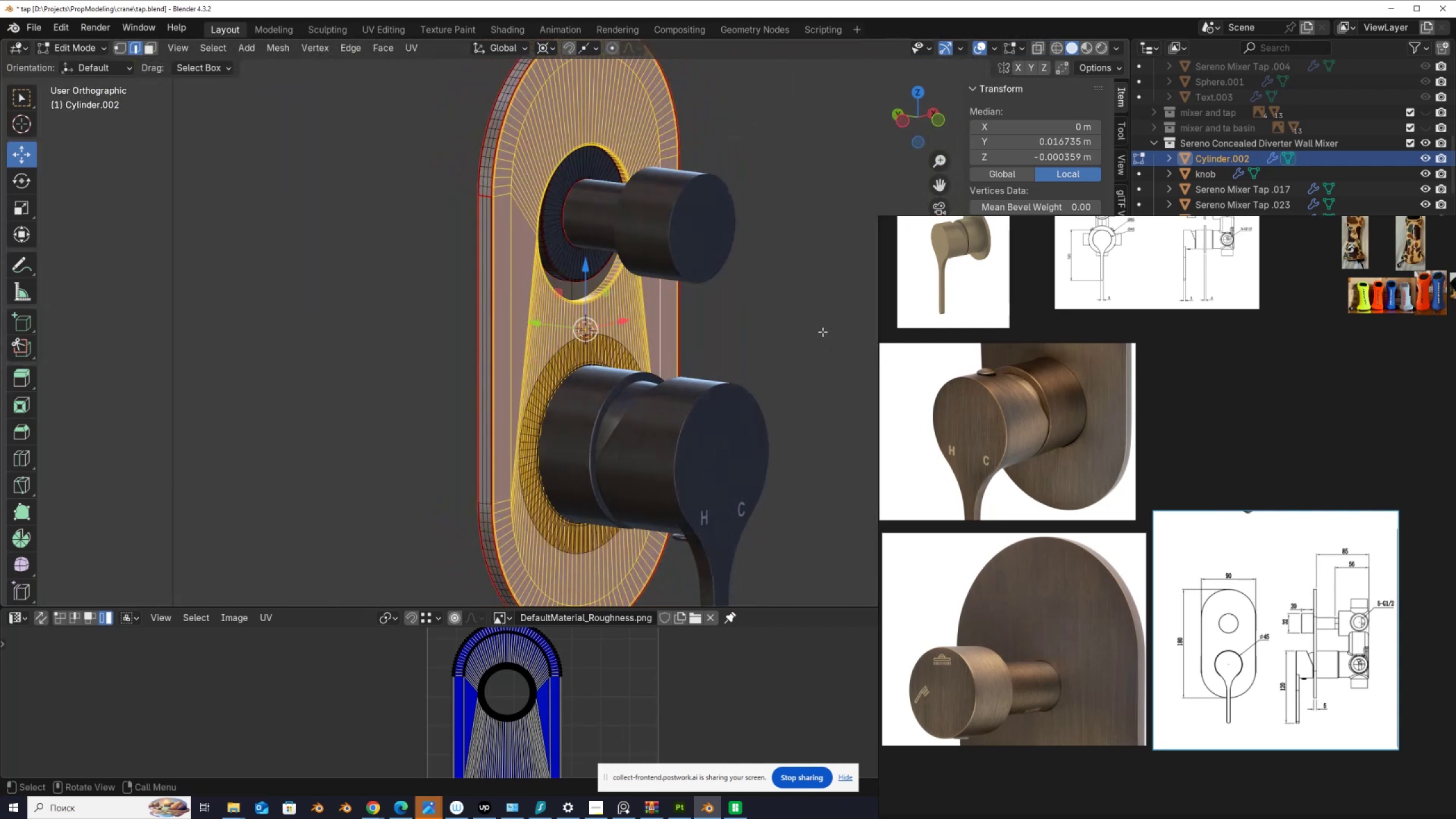 
key(Alt+AltLeft)
 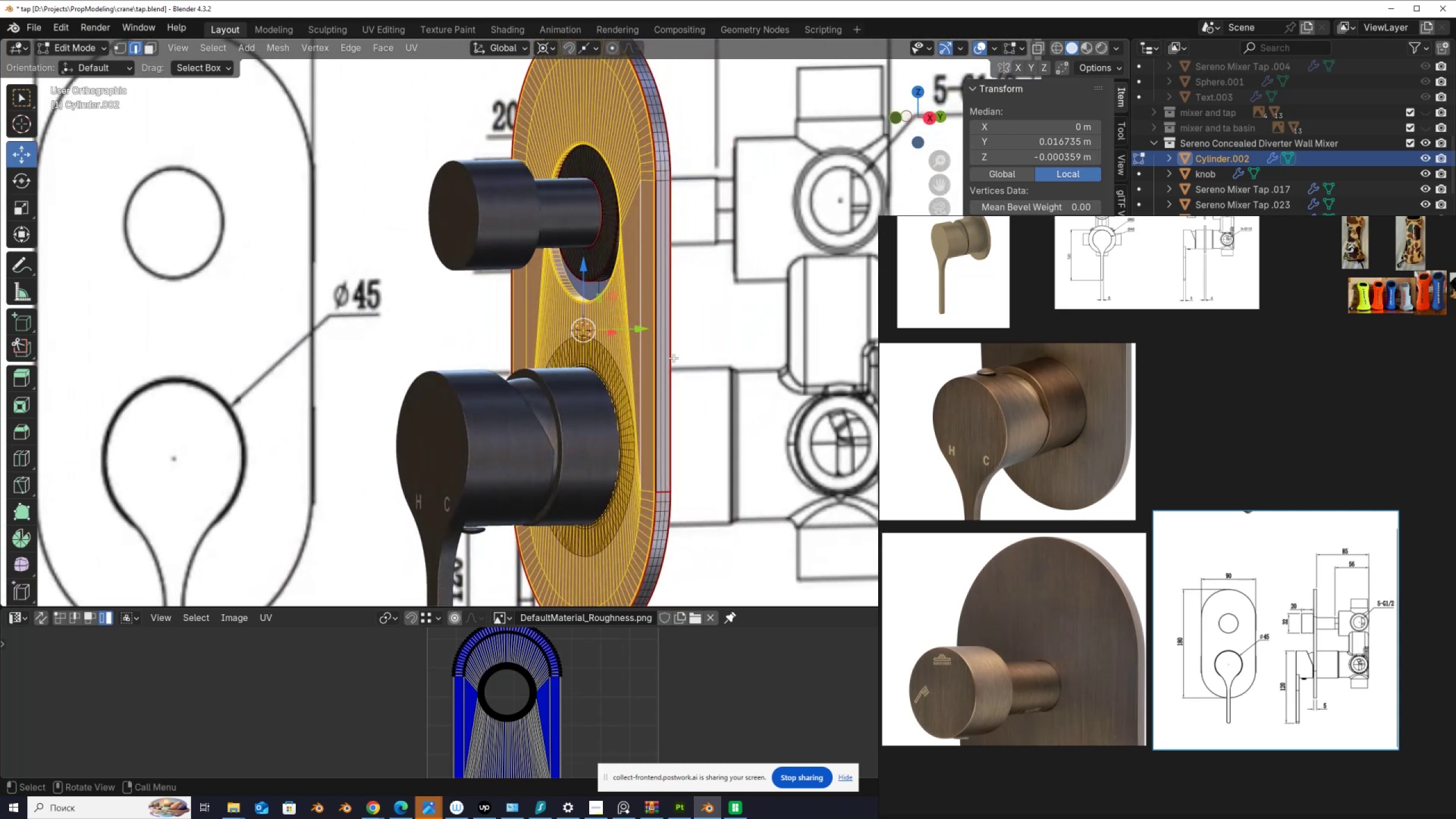 
key(Alt+Z)
 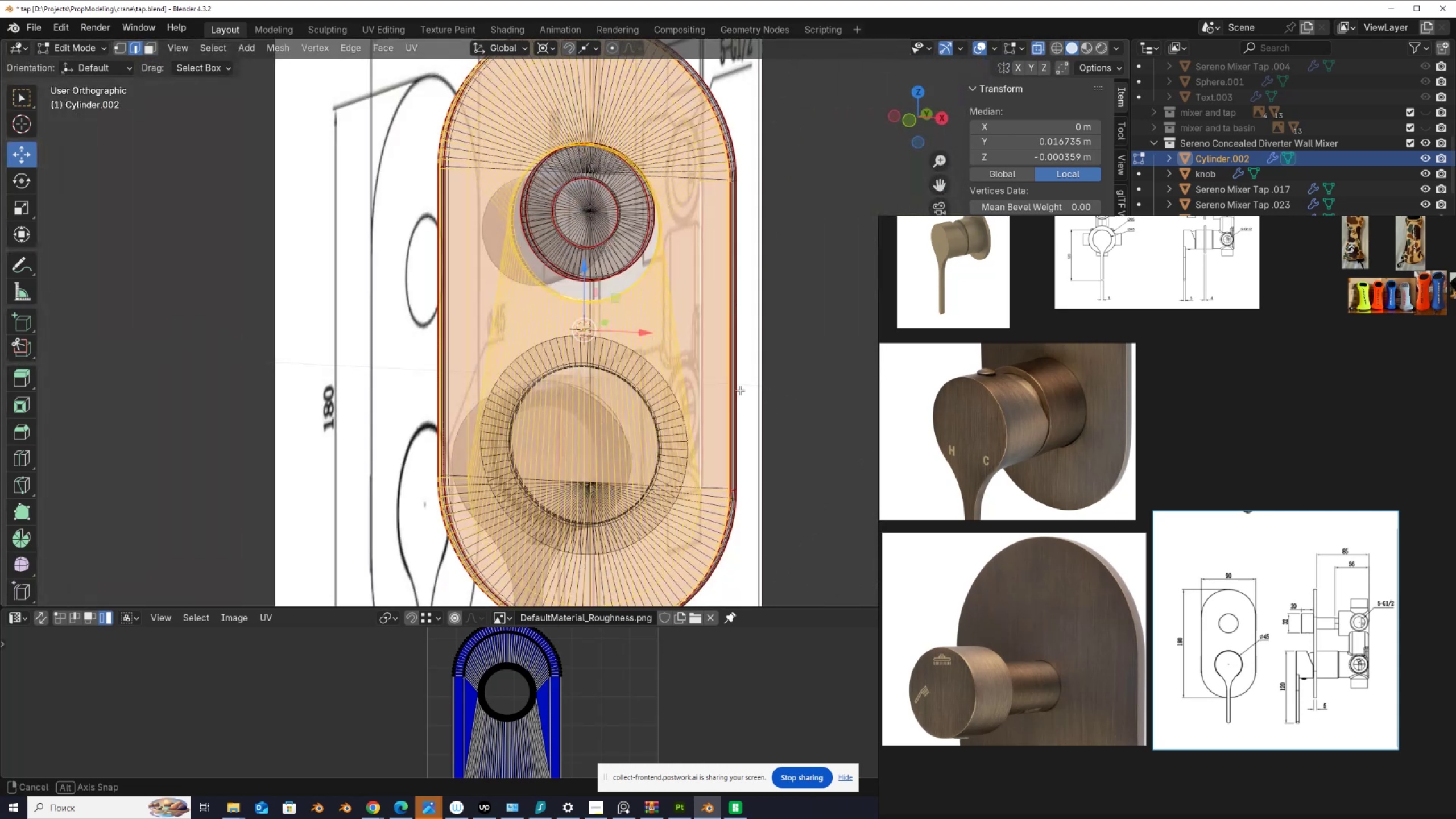 
scroll: coordinate [706, 355], scroll_direction: up, amount: 2.0
 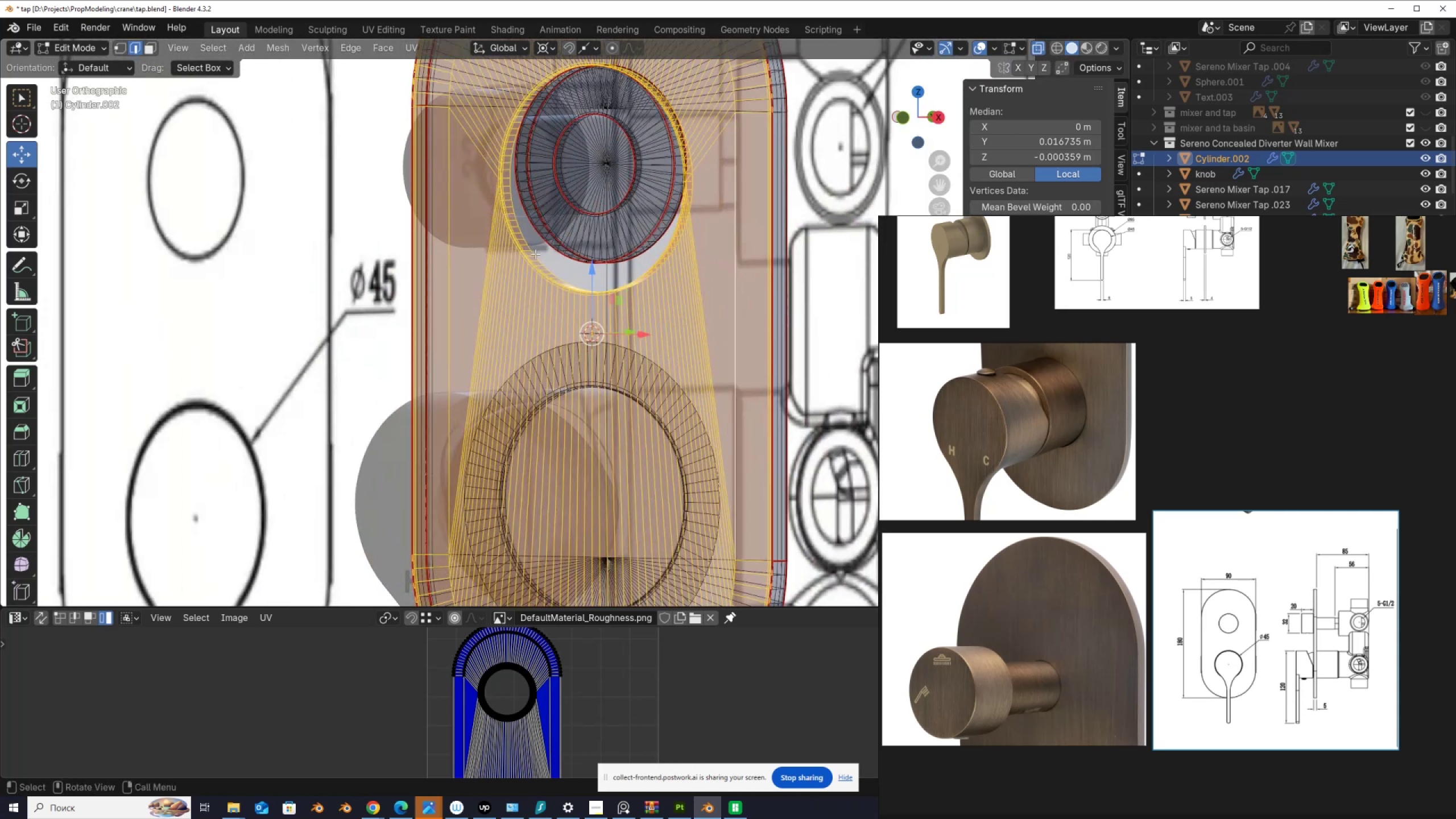 
hold_key(key=AltLeft, duration=0.72)
left_click([540, 251])
 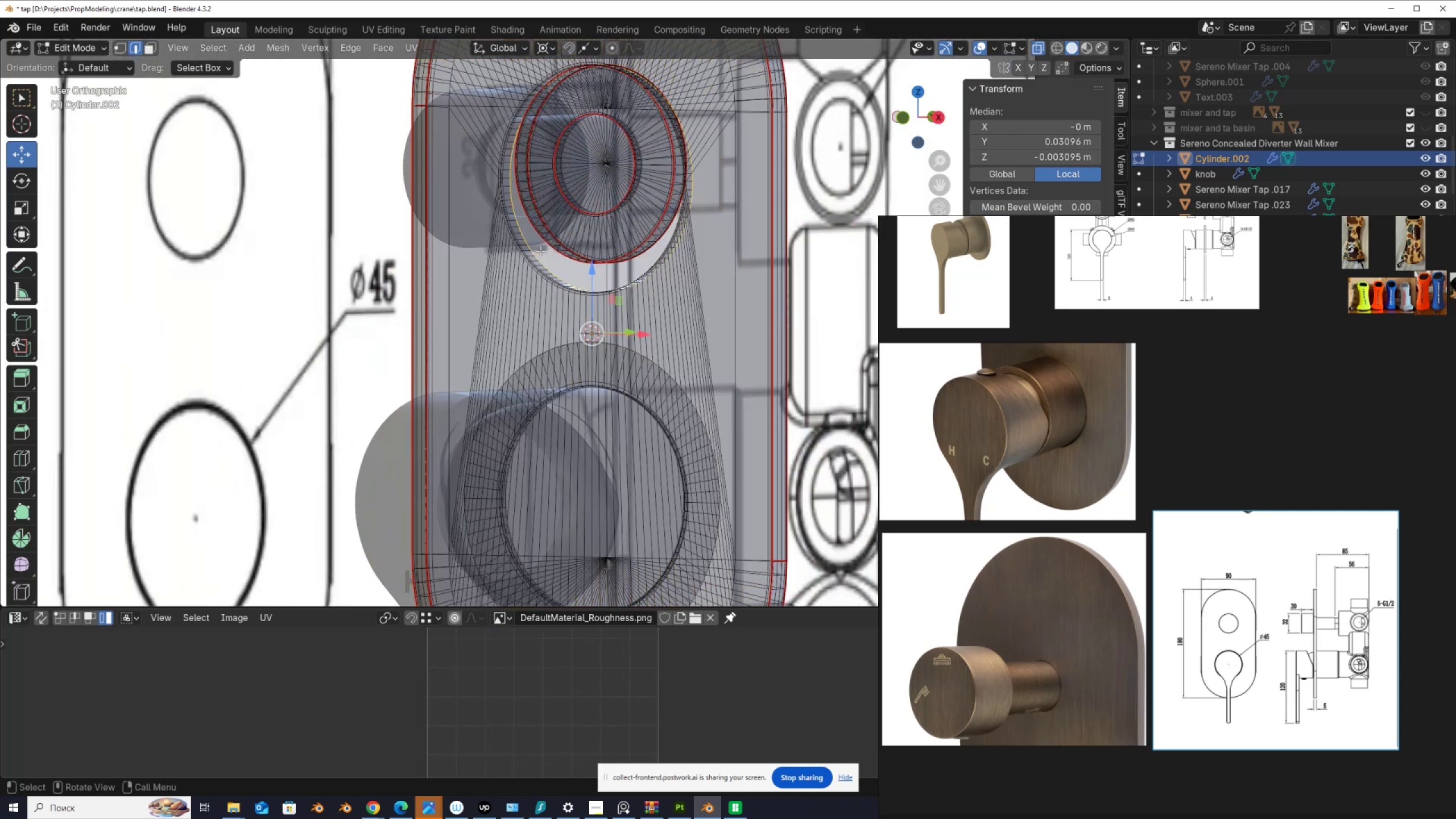 
key(Control+NumpadAdd)
 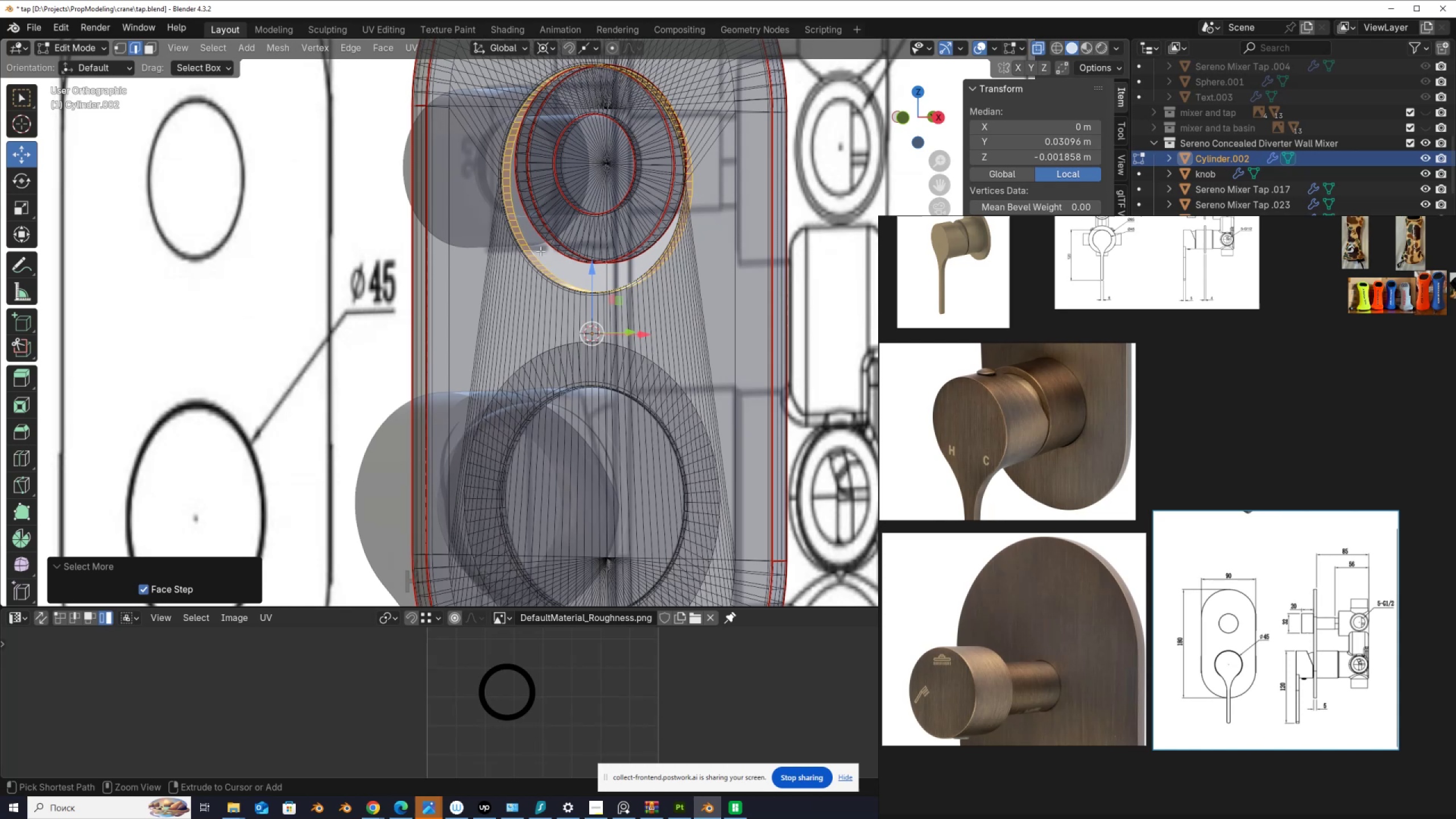 
key(Control+NumpadAdd)
 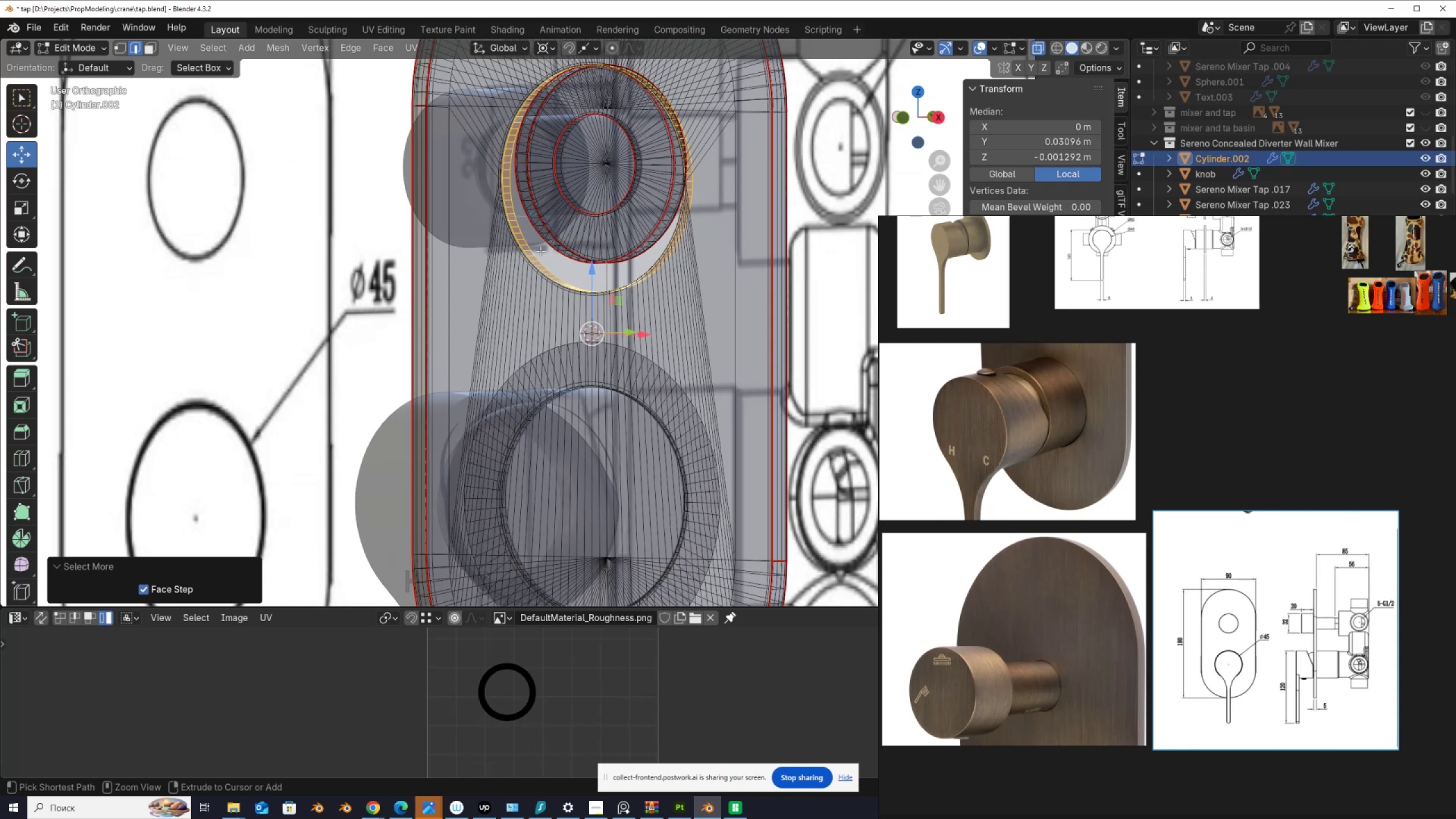 
key(Control+NumpadAdd)
 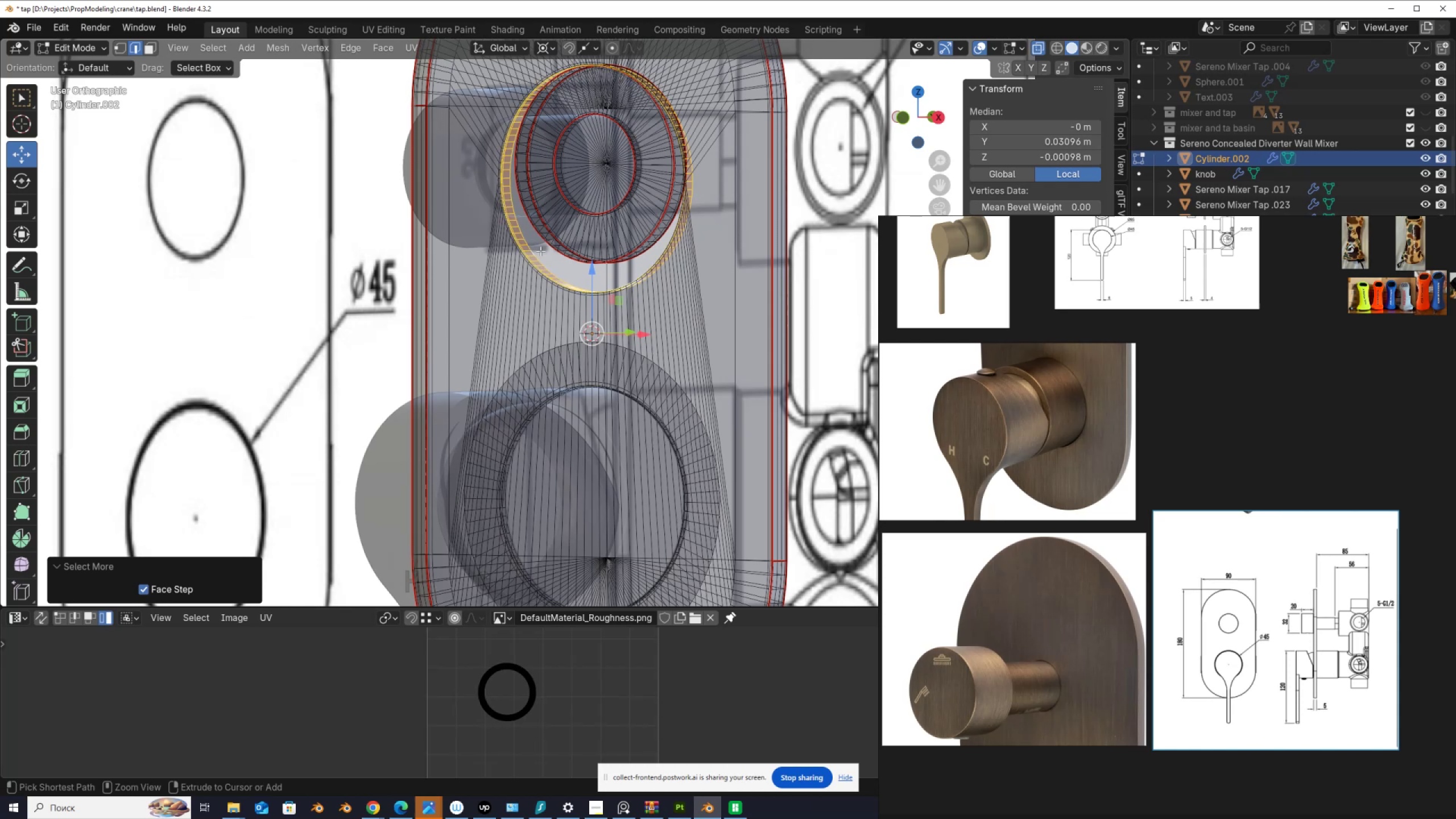 
key(Control+NumpadAdd)
 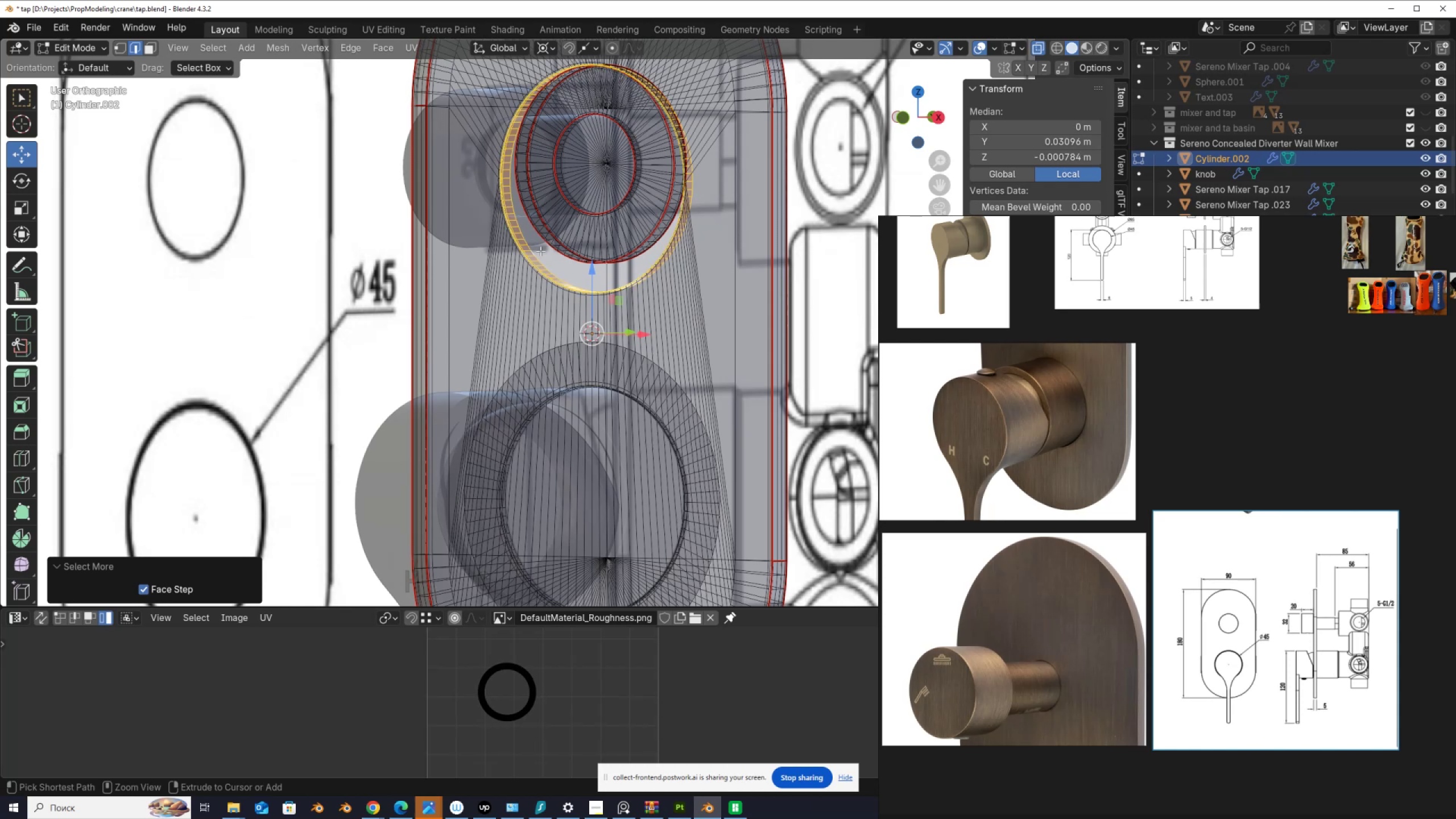 
key(Control+NumpadAdd)
 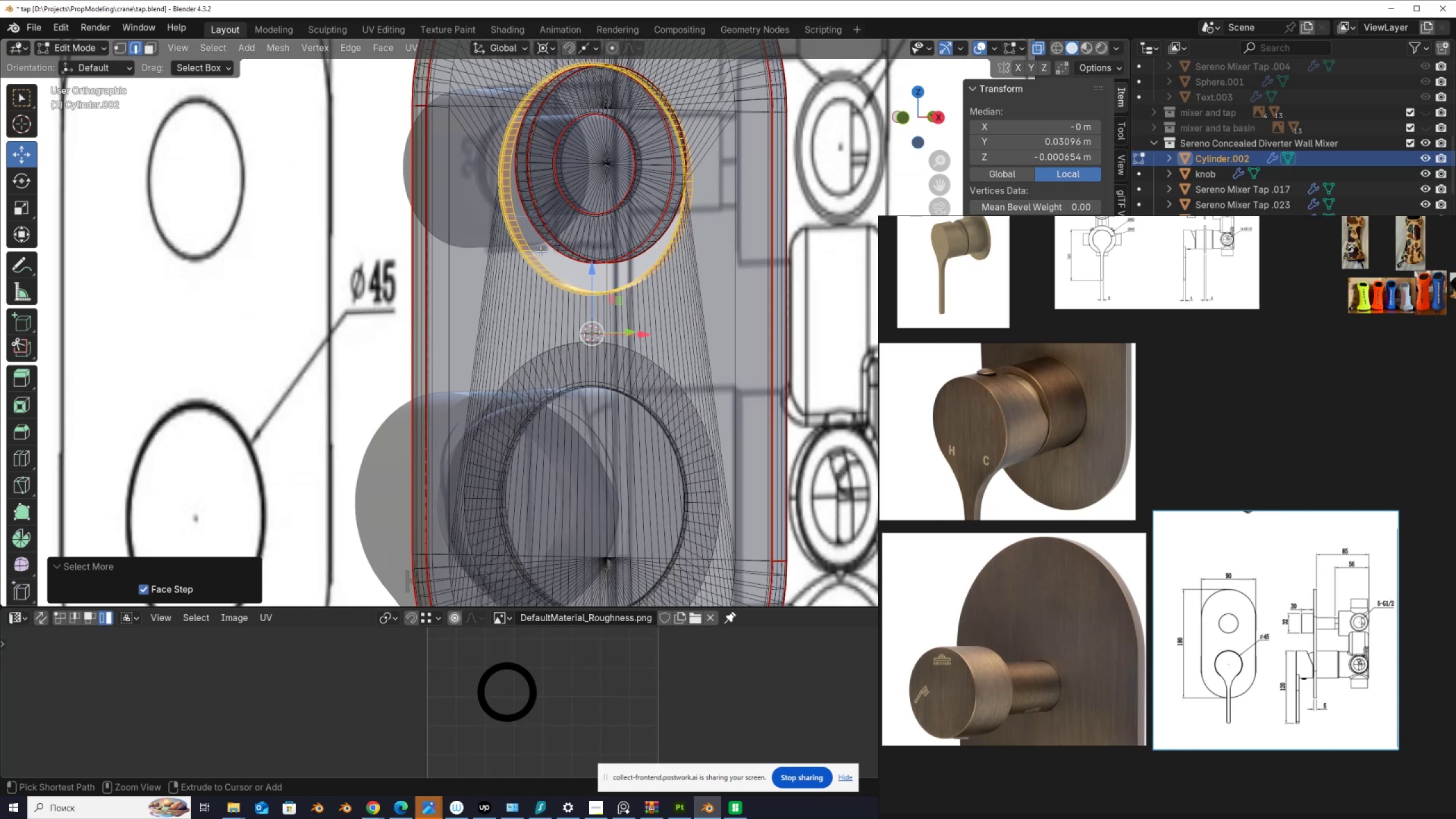 
key(Control+NumpadAdd)
 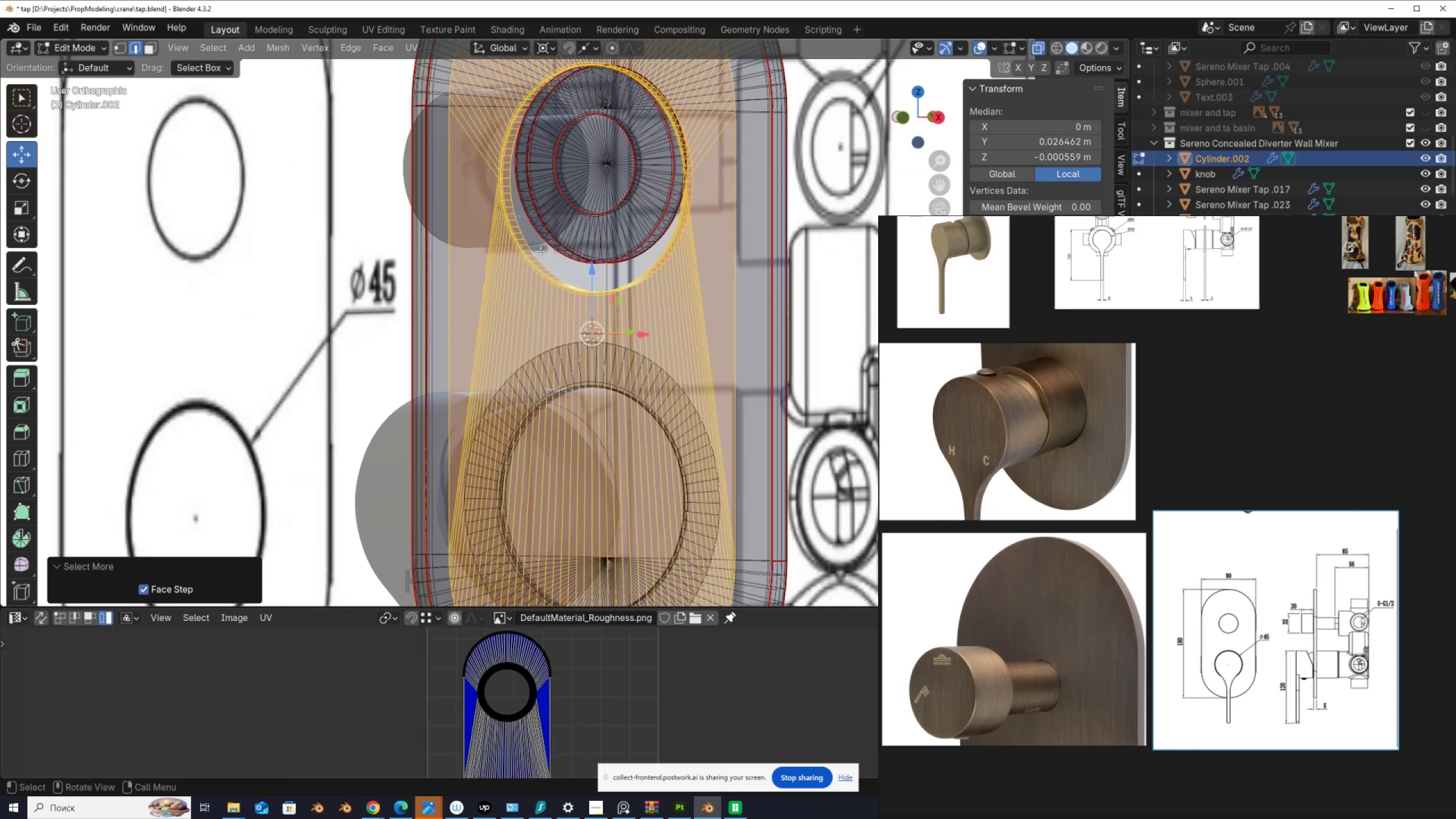 
scroll: coordinate [523, 242], scroll_direction: down, amount: 4.0
 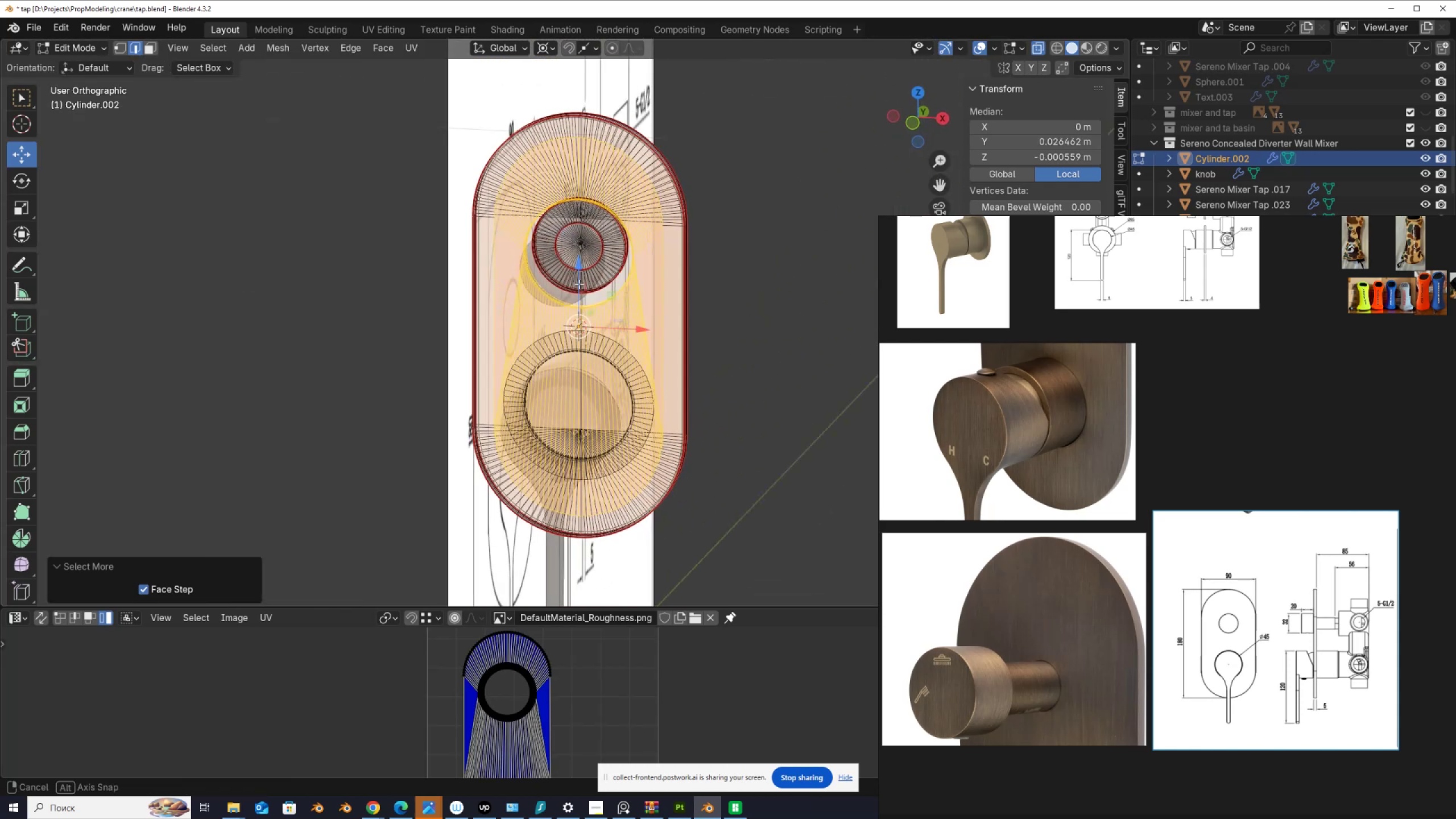 
scroll: coordinate [573, 280], scroll_direction: up, amount: 3.0
 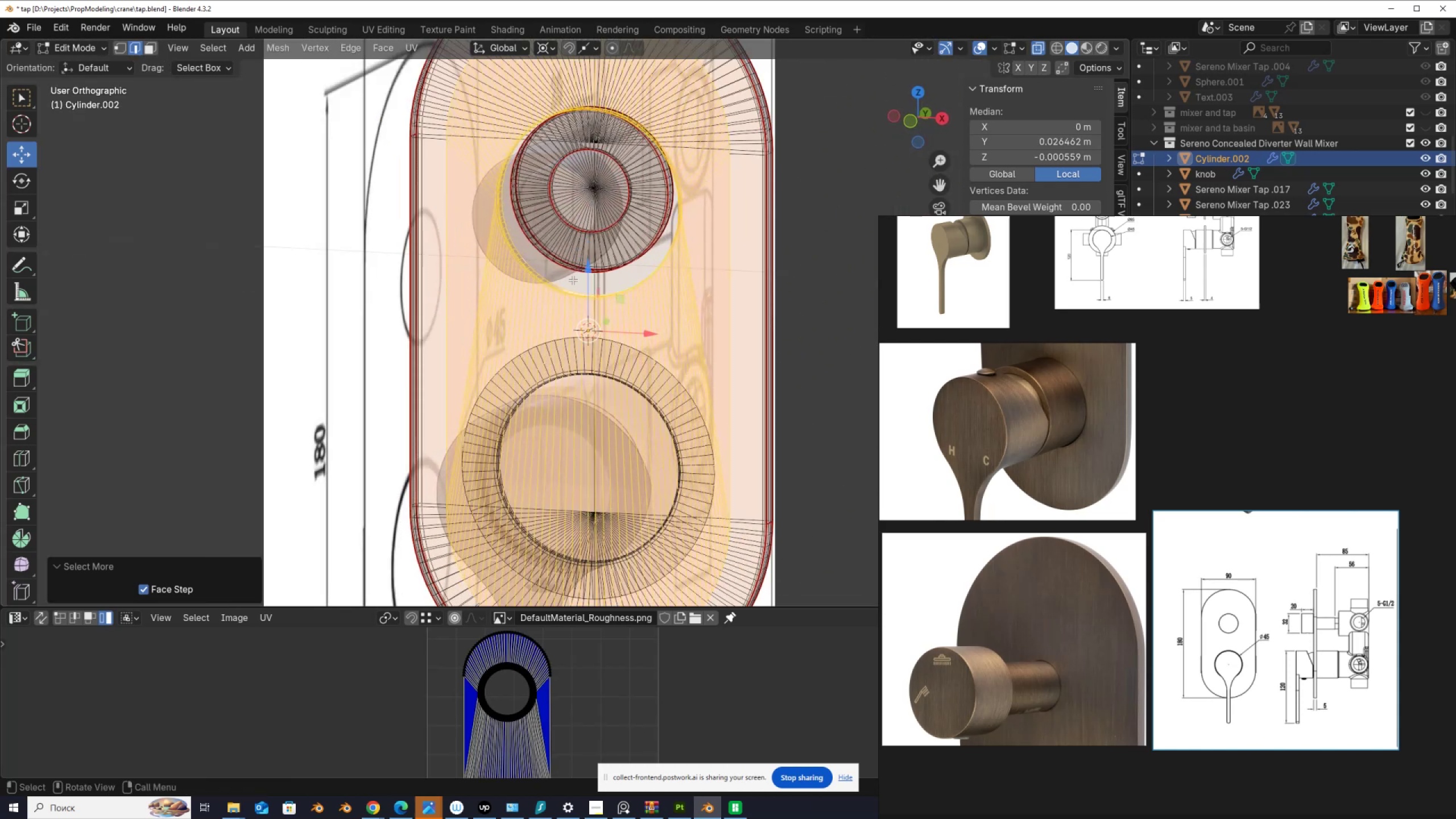 
key(Alt+AltLeft)
 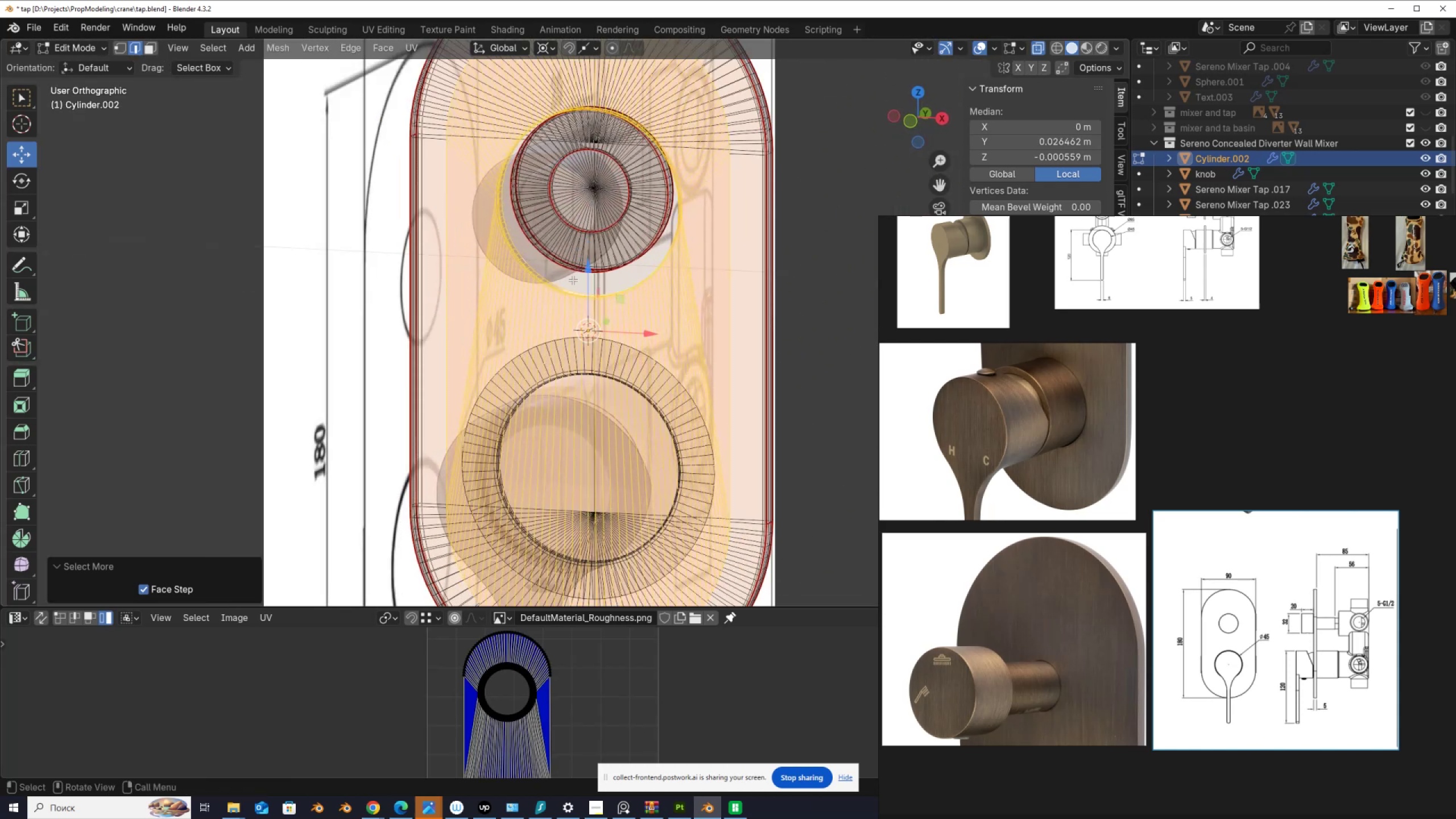 
key(Alt+Z)
 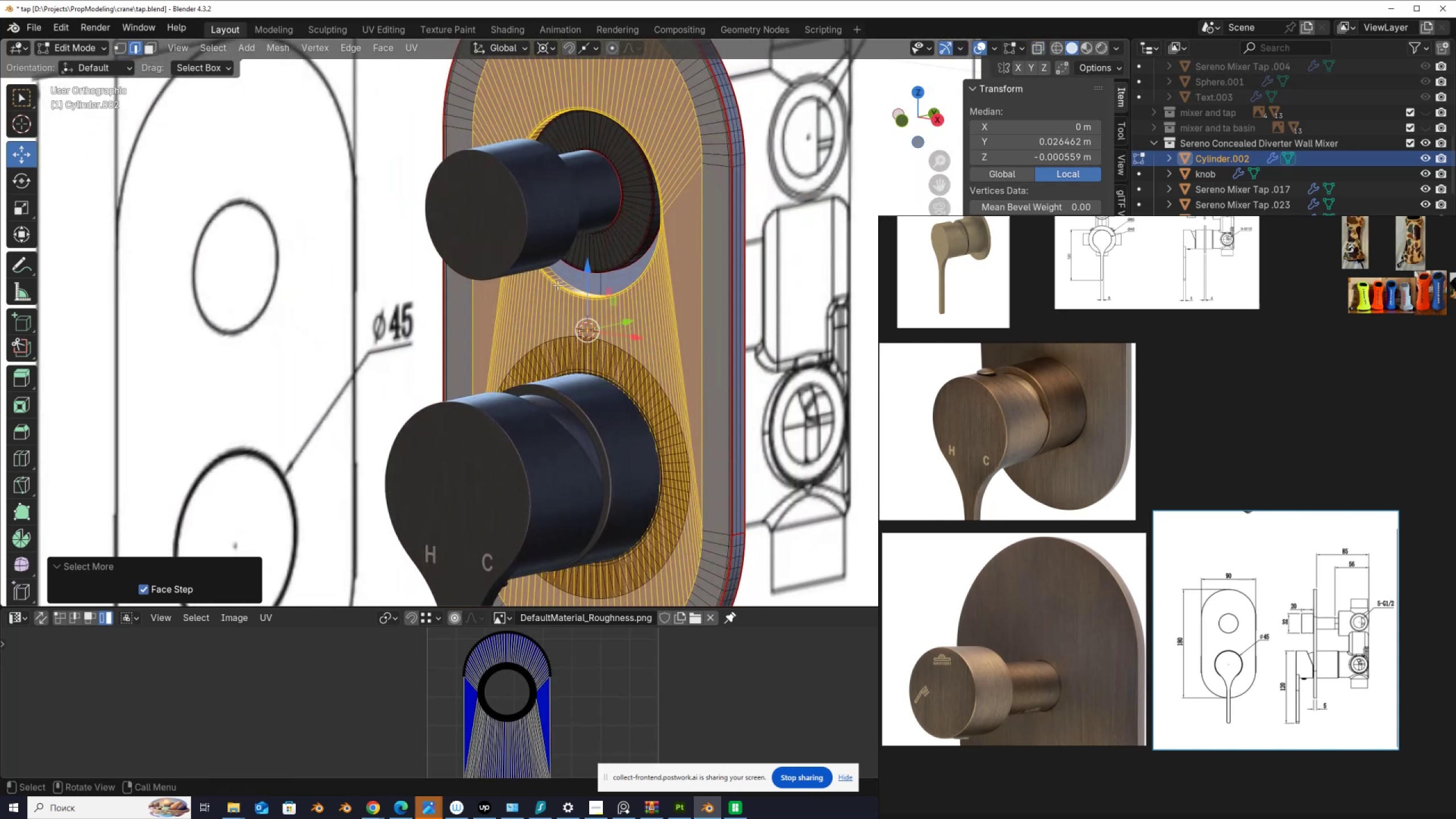 
key(X)
 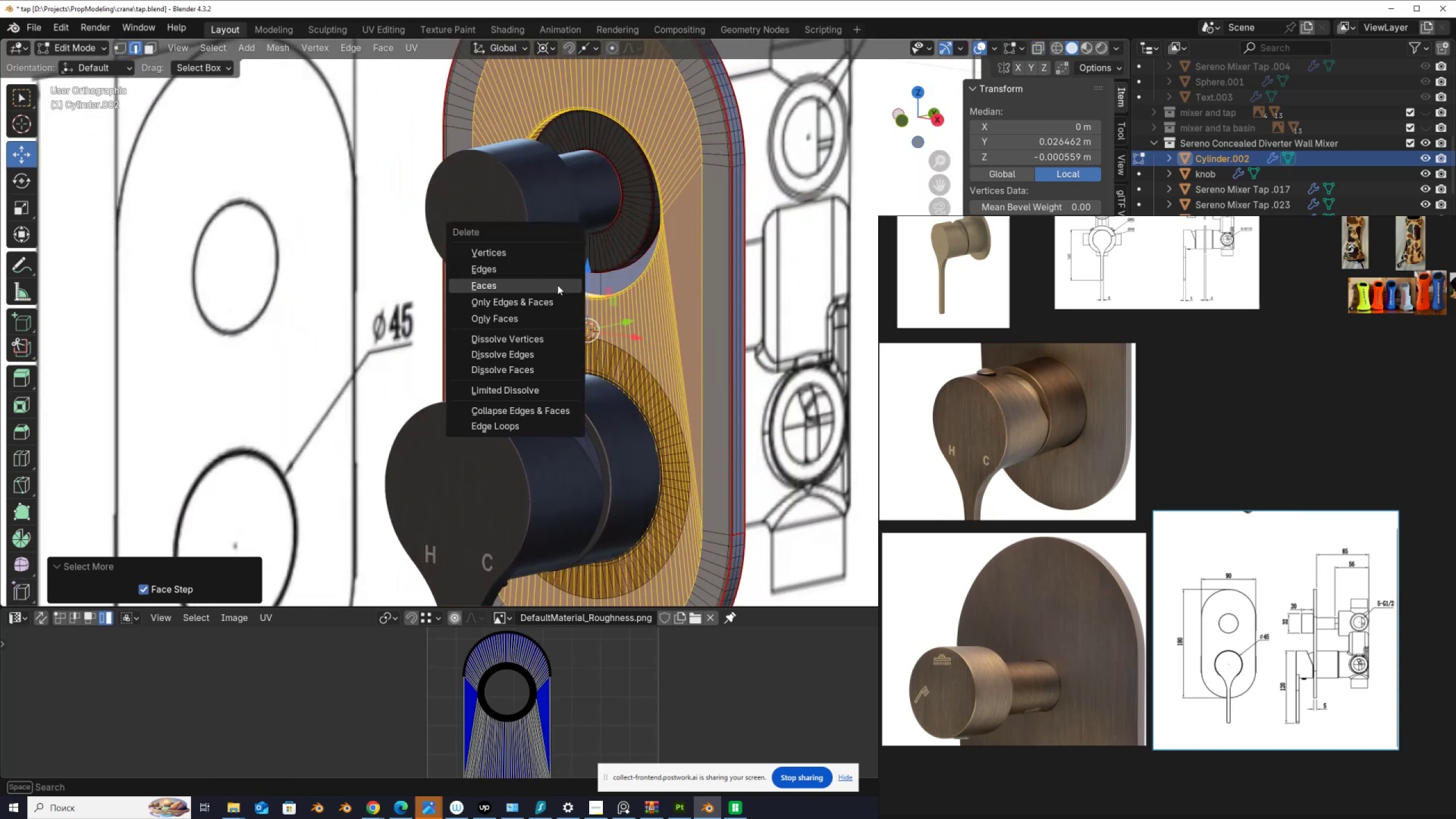 
left_click([557, 285])
 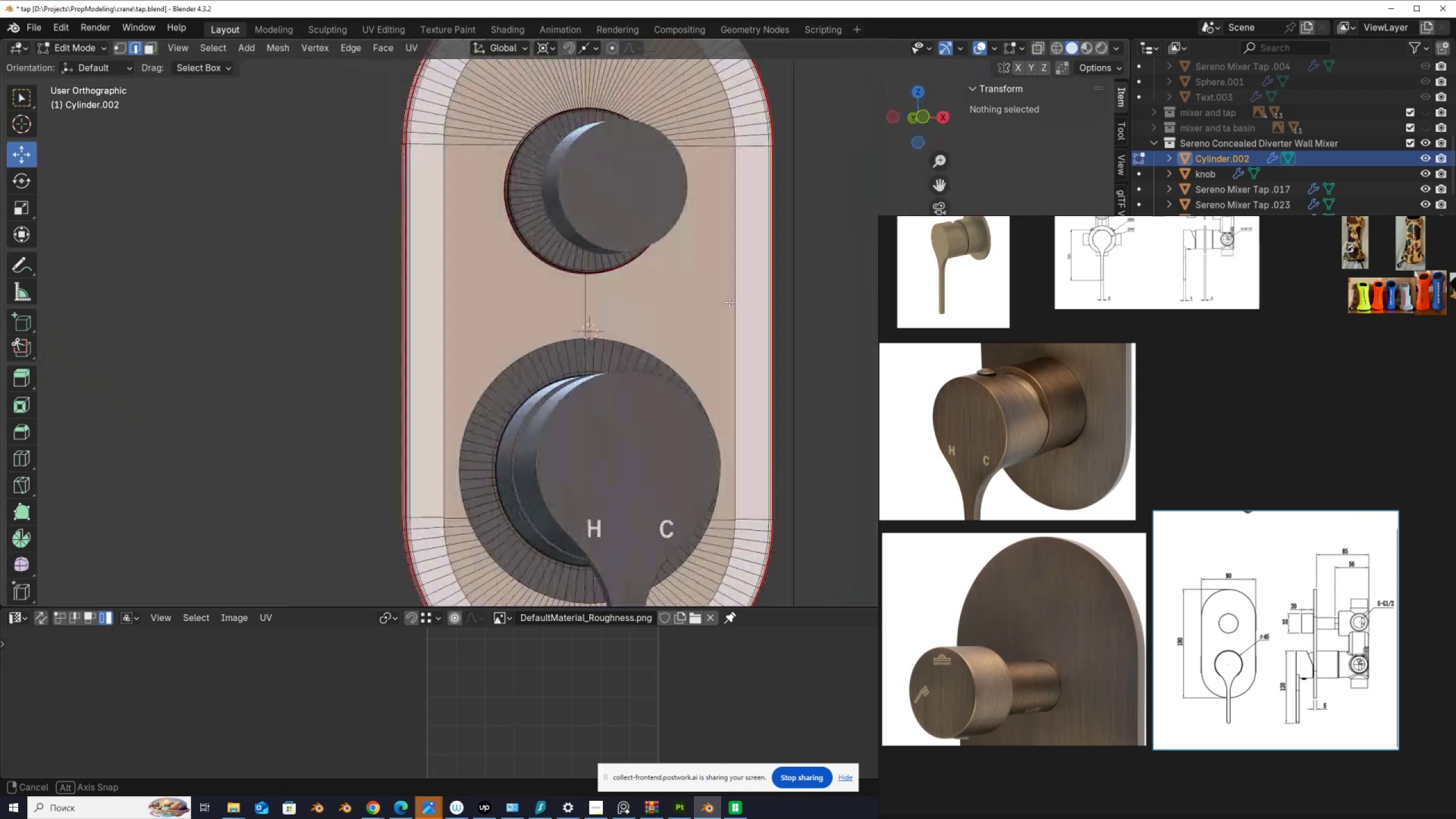 
wait(7.48)
 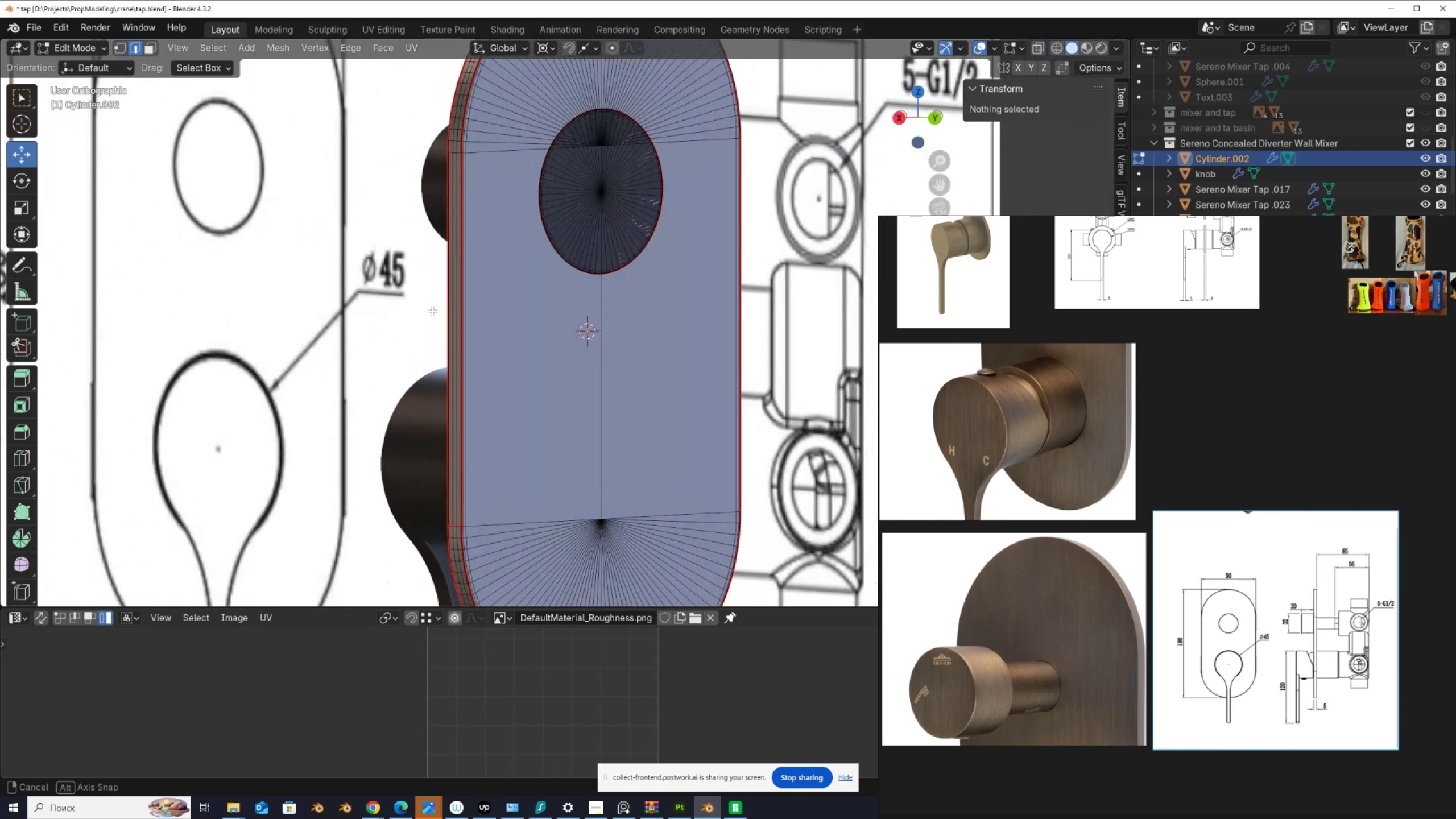 
scroll: coordinate [586, 308], scroll_direction: up, amount: 2.0
 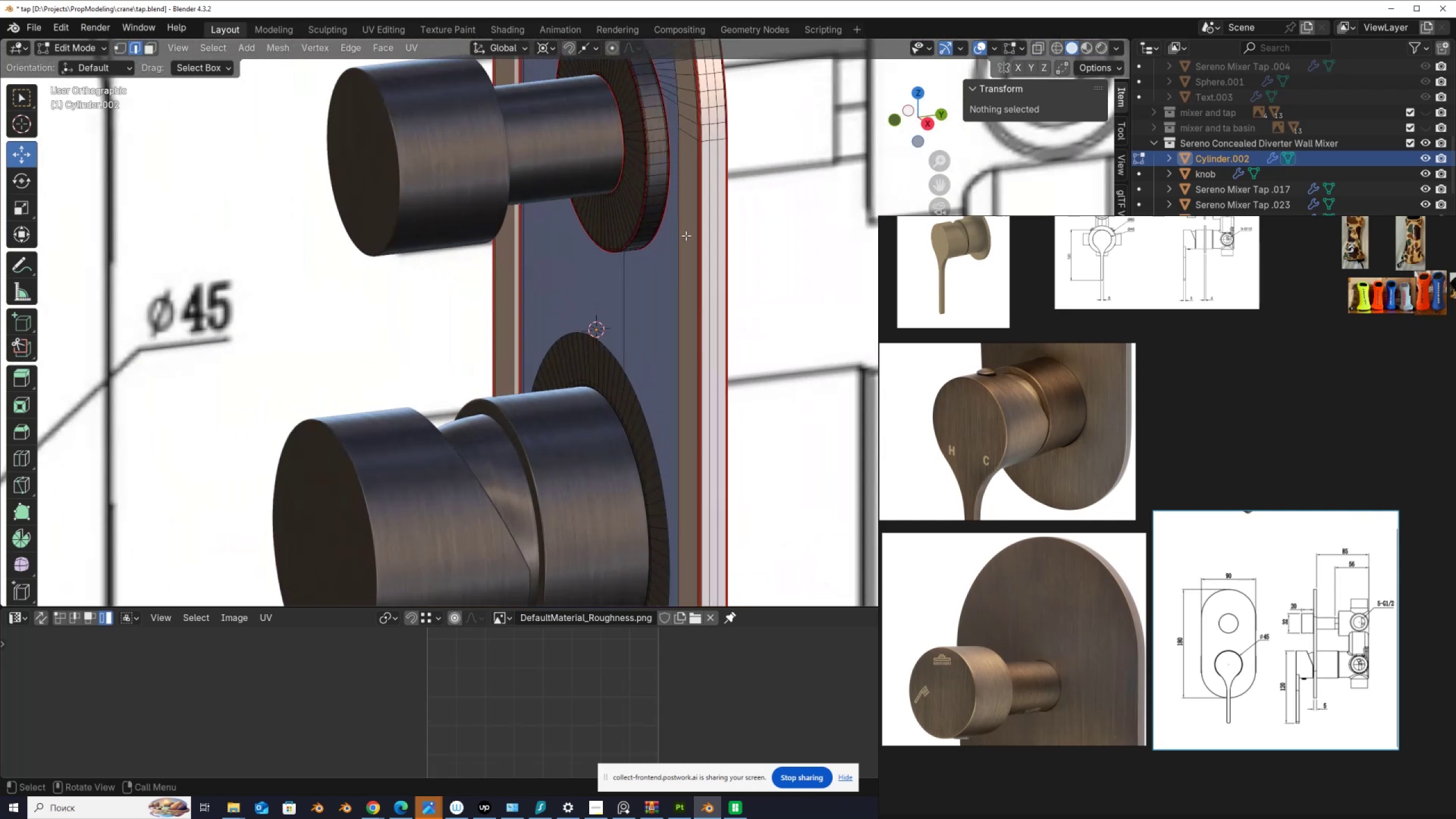 
hold_key(key=ShiftLeft, duration=0.42)
 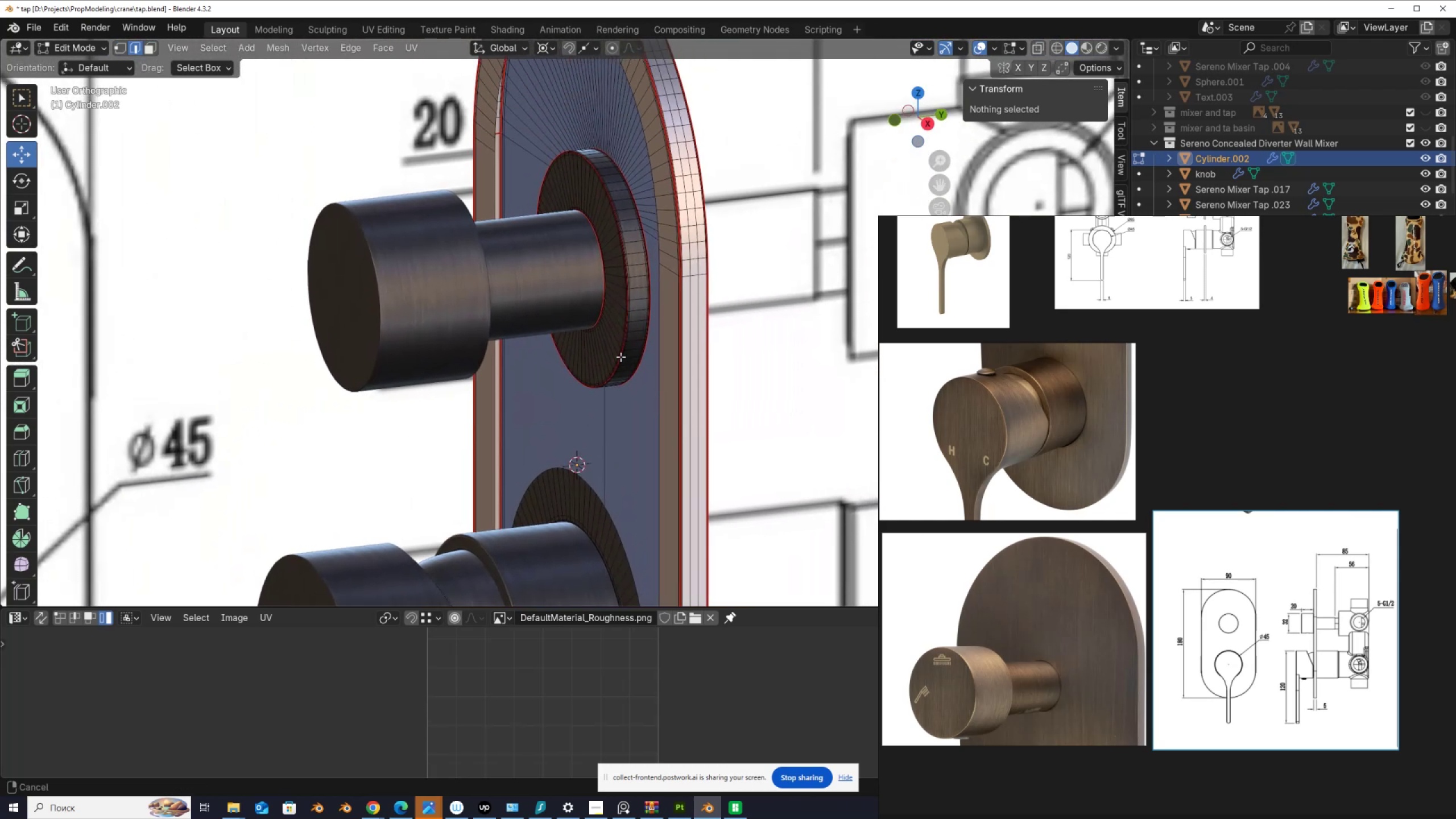 
scroll: coordinate [621, 357], scroll_direction: up, amount: 3.0
 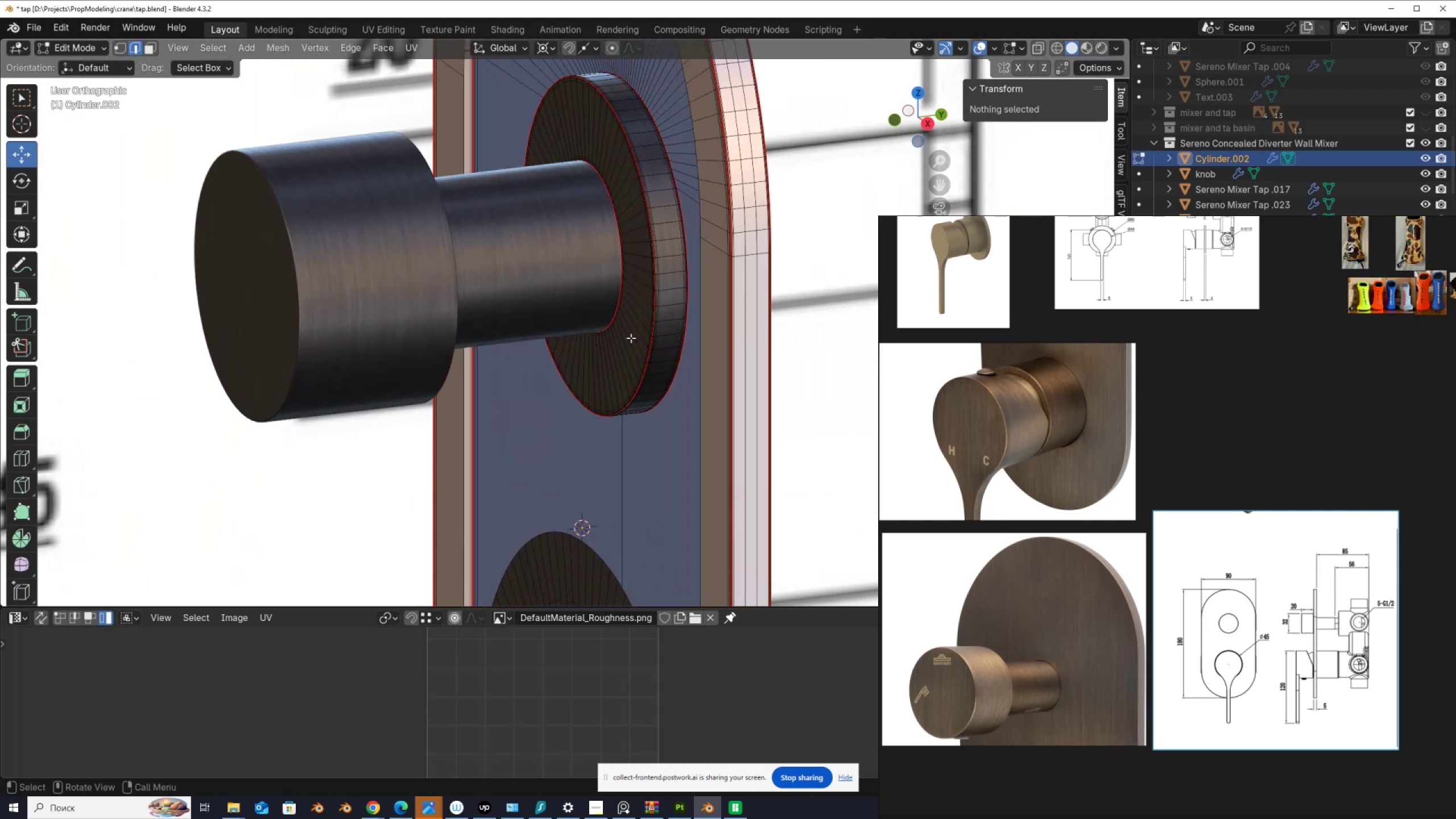 
type(3ll)
 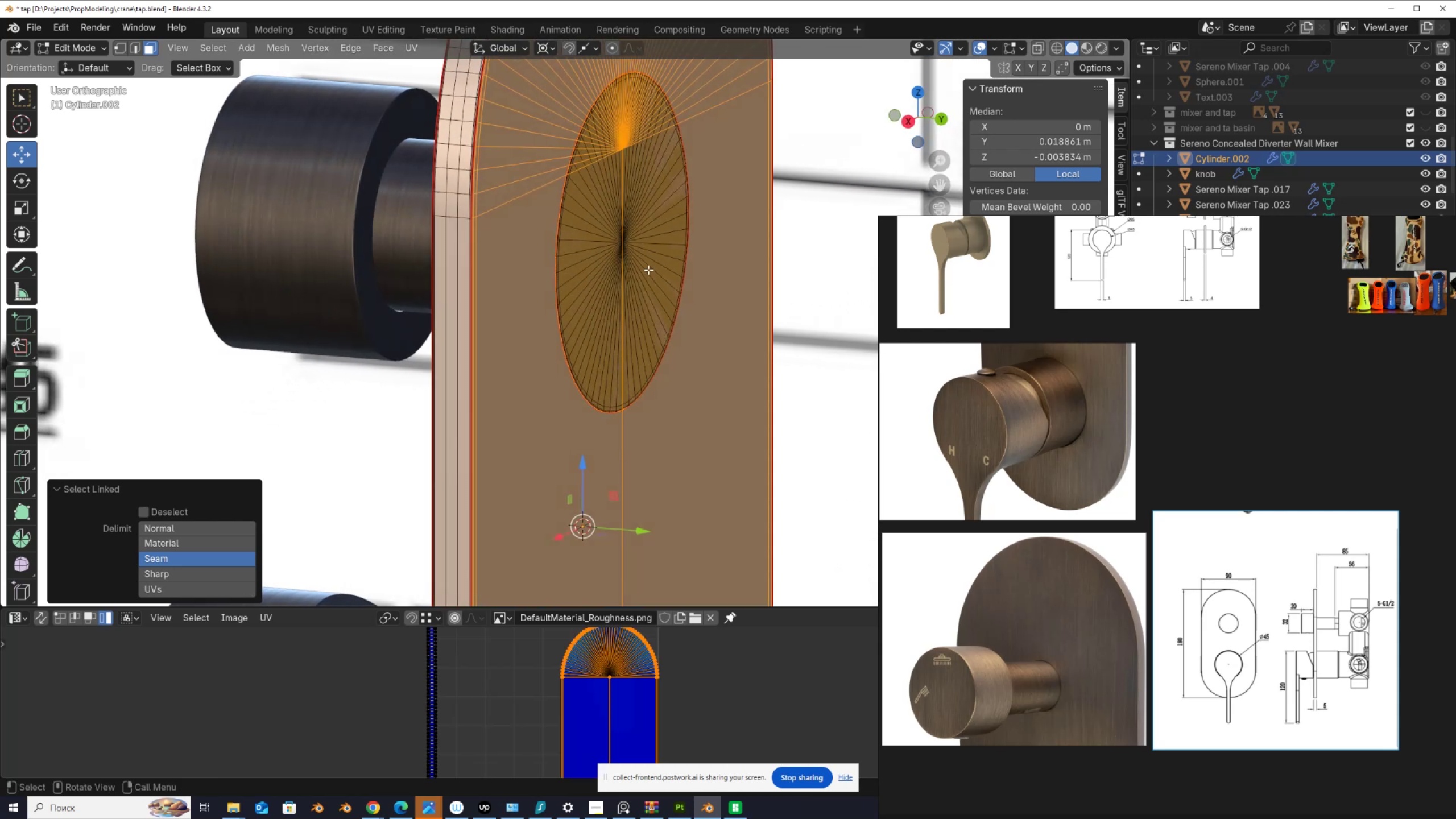 
key(Control+ControlLeft)
 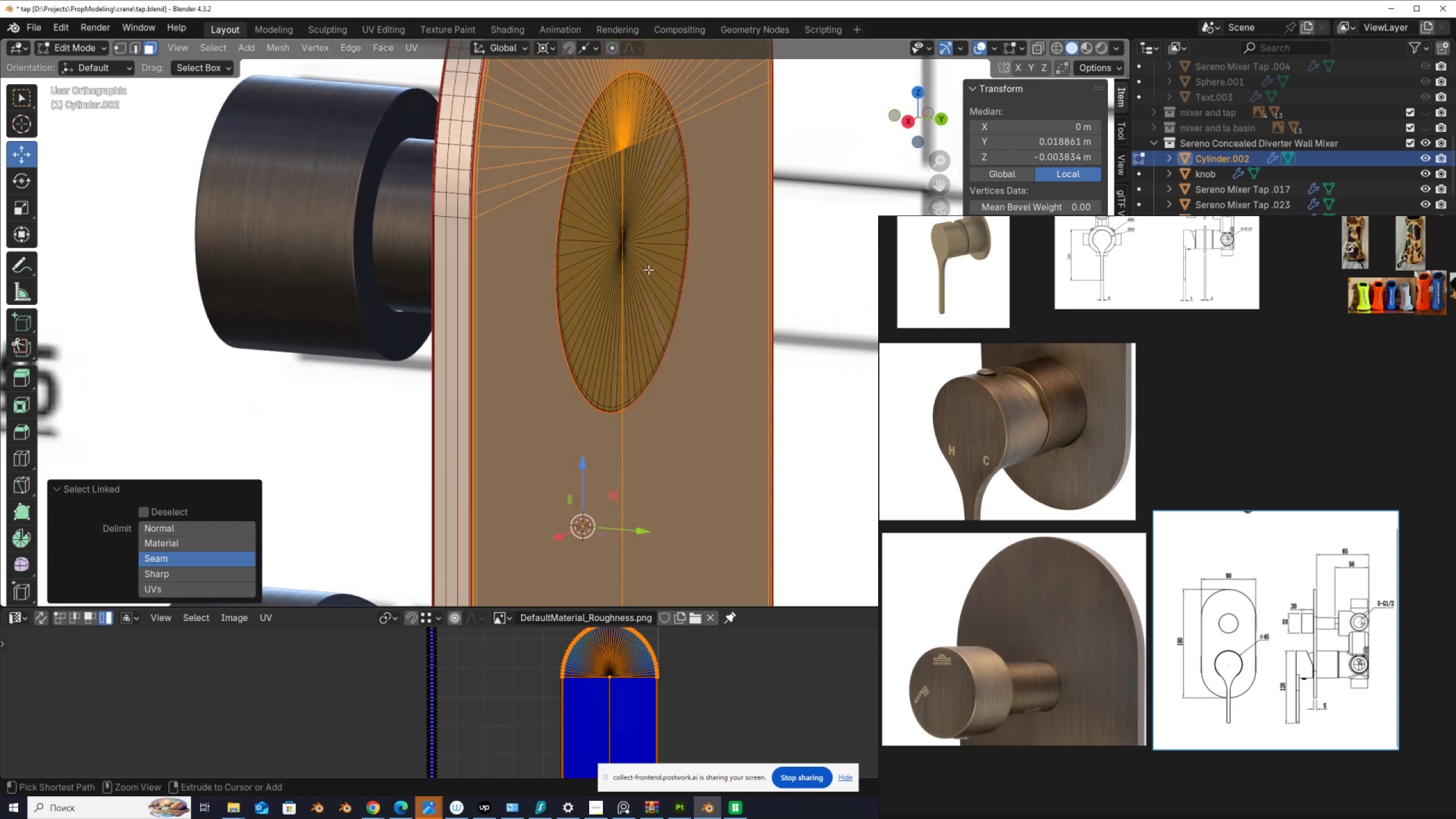 
key(Control+Z)
 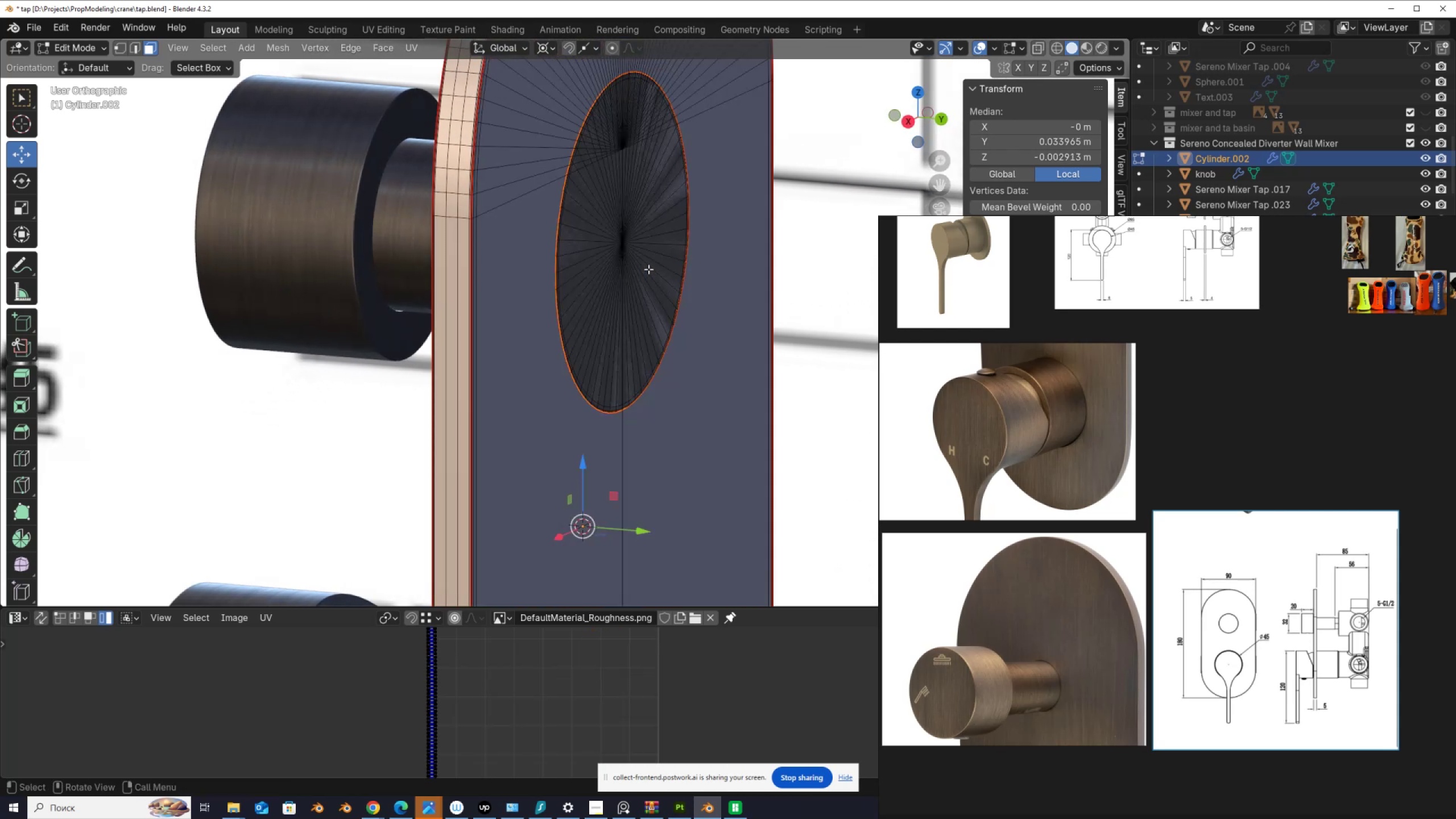 
key(Alt+AltLeft)
 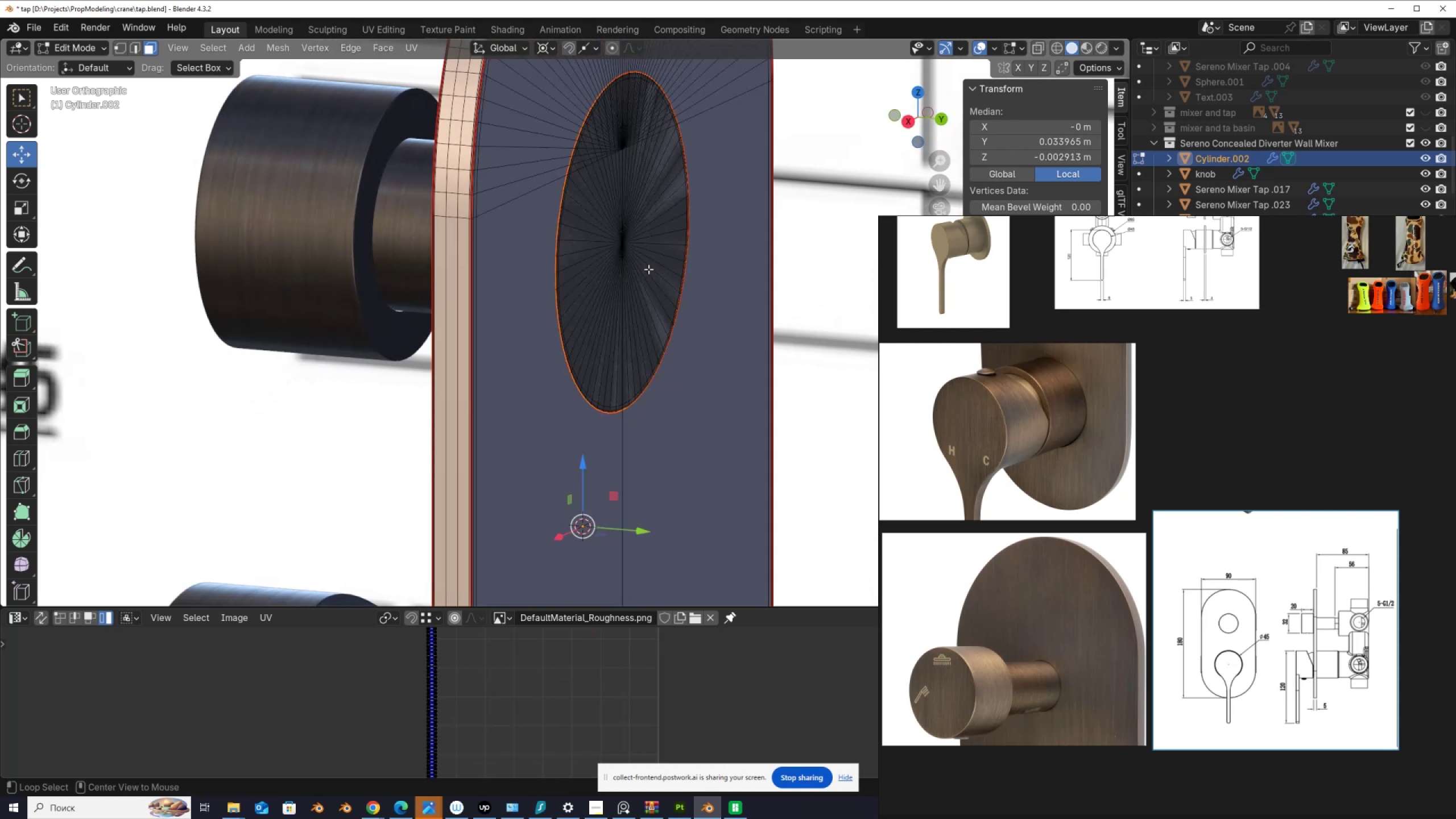 
key(Alt+Z)
 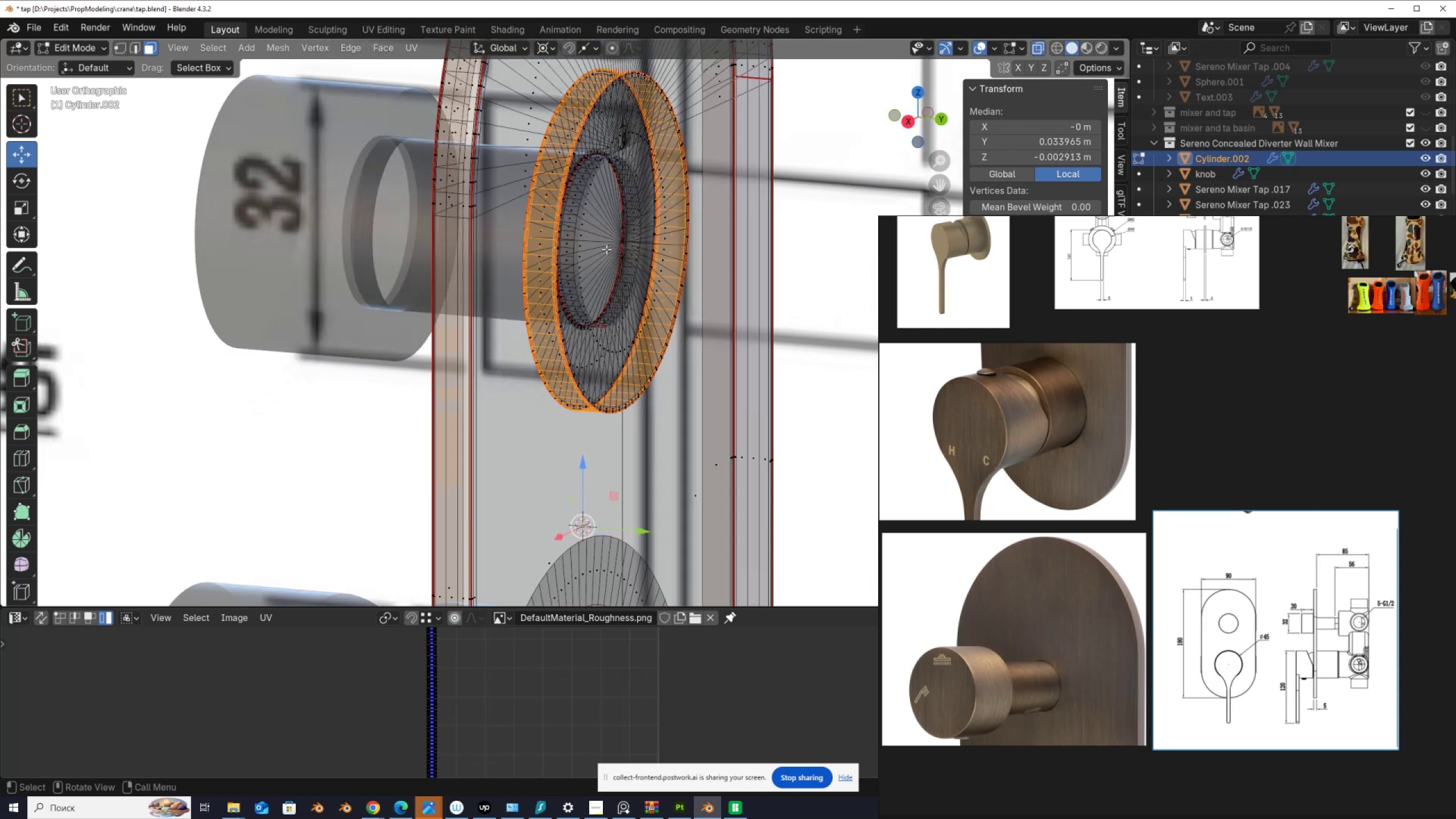 
type(lx)
 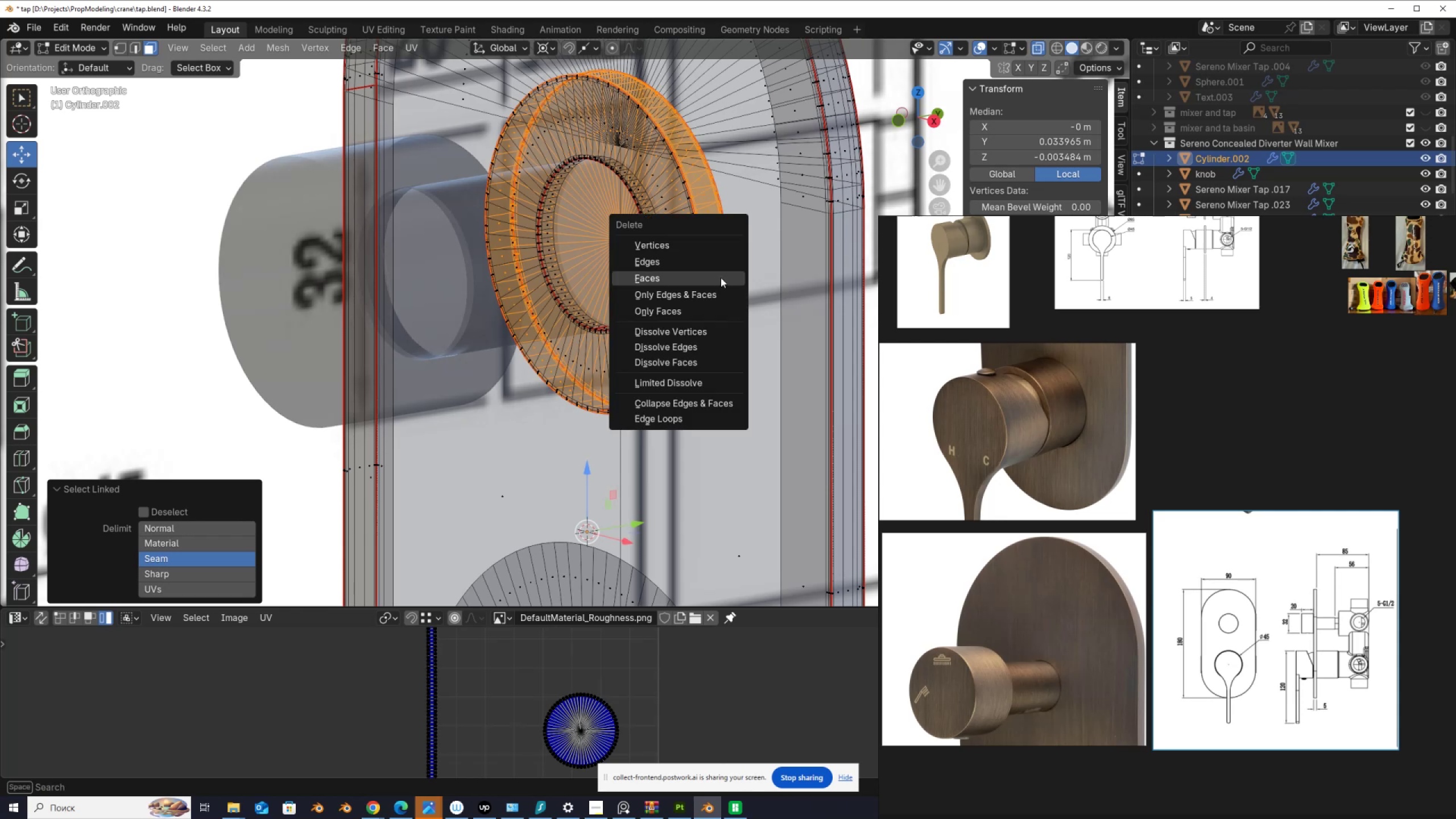 
left_click([721, 278])
 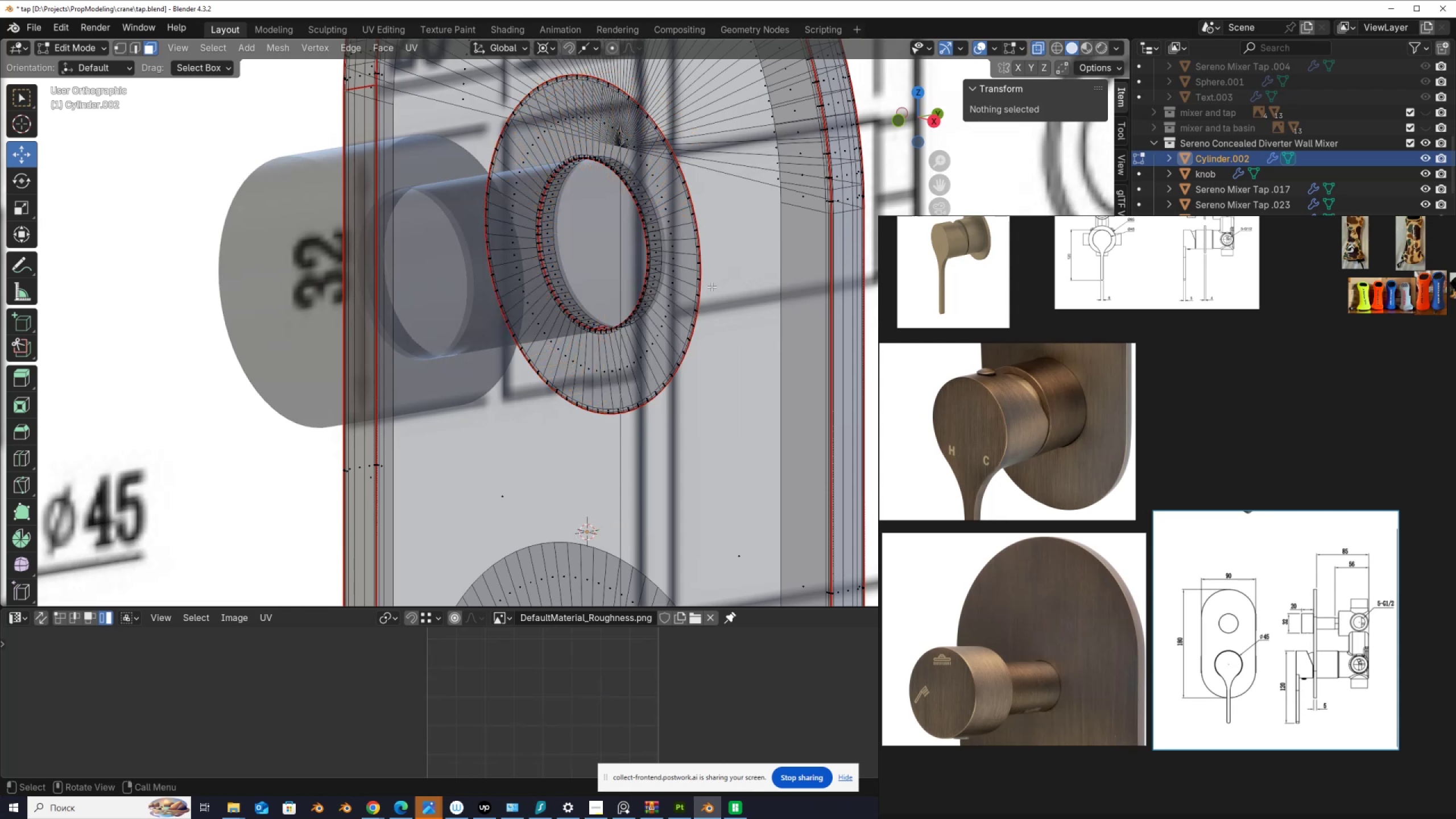 
key(Alt+Z)
 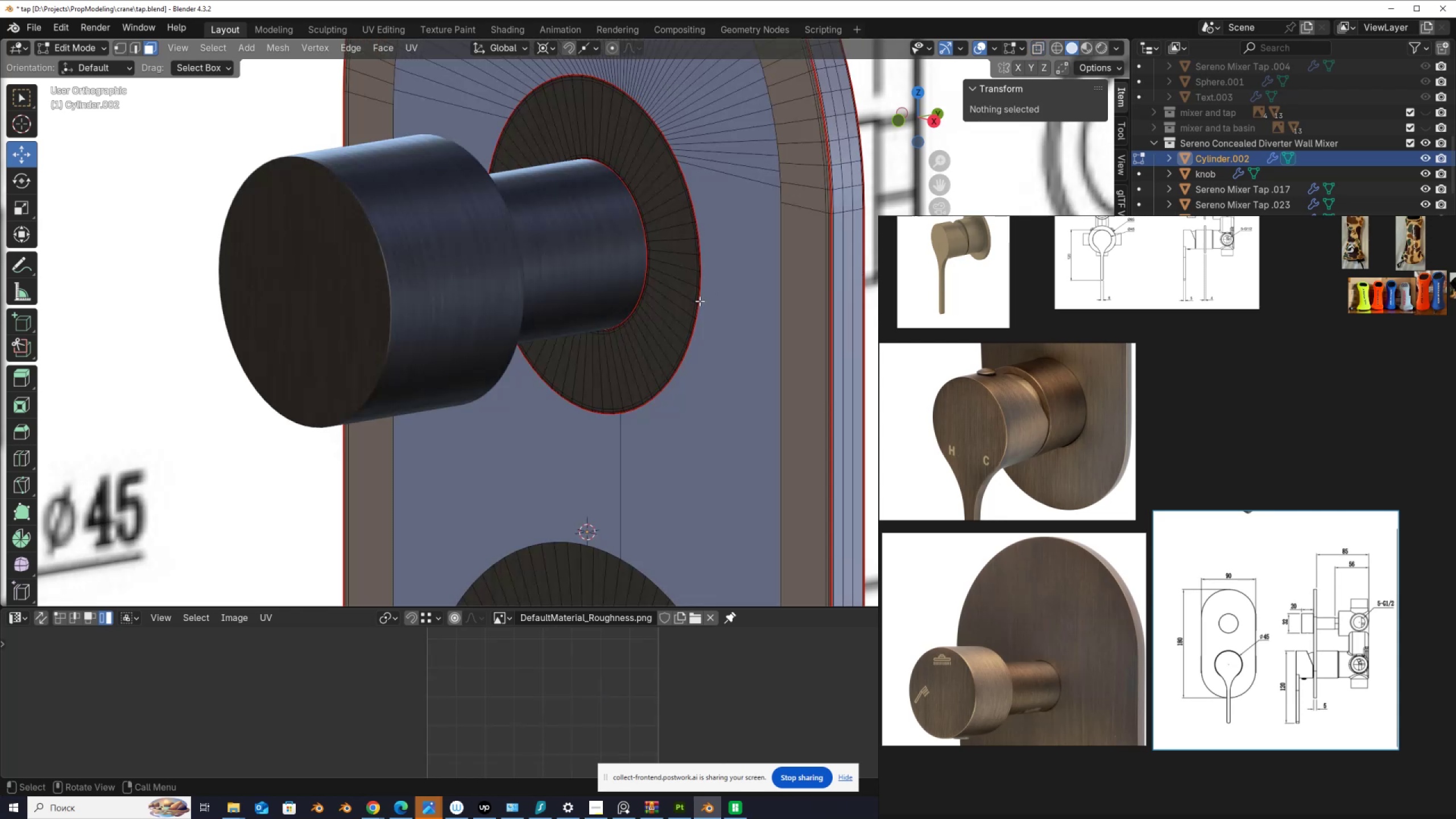 
key(Alt+AltLeft)
 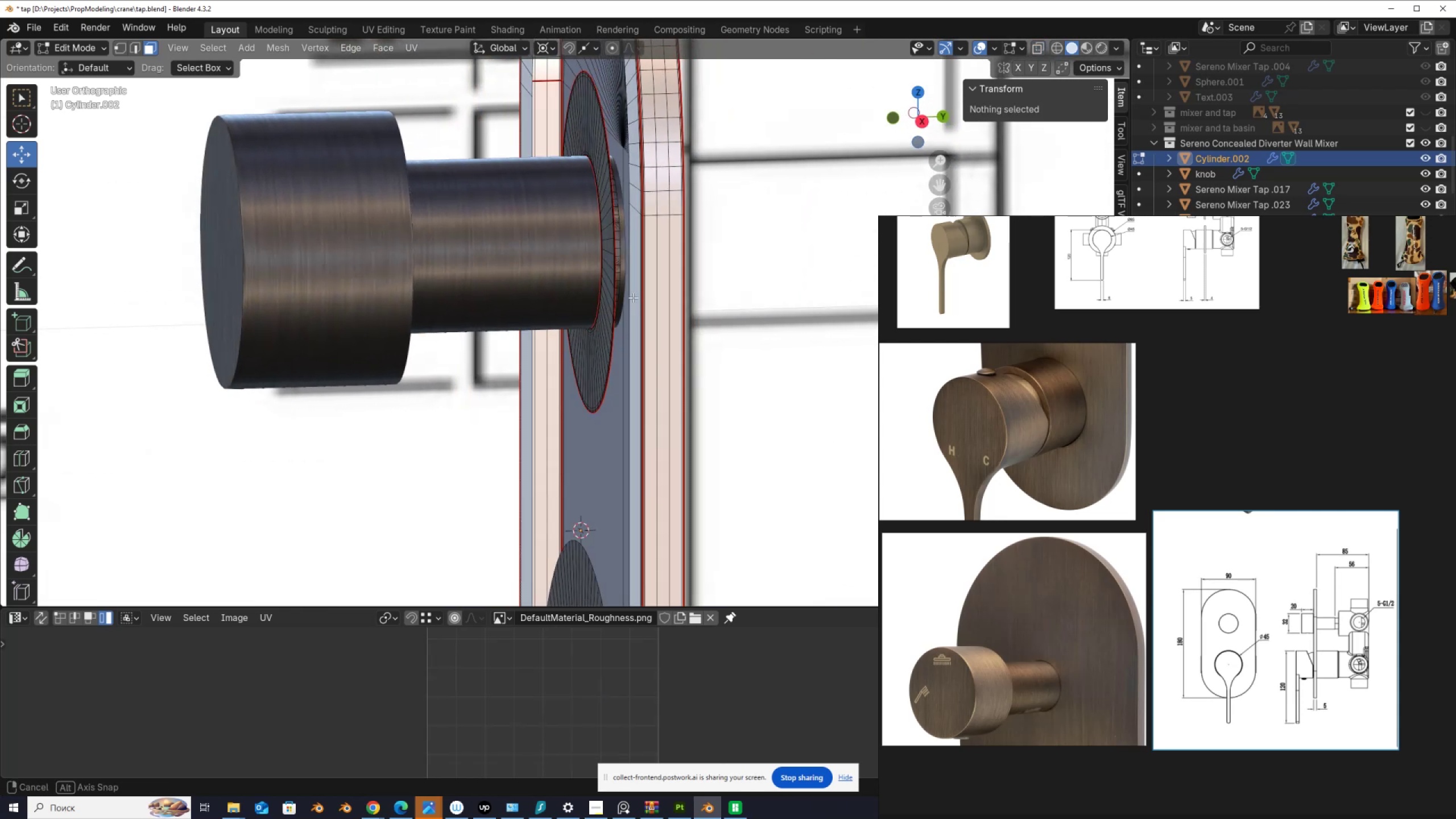 
key(Z)
 